 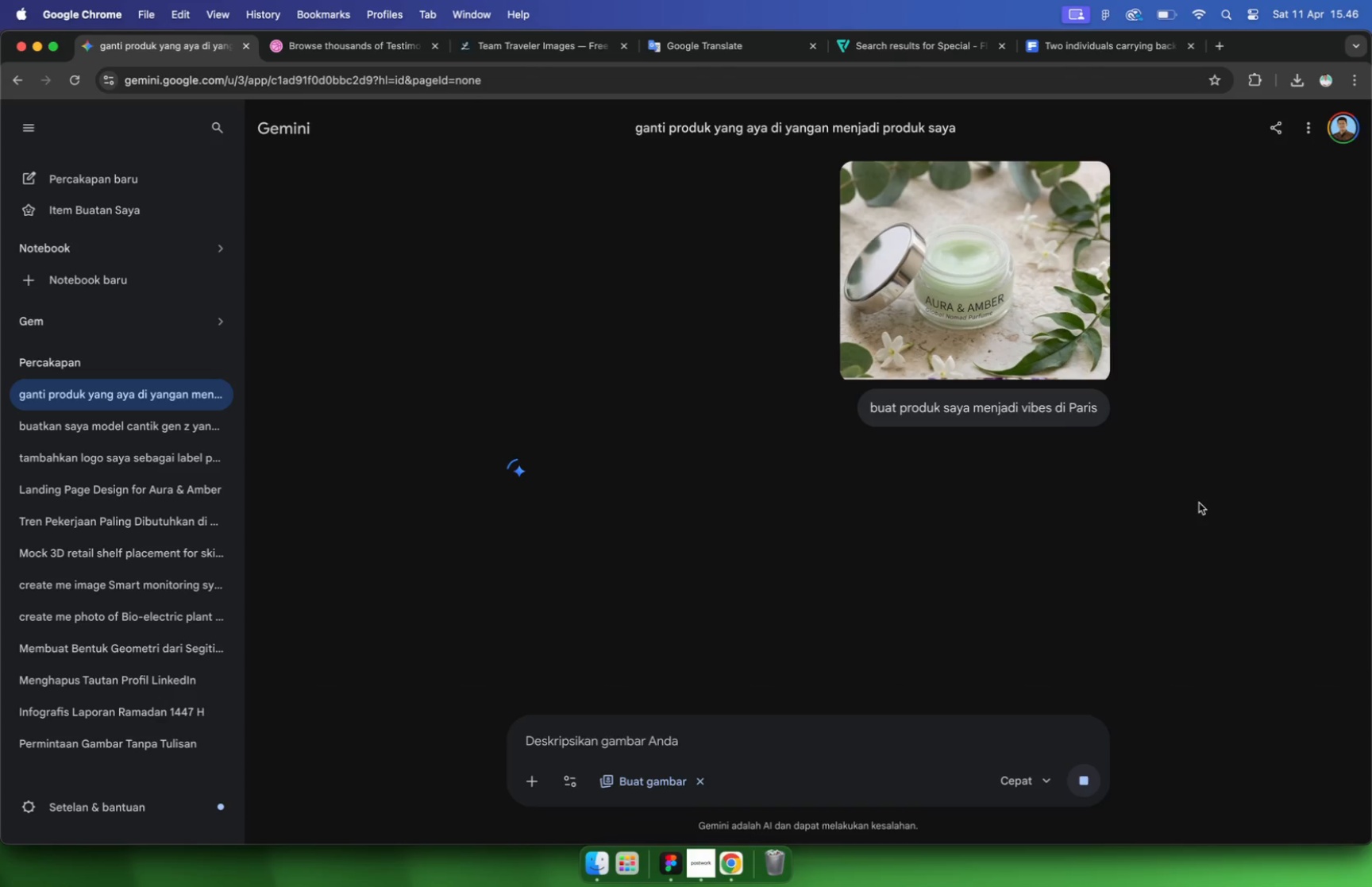 
scroll: coordinate [657, 521], scroll_direction: down, amount: 44.0
 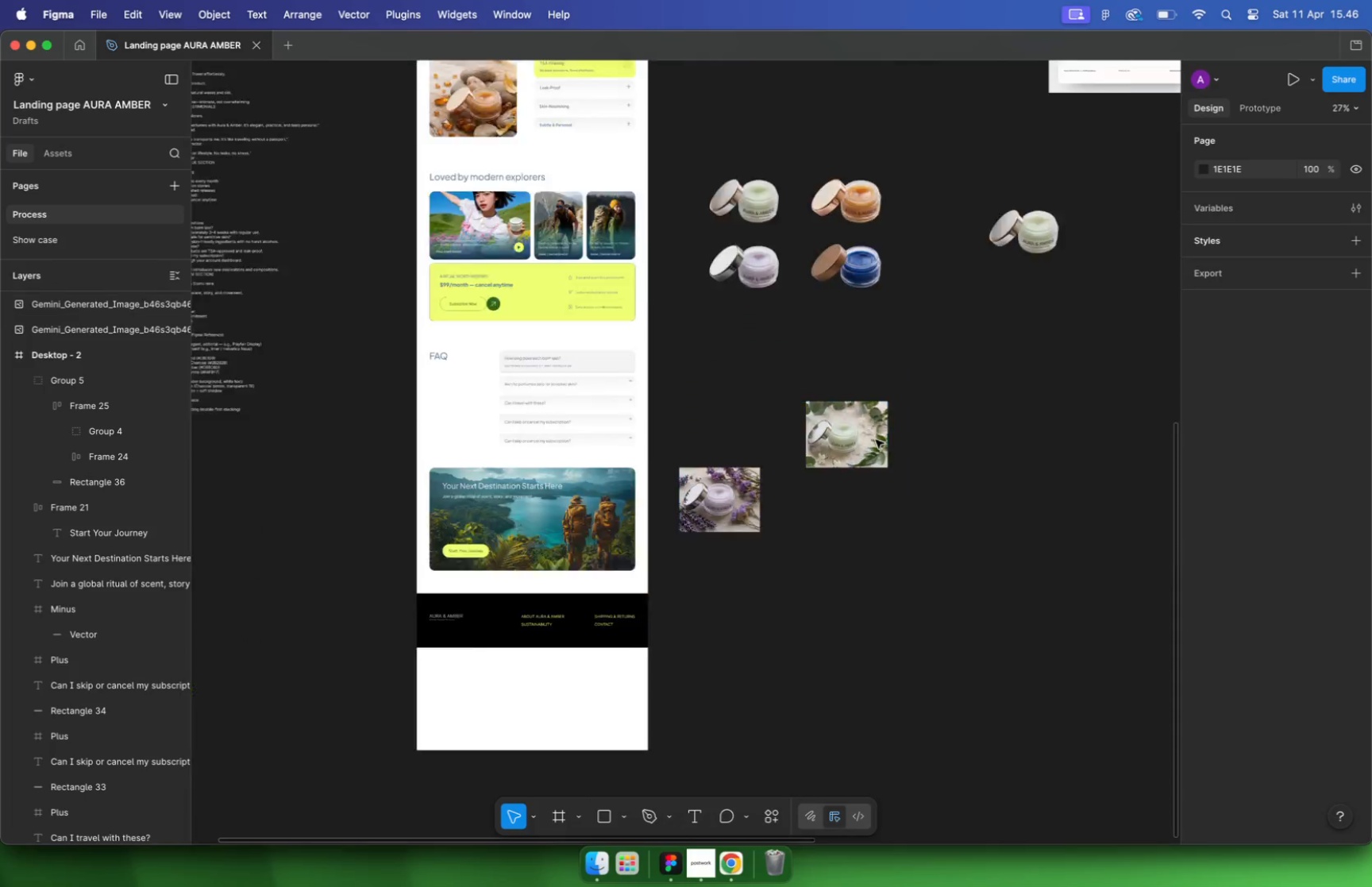 
left_click([619, 259])
 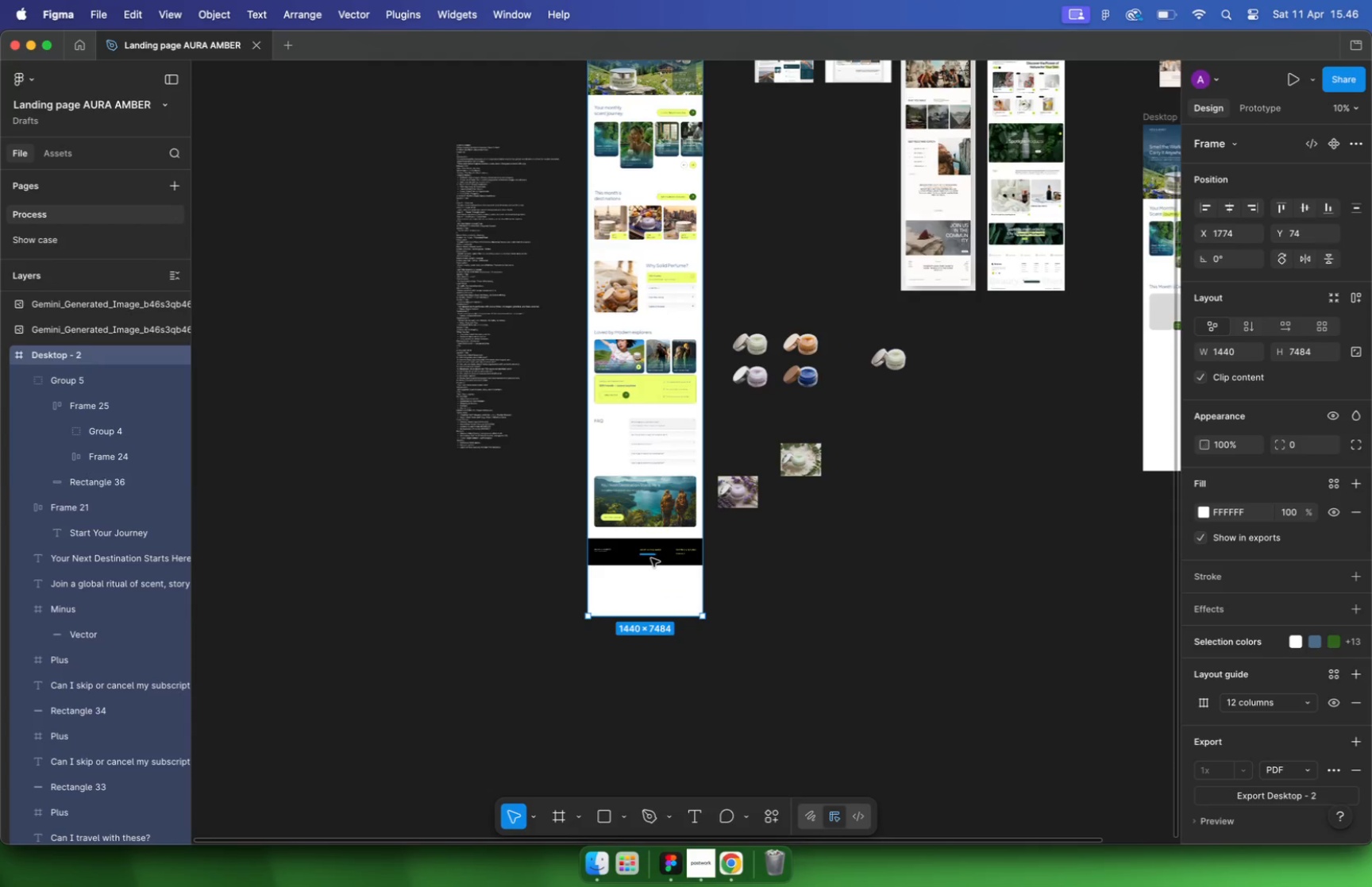 
hold_key(key=CommandLeft, duration=3.0)
scroll: coordinate [649, 595], scroll_direction: up, amount: 19.0
 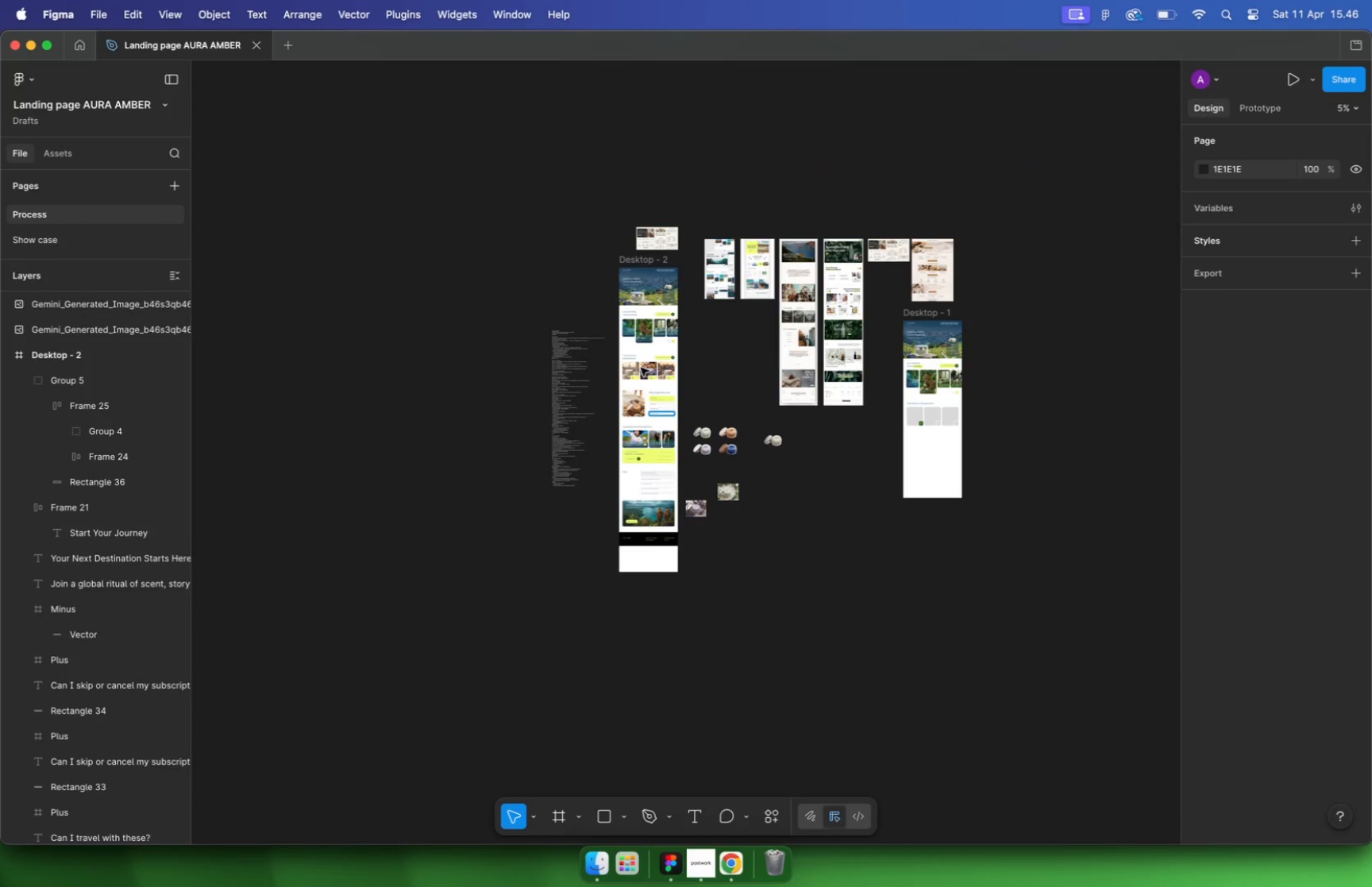 
left_click_drag(start_coordinate=[657, 656], to_coordinate=[648, 532])
 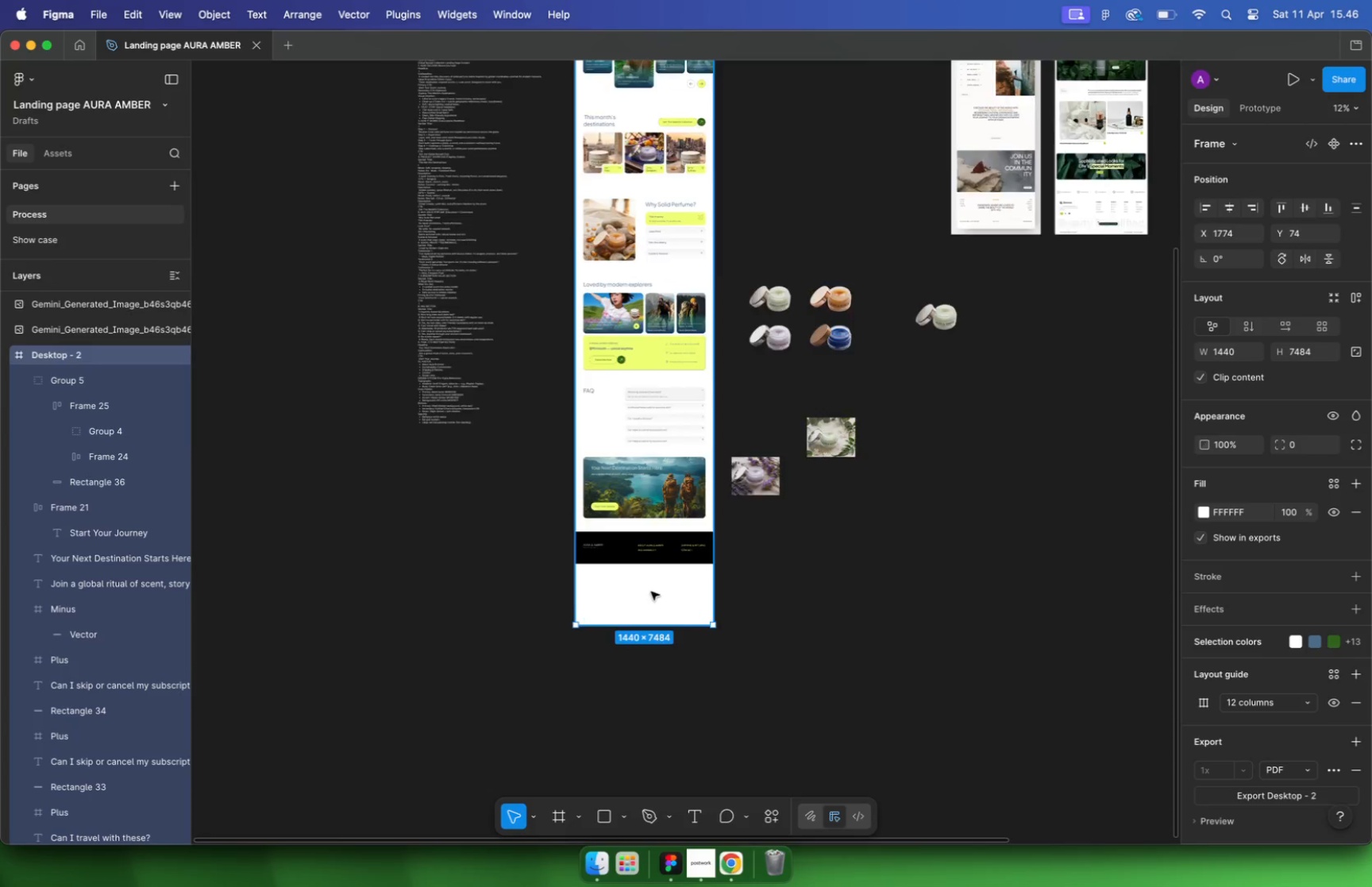 
hold_key(key=CommandLeft, duration=0.4)
scroll: coordinate [571, 512], scroll_direction: up, amount: 11.0
 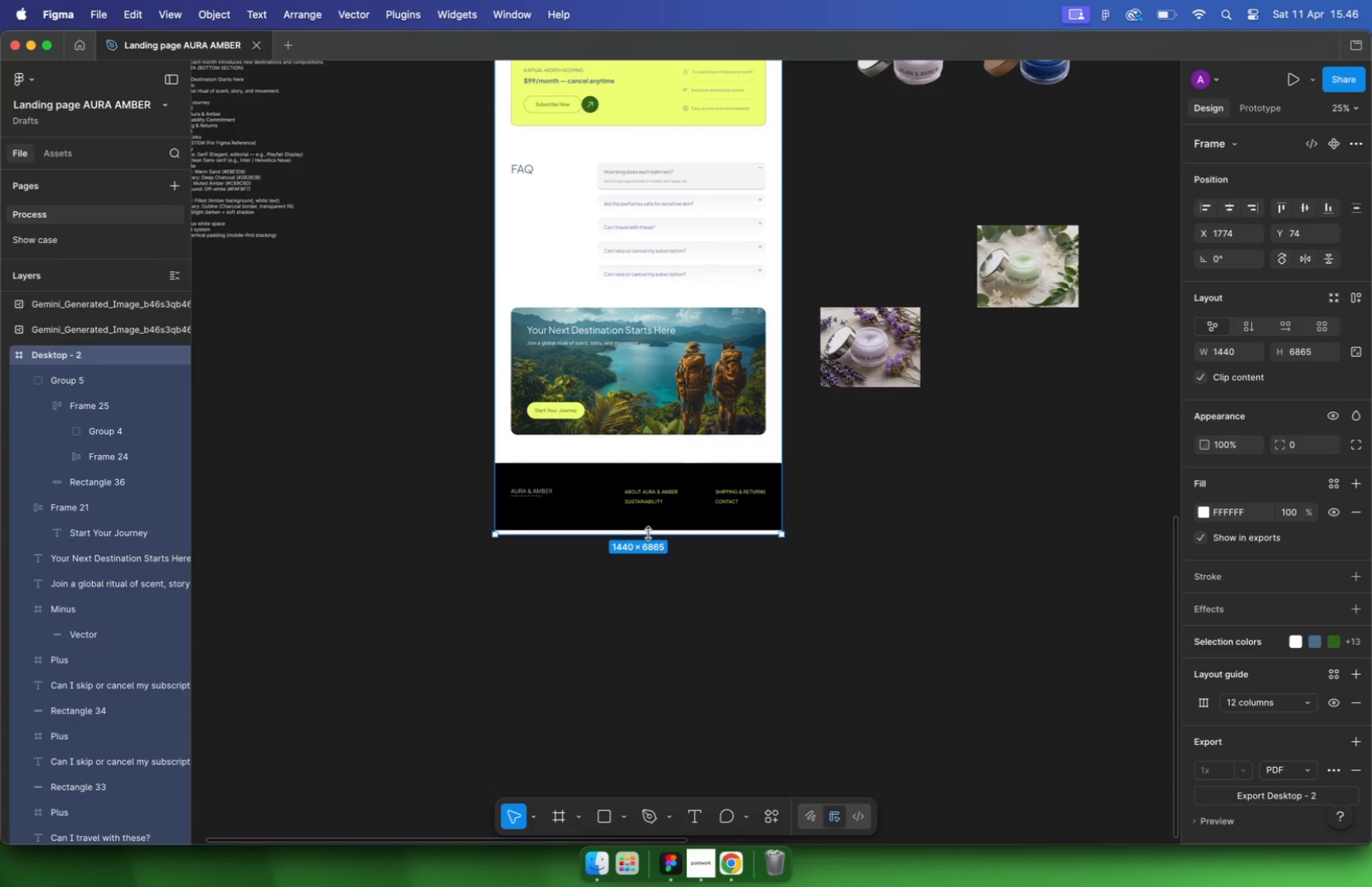 
left_click([621, 593])
 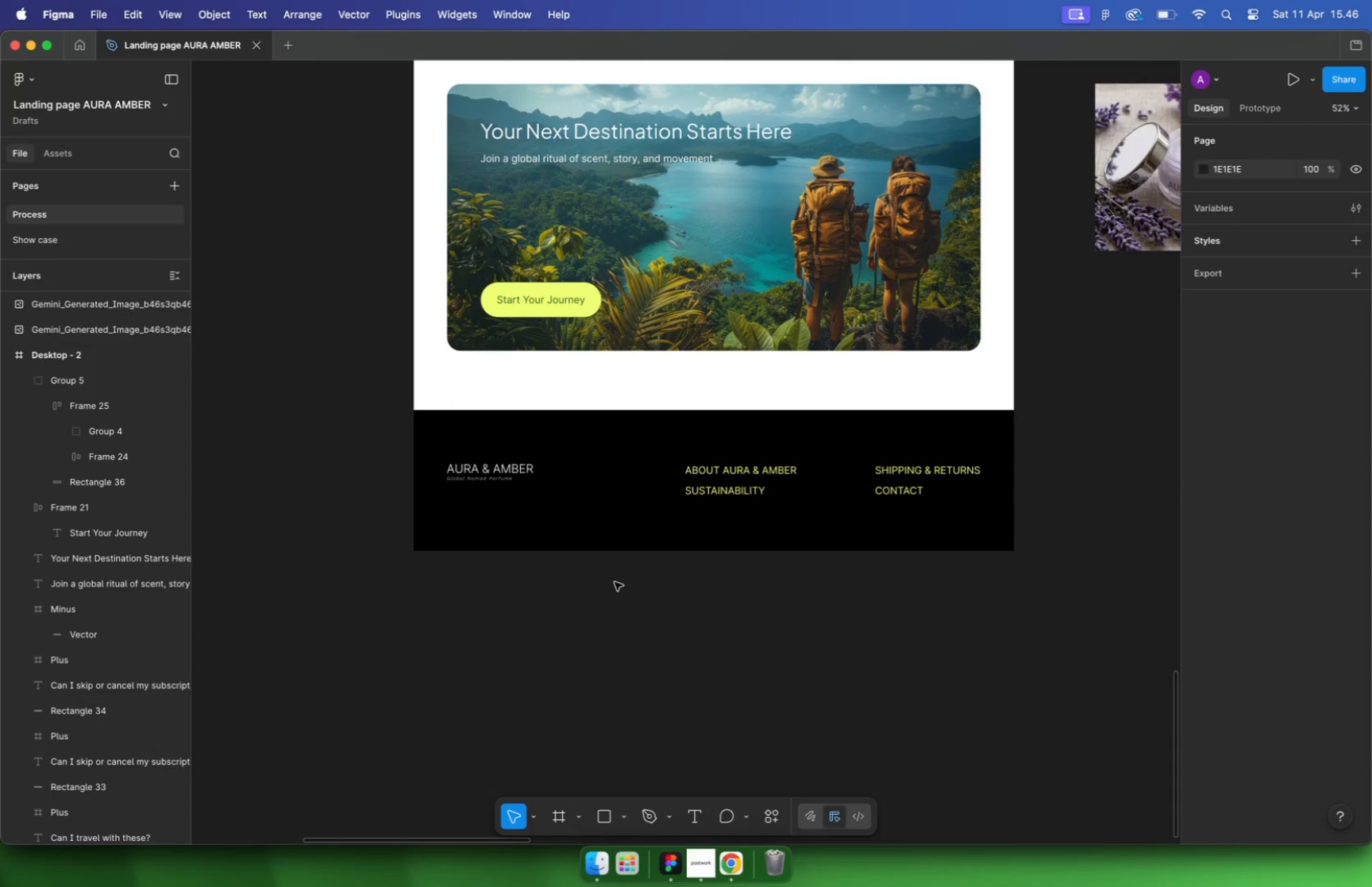 
hold_key(key=CommandLeft, duration=2.2)
 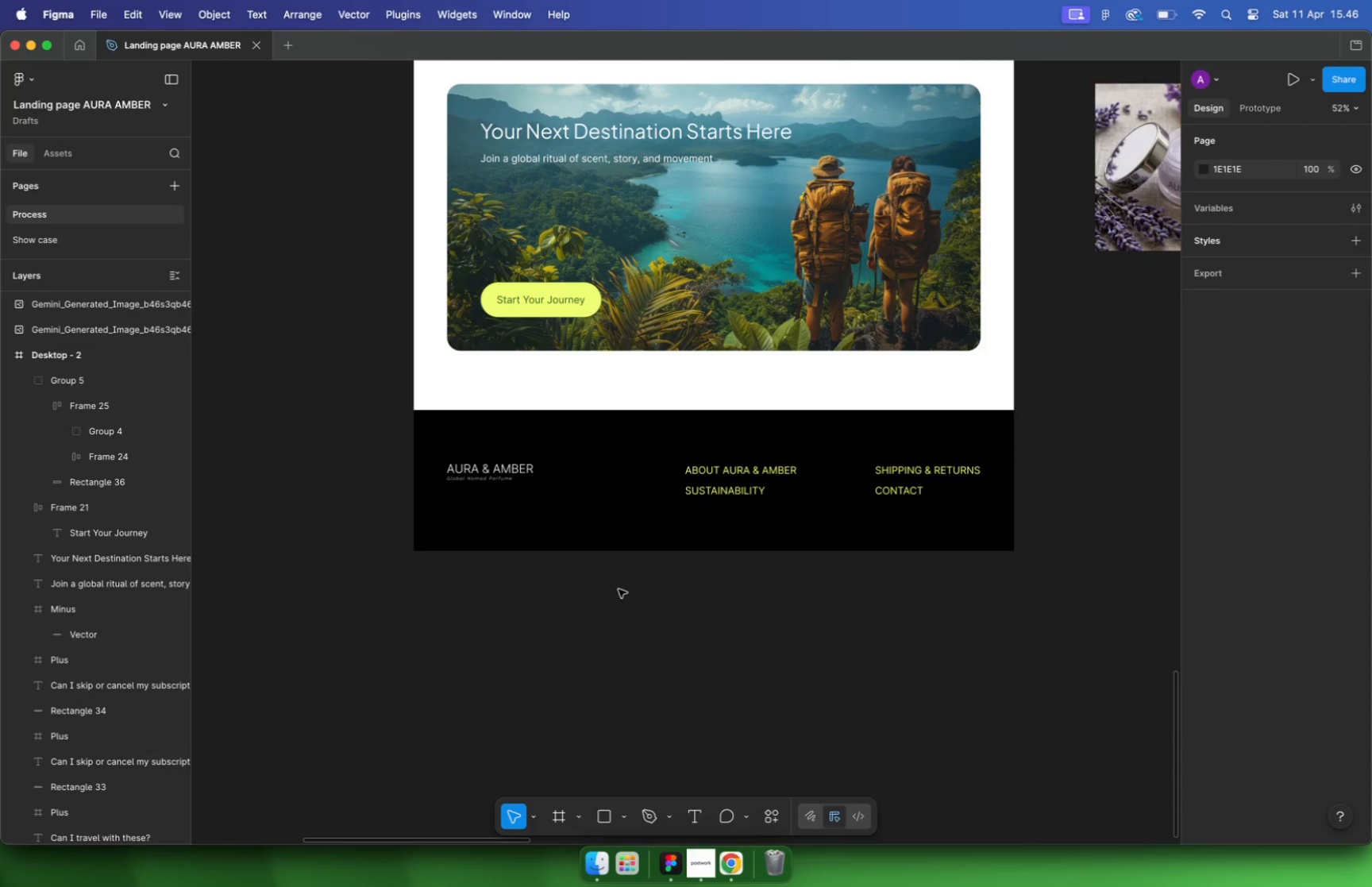 
left_click([645, 452])
 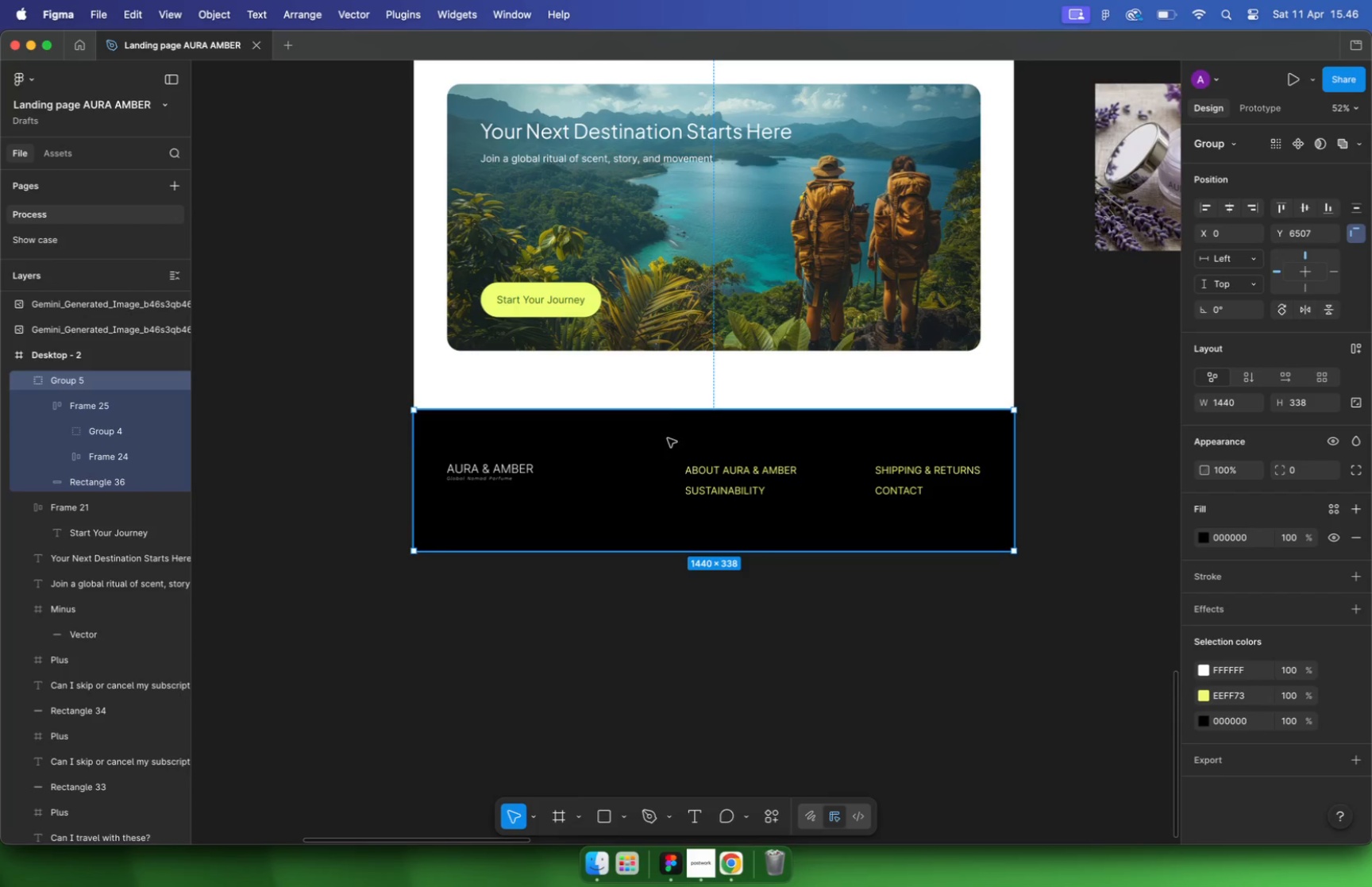 
hold_key(key=CommandLeft, duration=2.7)
scroll: coordinate [712, 471], scroll_direction: down, amount: 40.0
 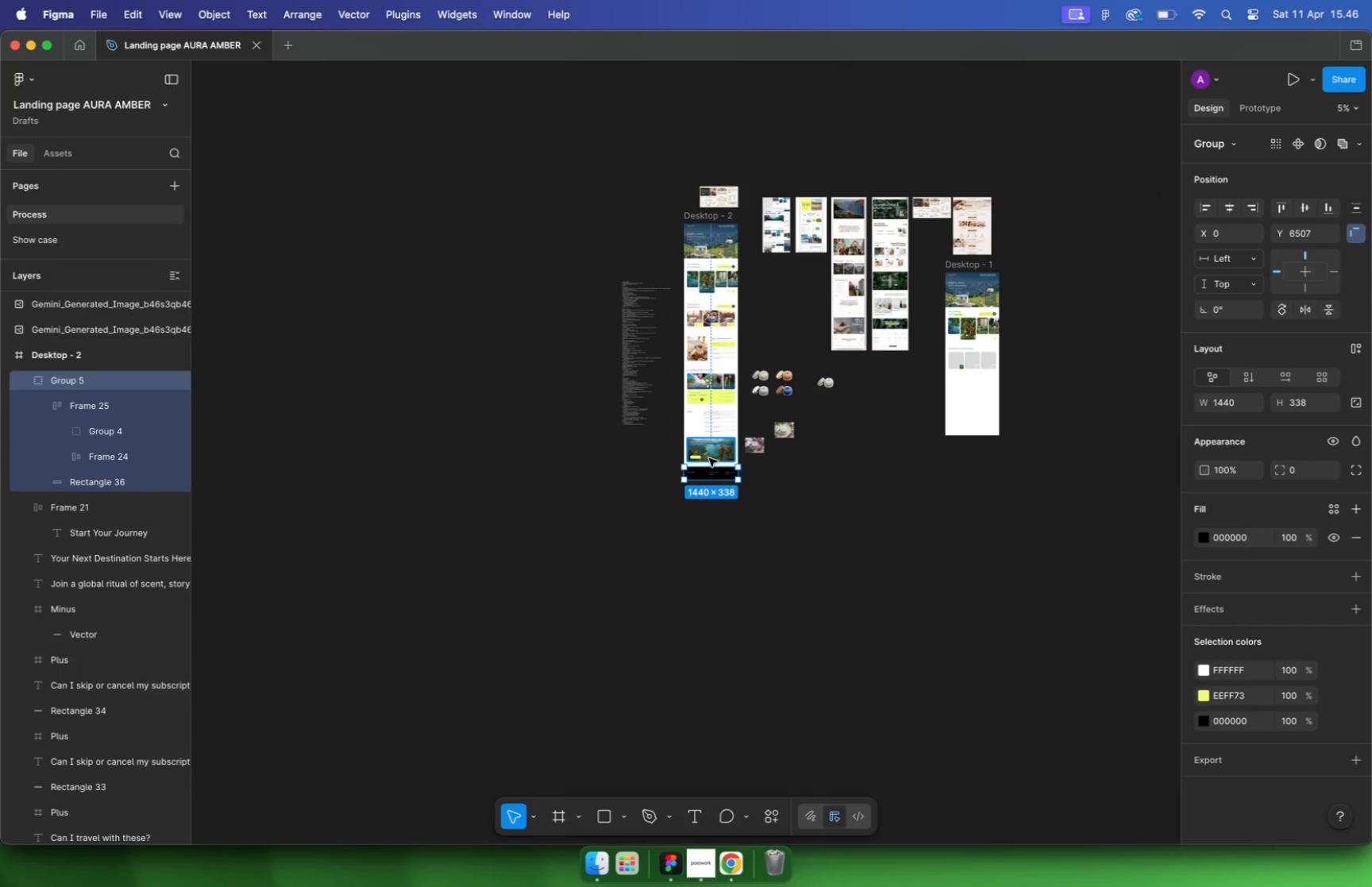 
wait(8.12)
 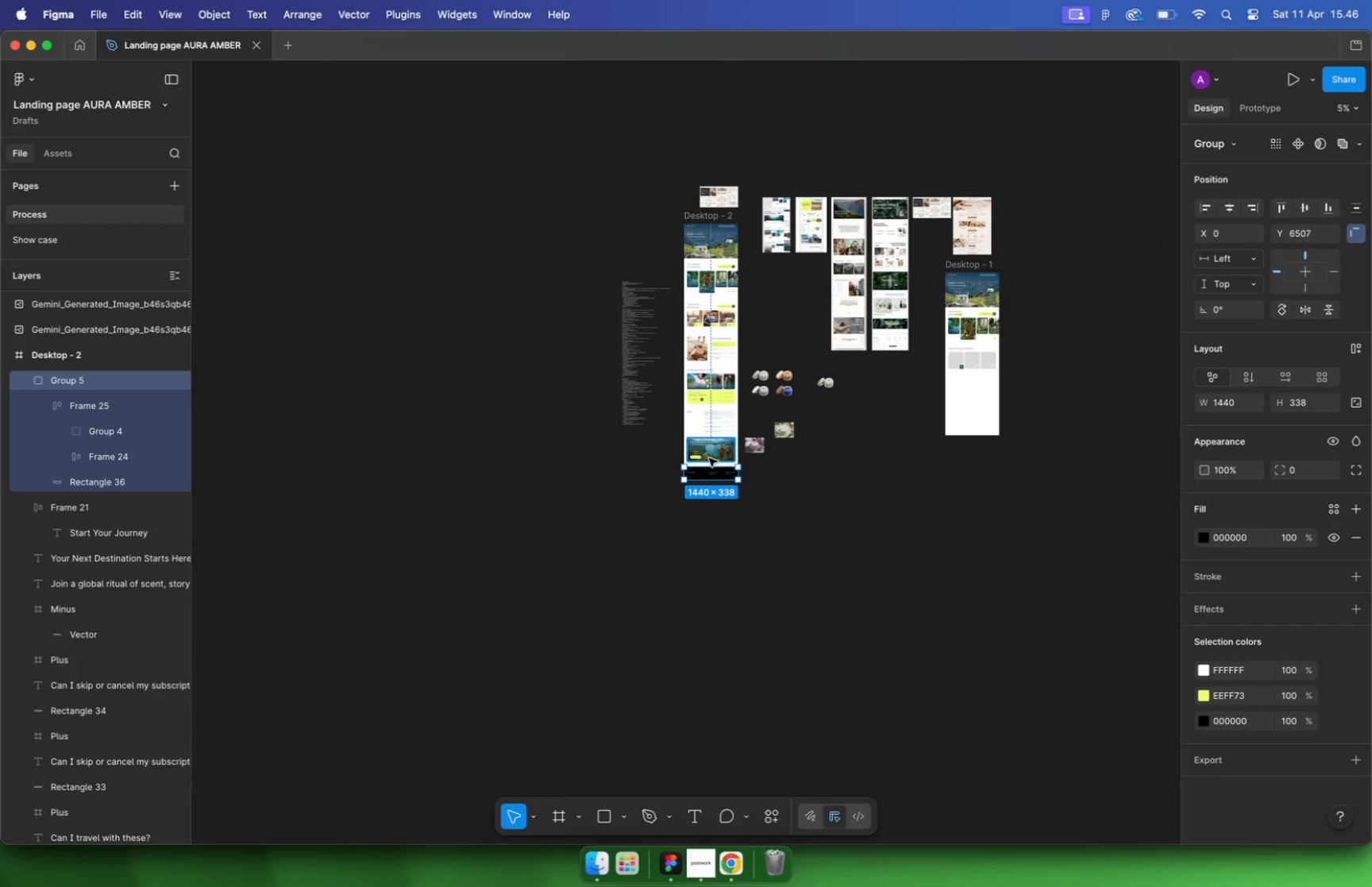 
hold_key(key=CommandLeft, duration=1.61)
scroll: coordinate [653, 572], scroll_direction: down, amount: 5.0
 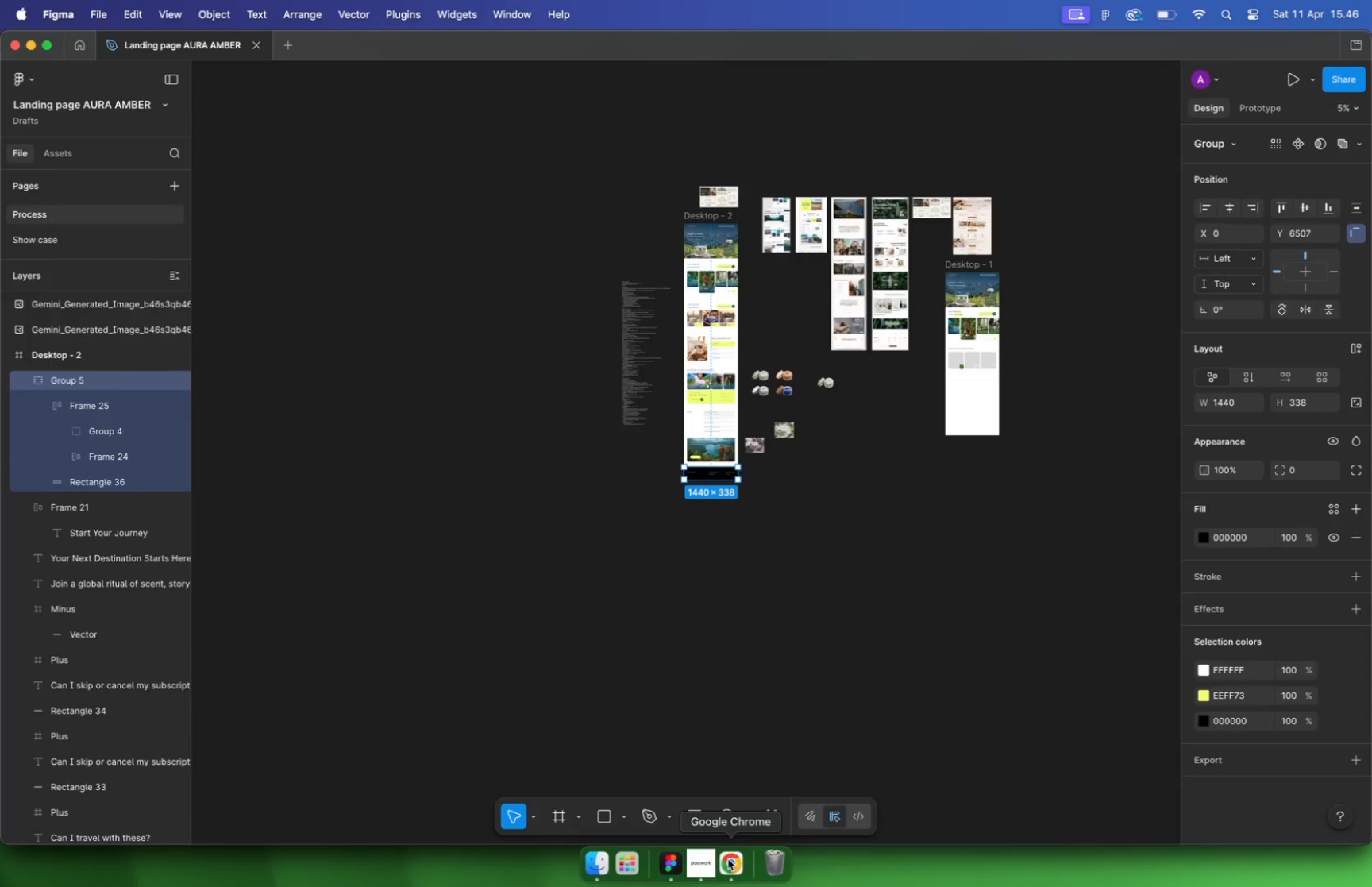 
scroll: coordinate [696, 380], scroll_direction: up, amount: 41.0
 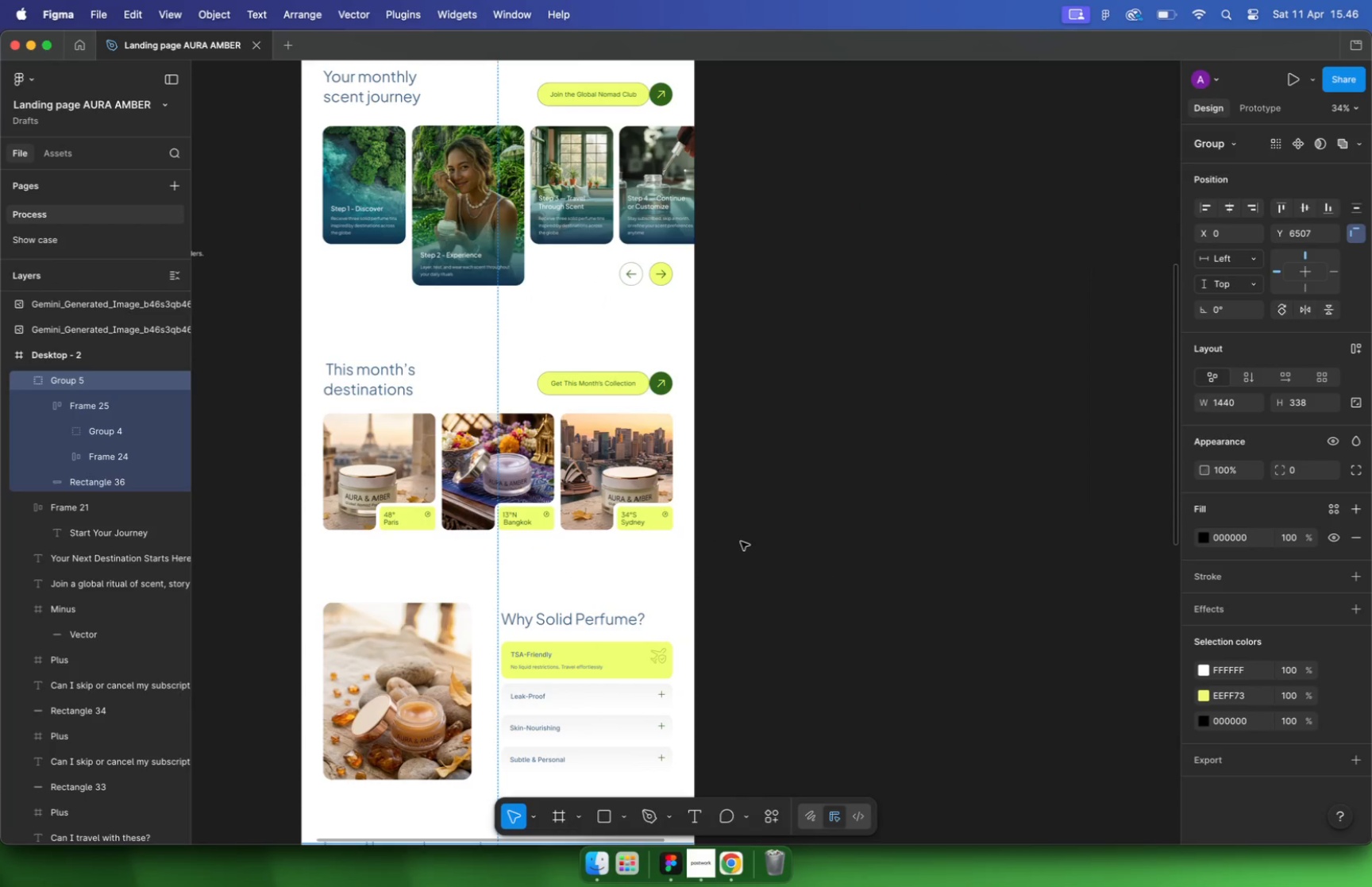 
wait(5.95)
 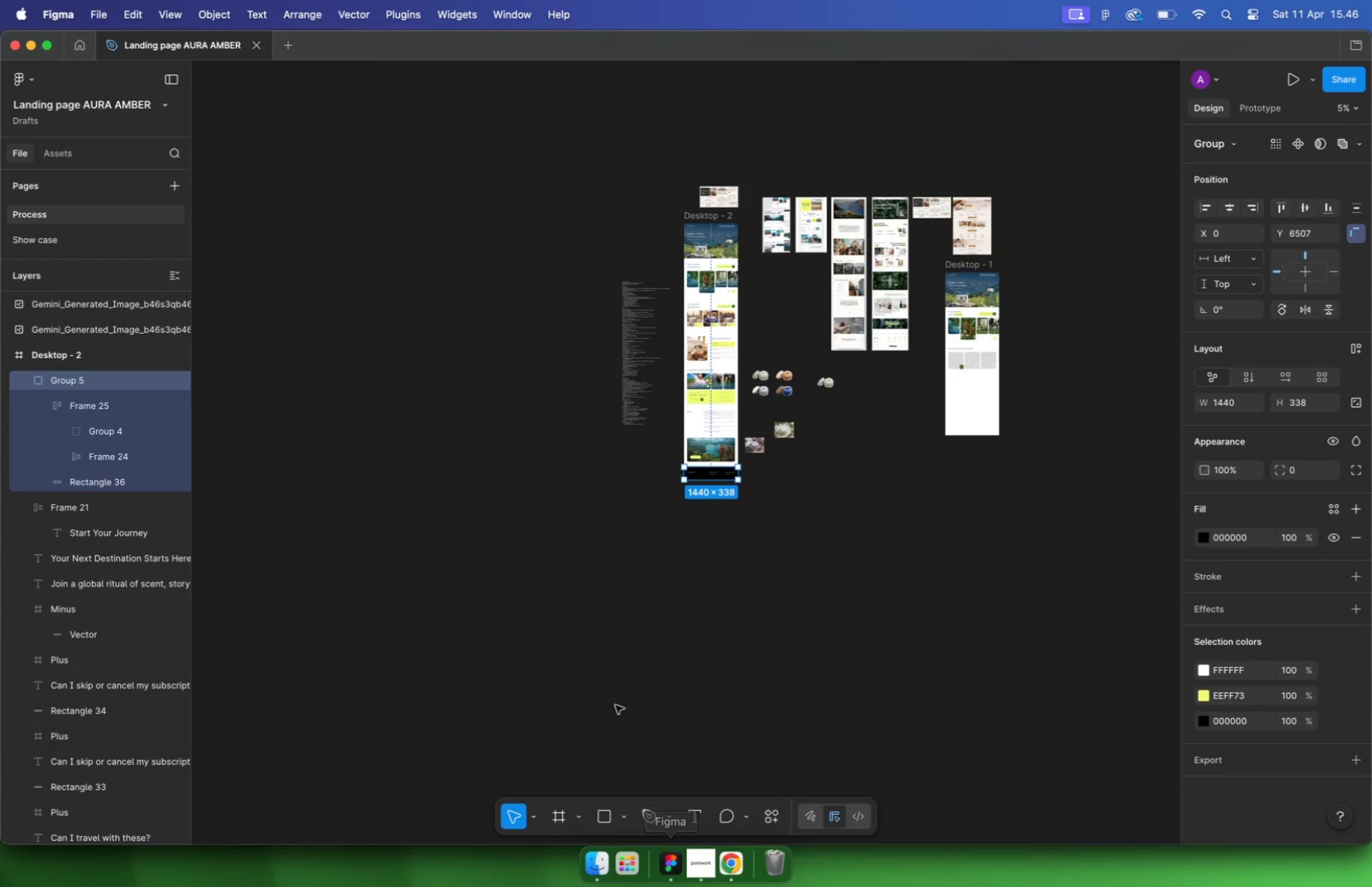 
hold_key(key=CommandLeft, duration=1.42)
scroll: coordinate [725, 532], scroll_direction: down, amount: 10.0
 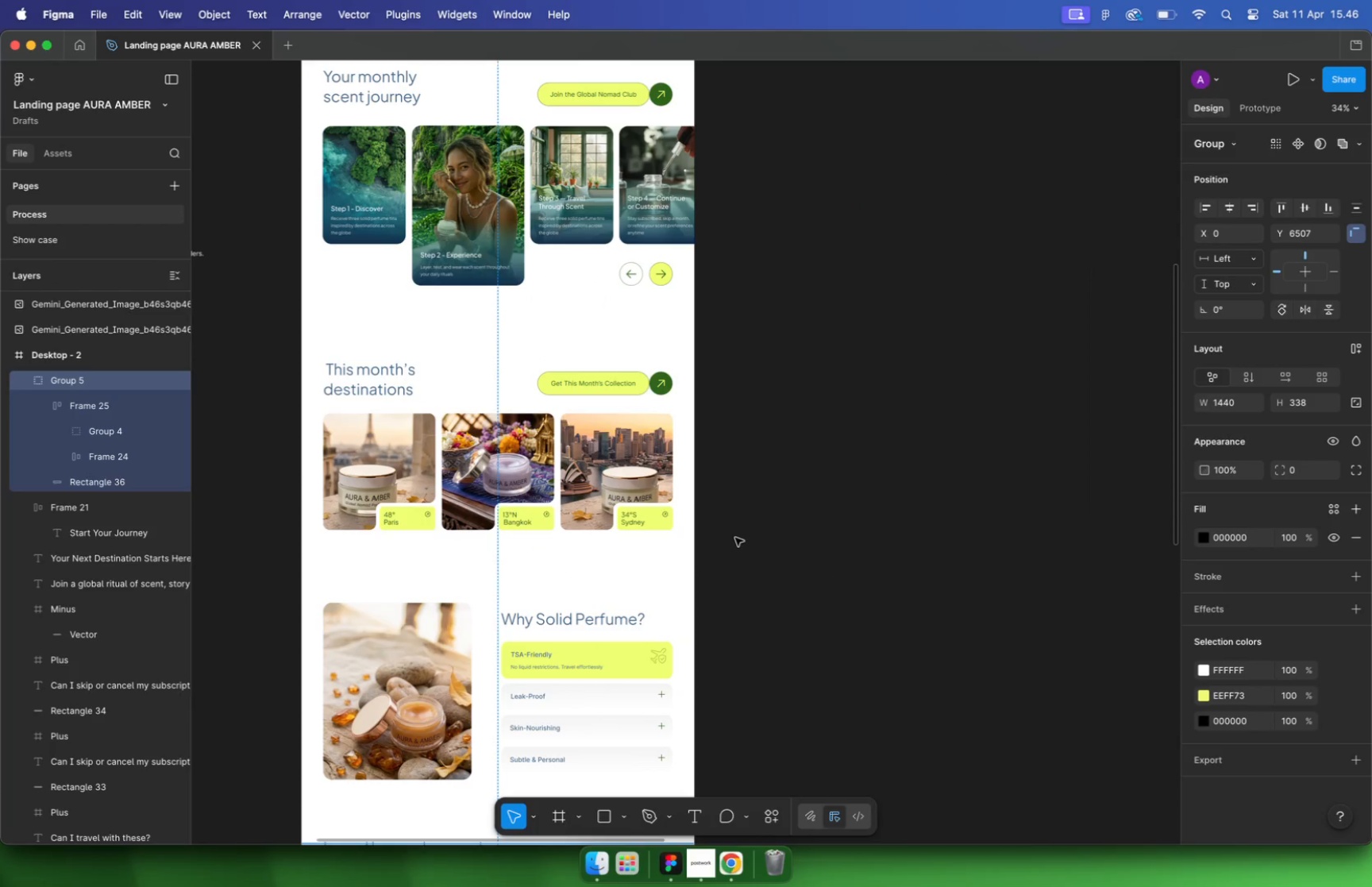 
scroll: coordinate [663, 283], scroll_direction: up, amount: 17.0
 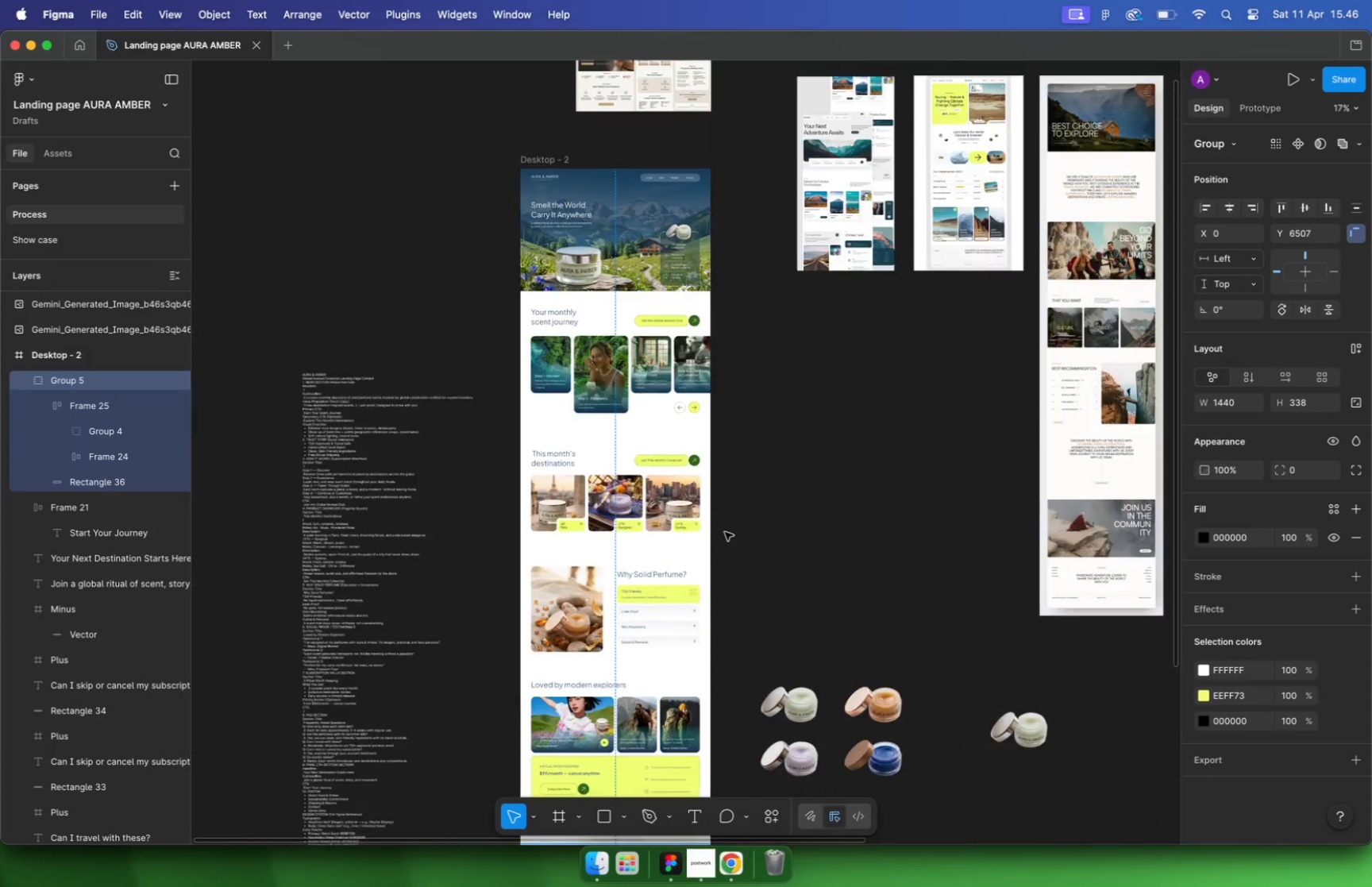 
hold_key(key=CommandLeft, duration=2.22)
scroll: coordinate [625, 524], scroll_direction: up, amount: 10.0
 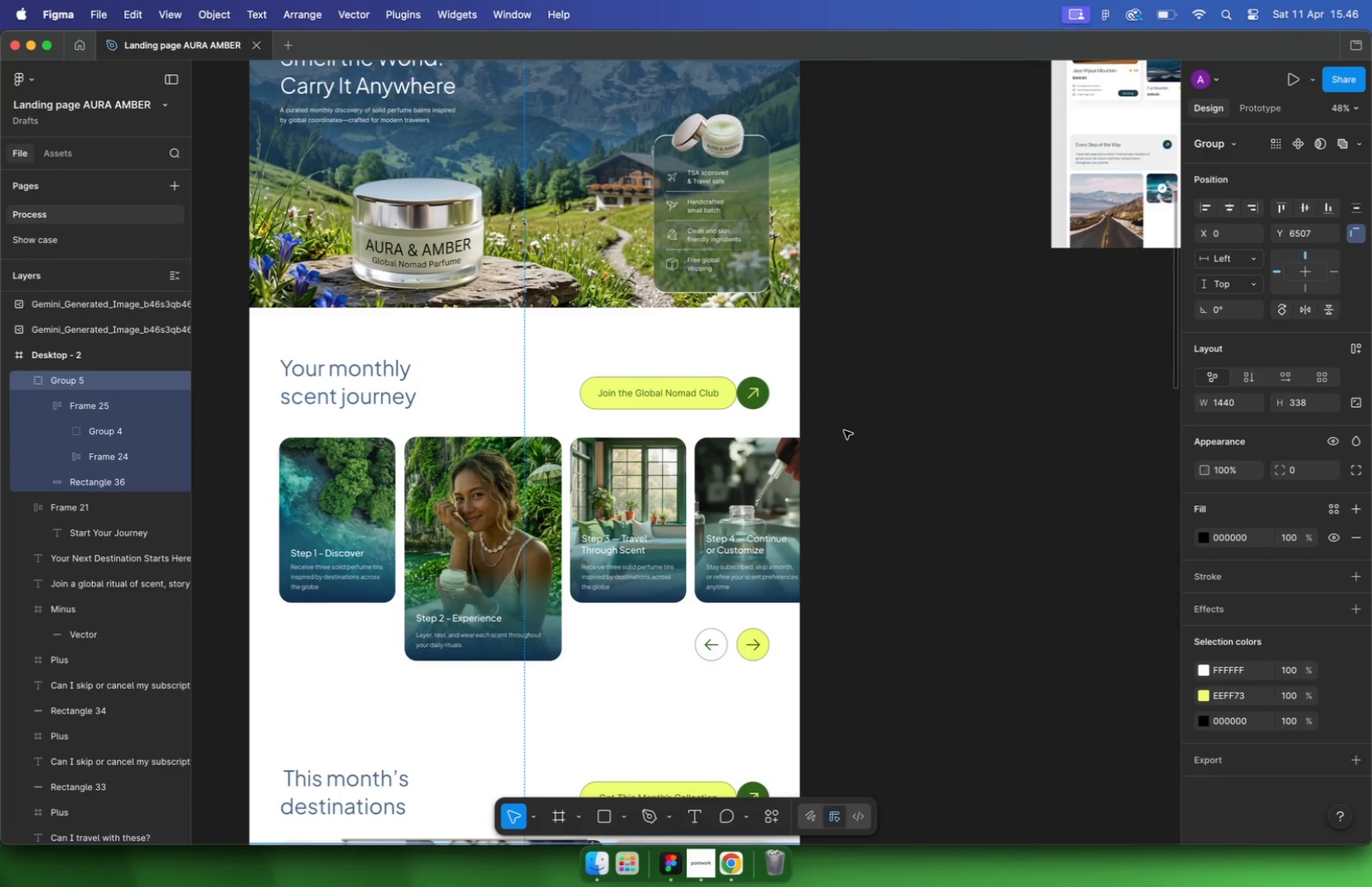 
scroll: coordinate [769, 479], scroll_direction: down, amount: 1.0
 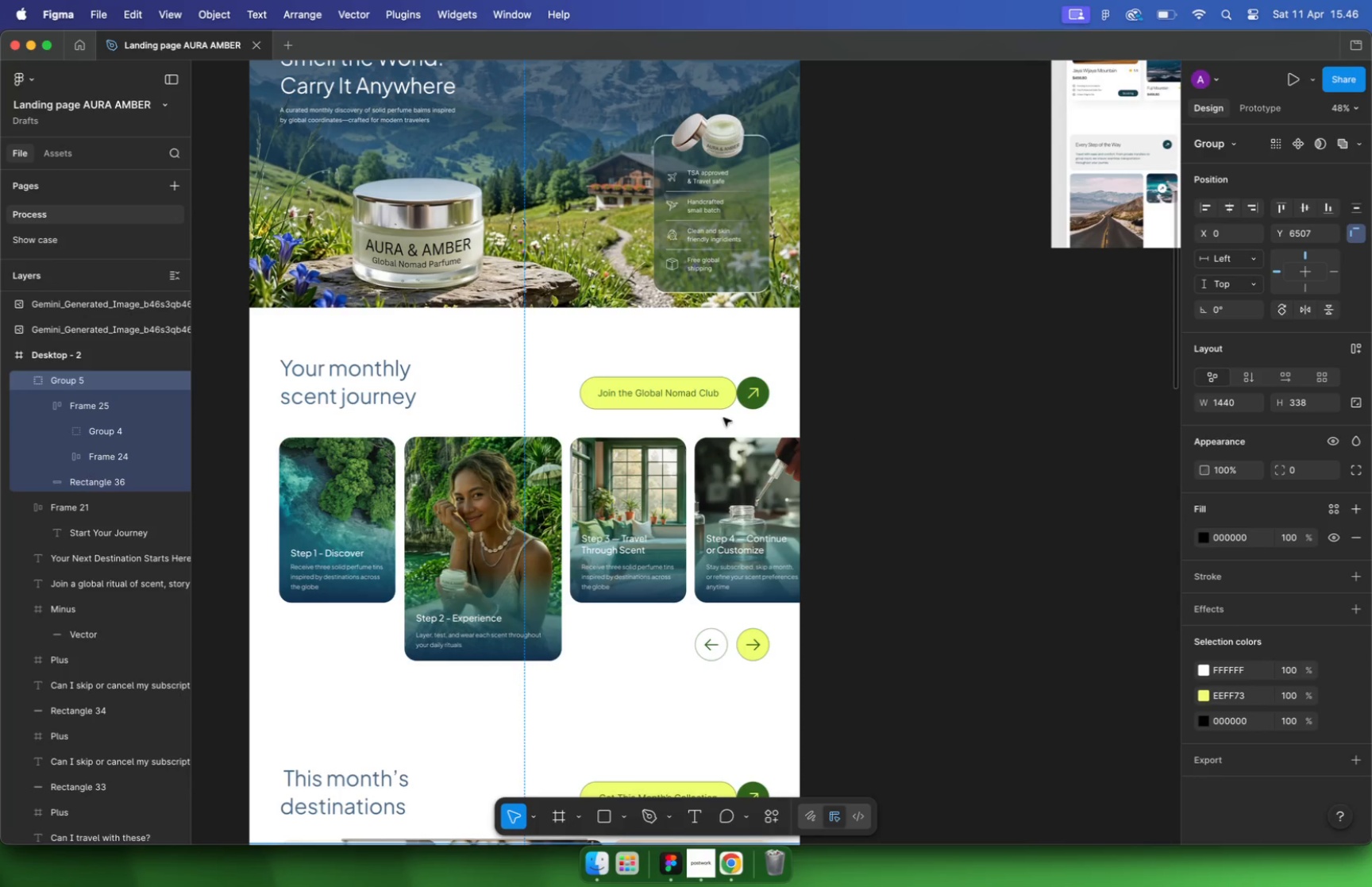 
left_click([1066, 422])
 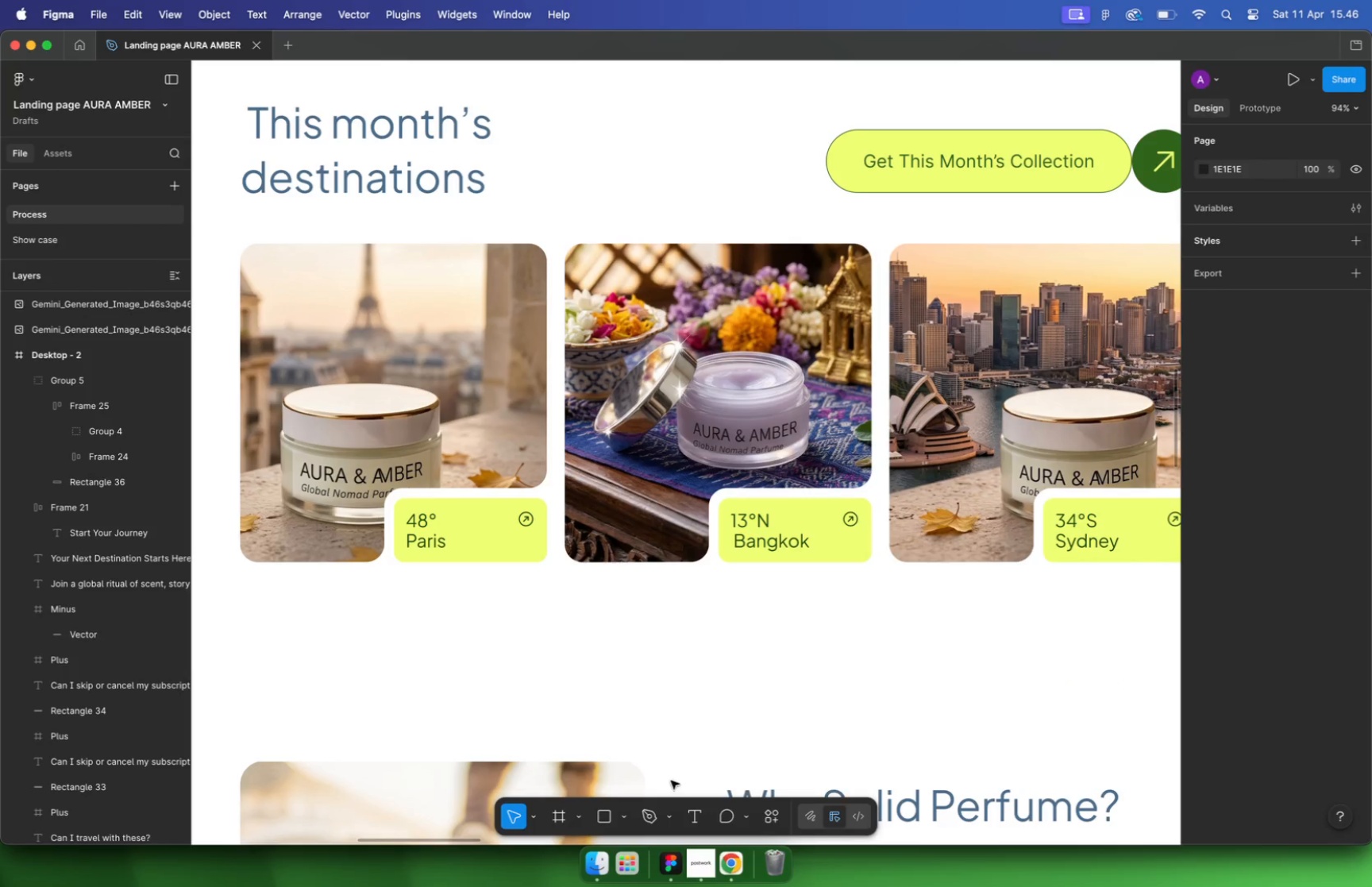 
hold_key(key=CommandLeft, duration=2.61)
scroll: coordinate [1043, 425], scroll_direction: down, amount: 17.0
 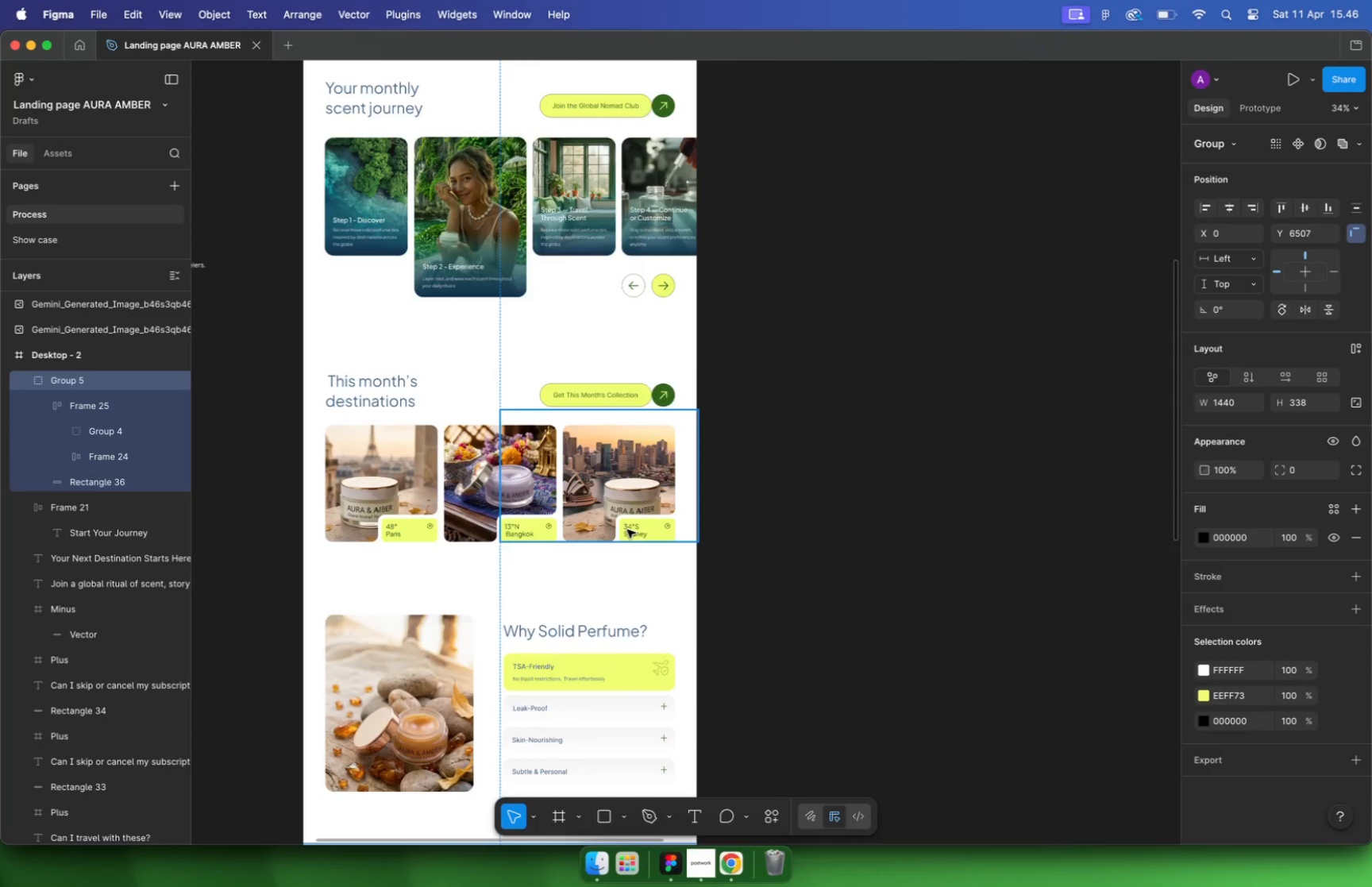 
scroll: coordinate [812, 422], scroll_direction: up, amount: 16.0
 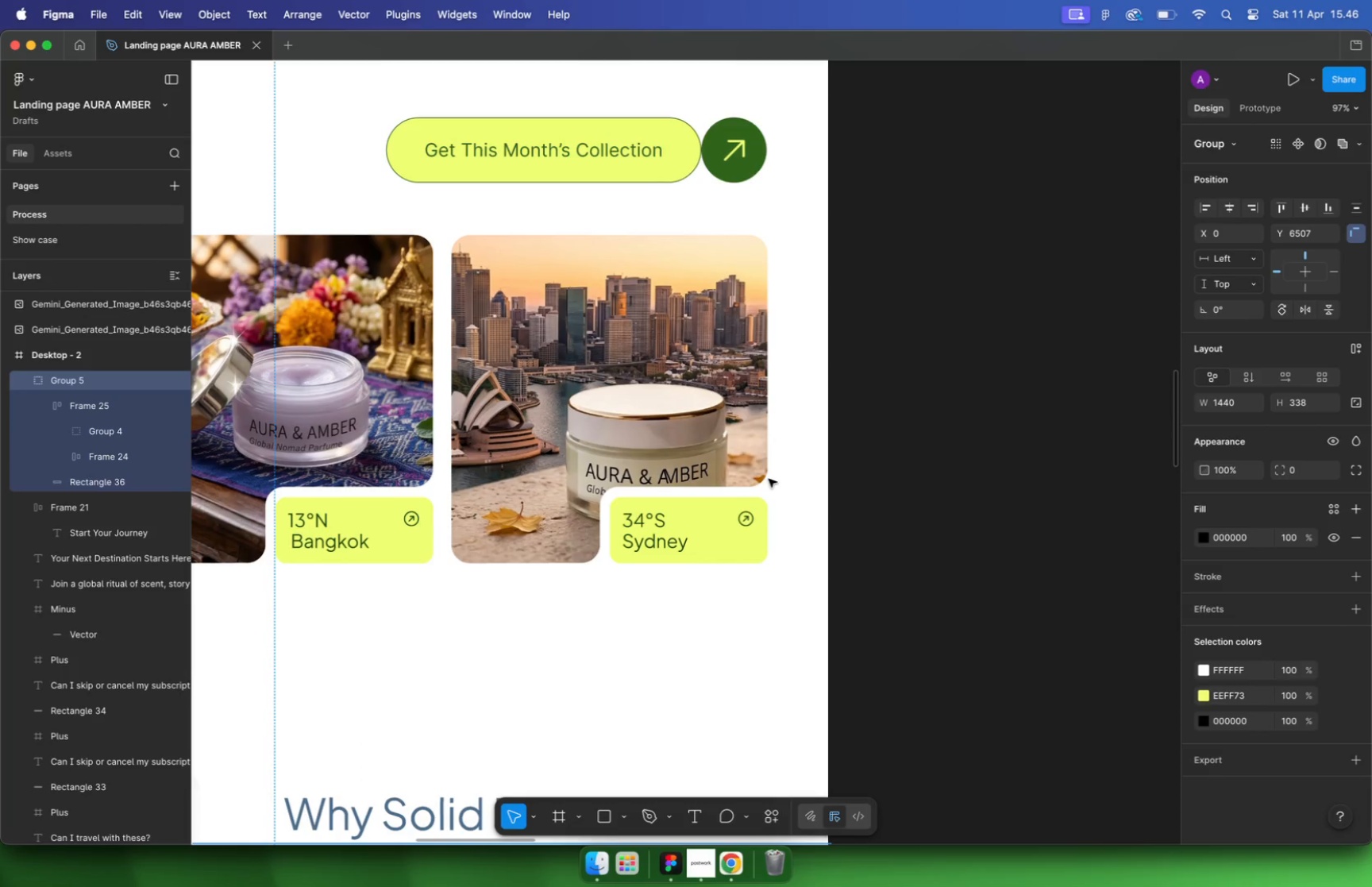 
left_click([739, 862])
 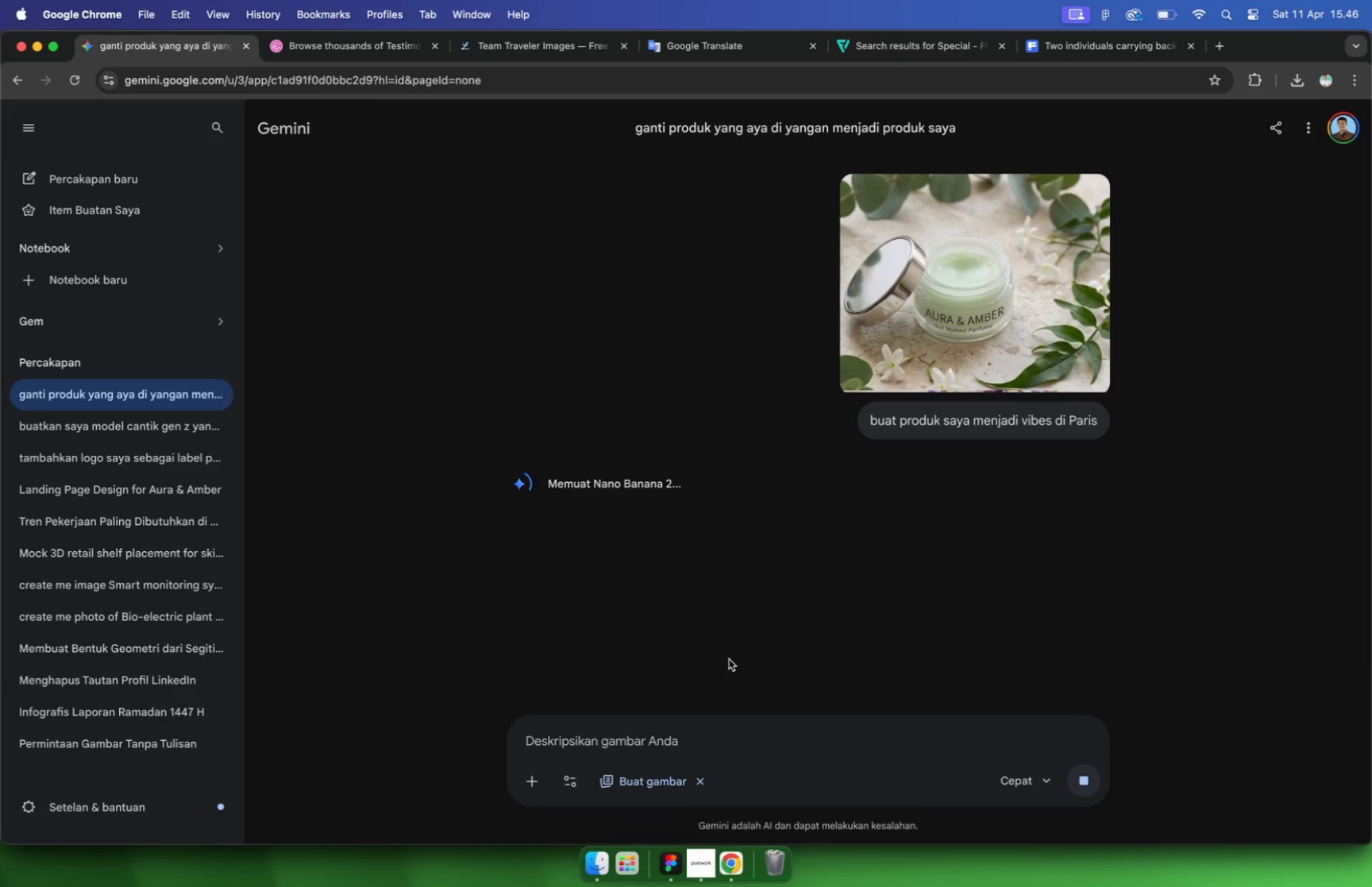 
wait(5.19)
 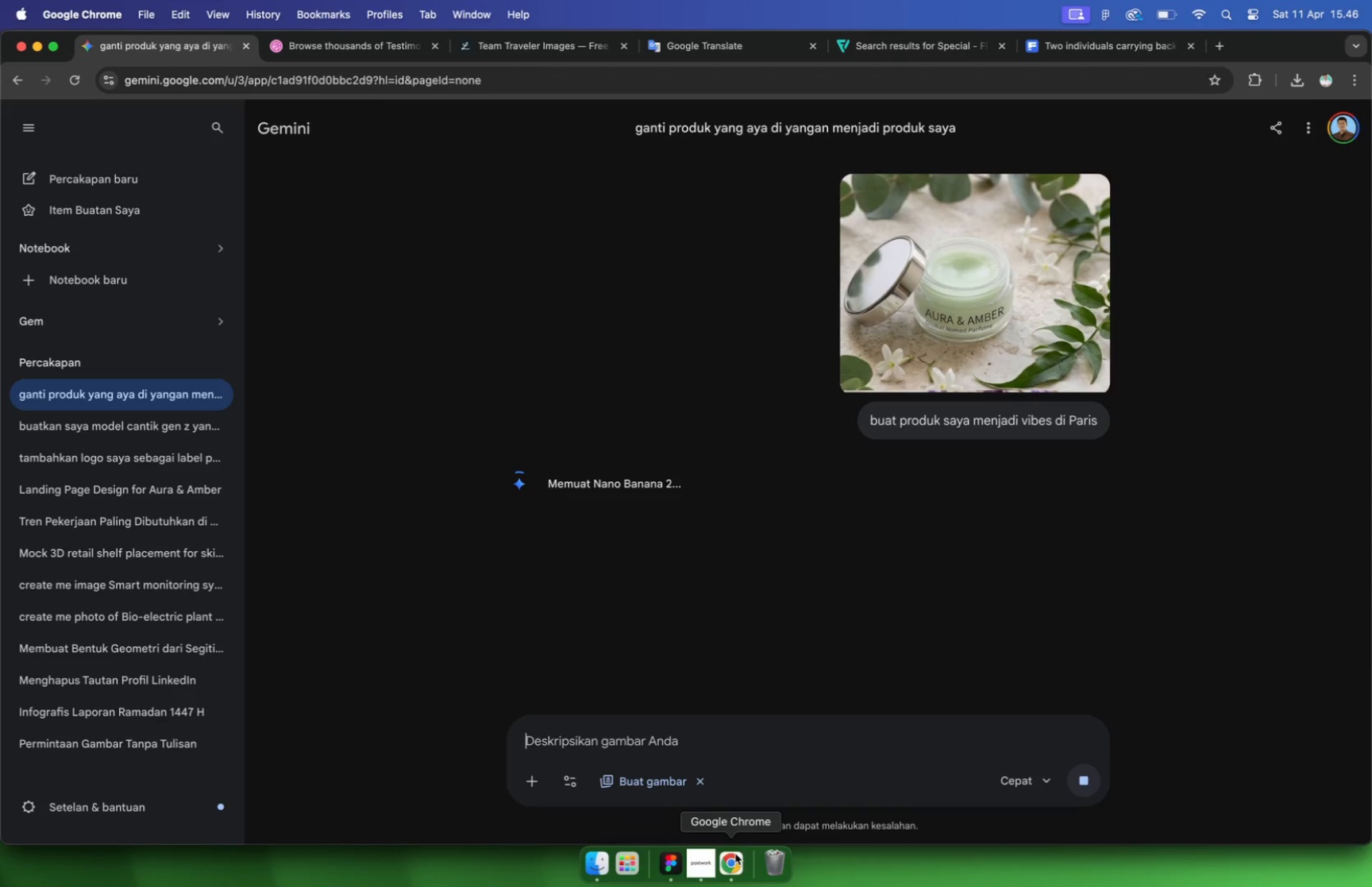 
scroll: coordinate [712, 646], scroll_direction: down, amount: 10.0
 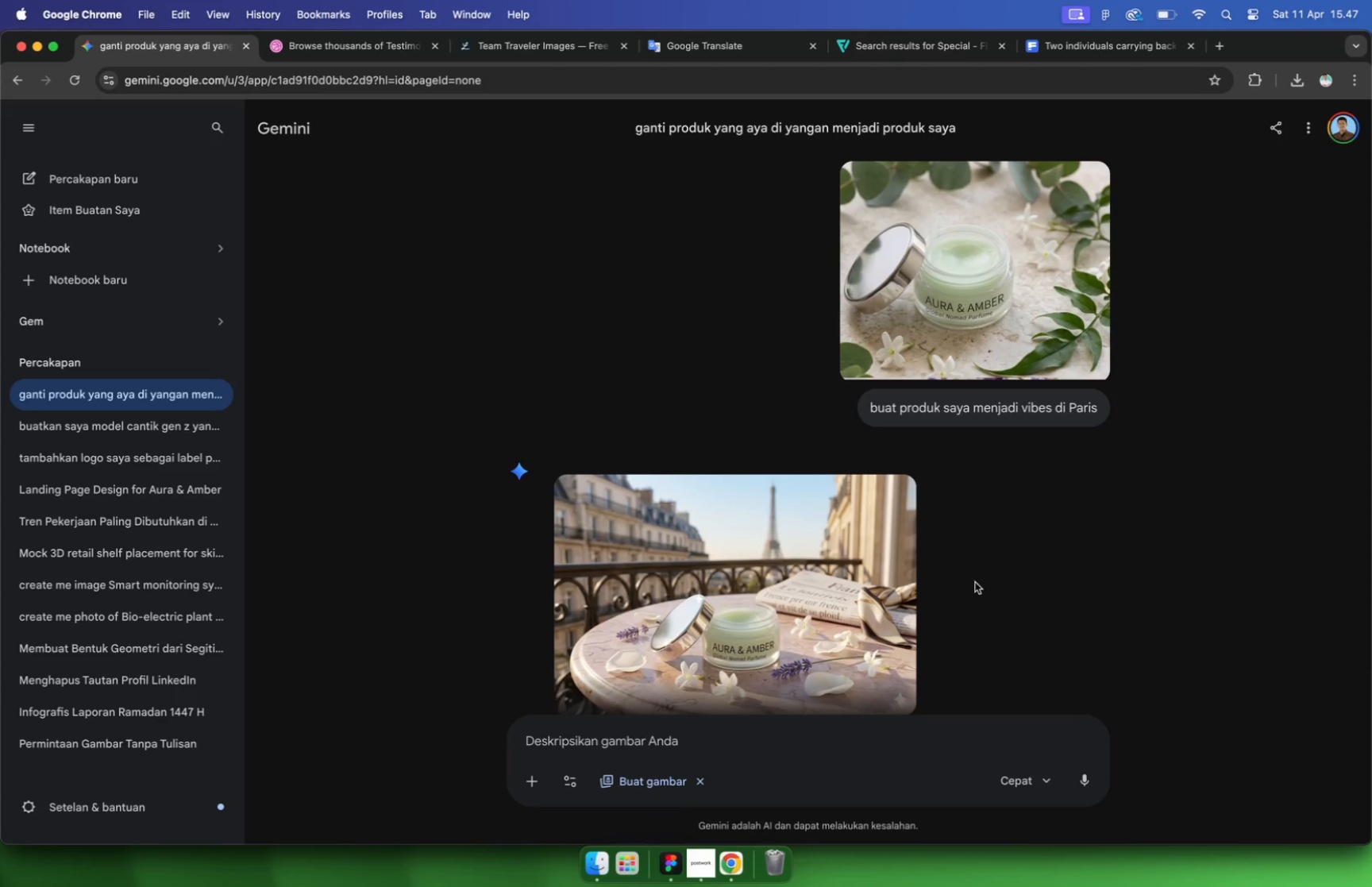 
left_click([771, 641])
 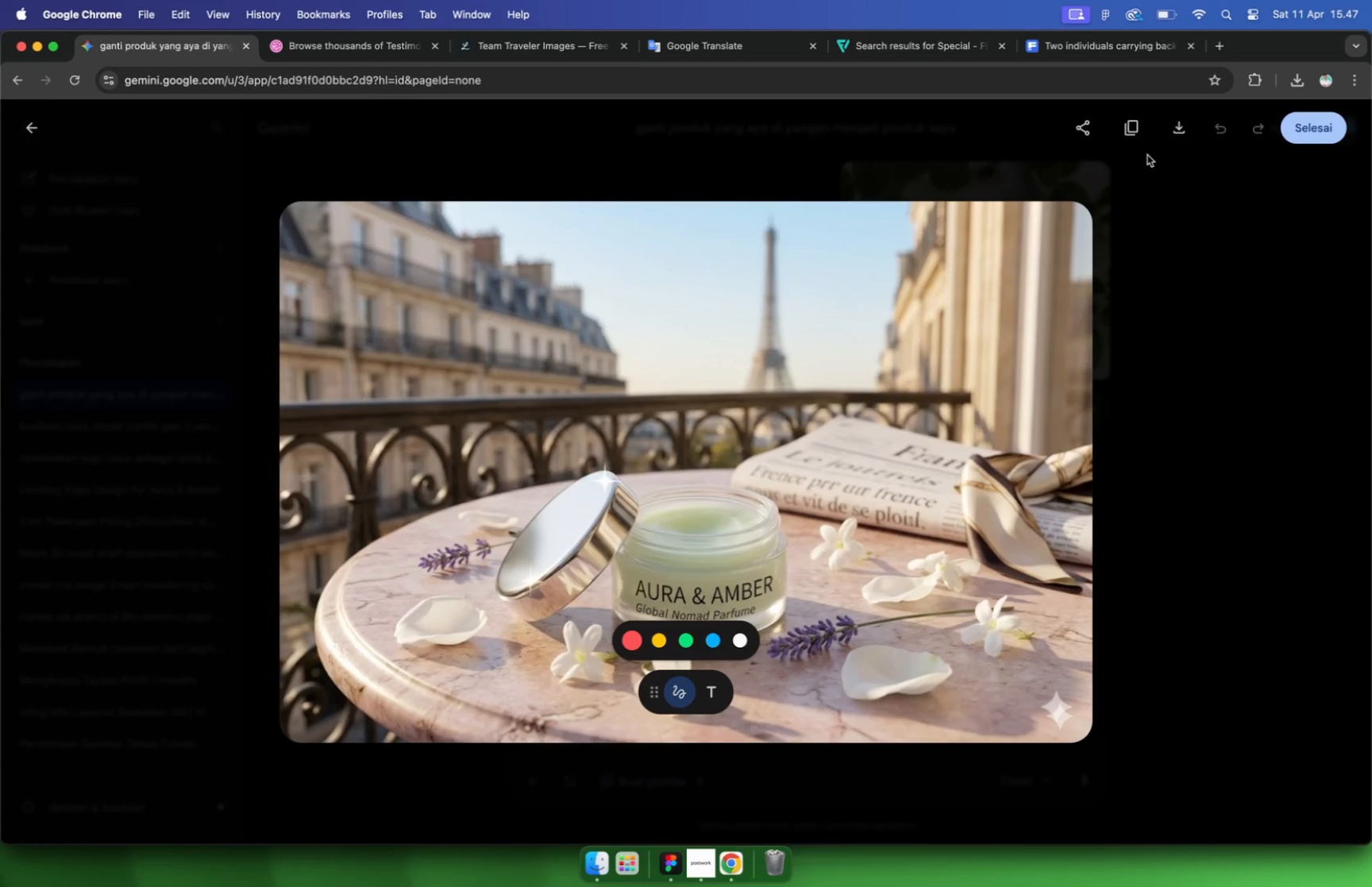 
left_click([1183, 125])
 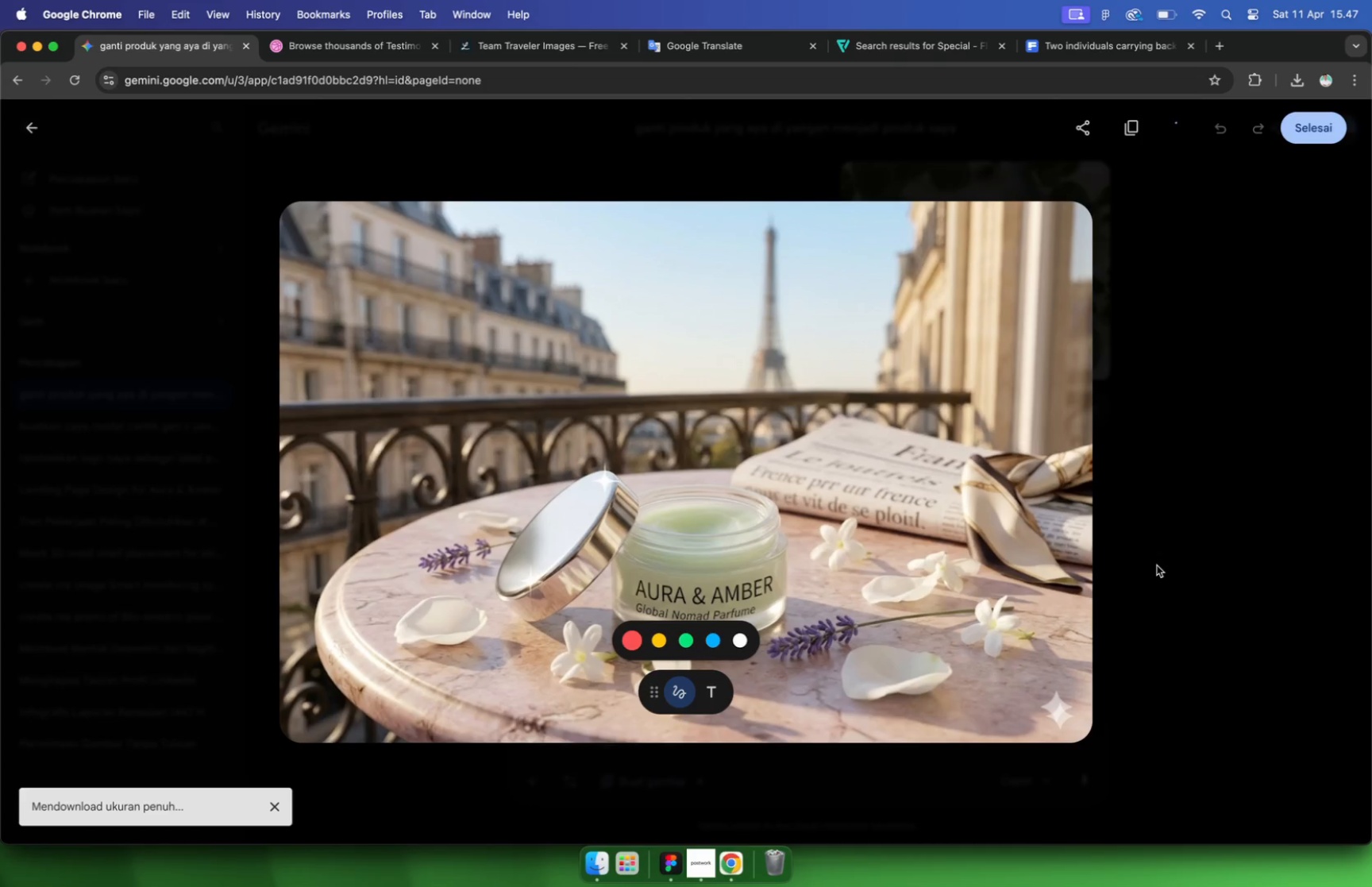 
wait(19.87)
 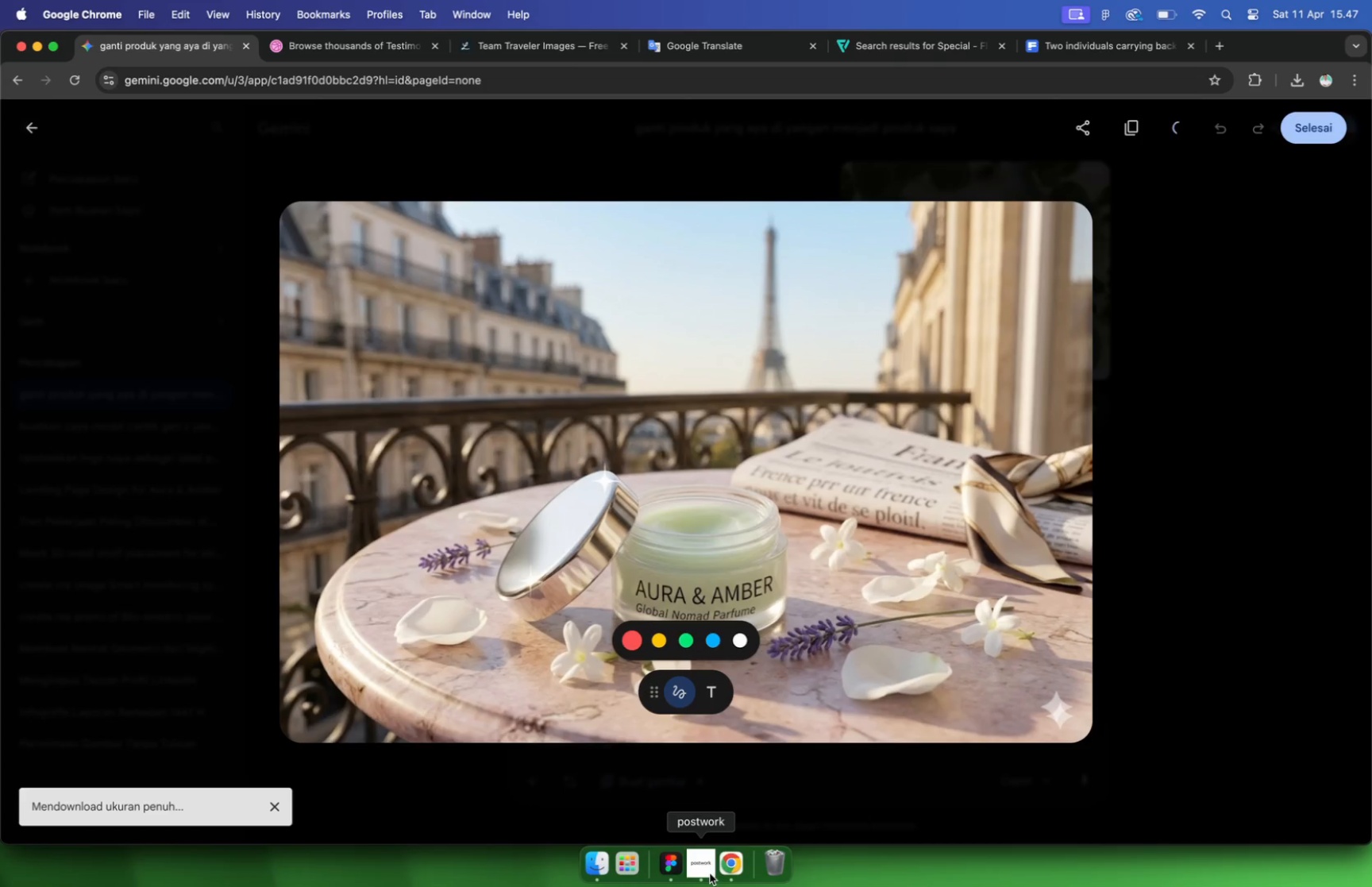 
left_click([672, 859])
 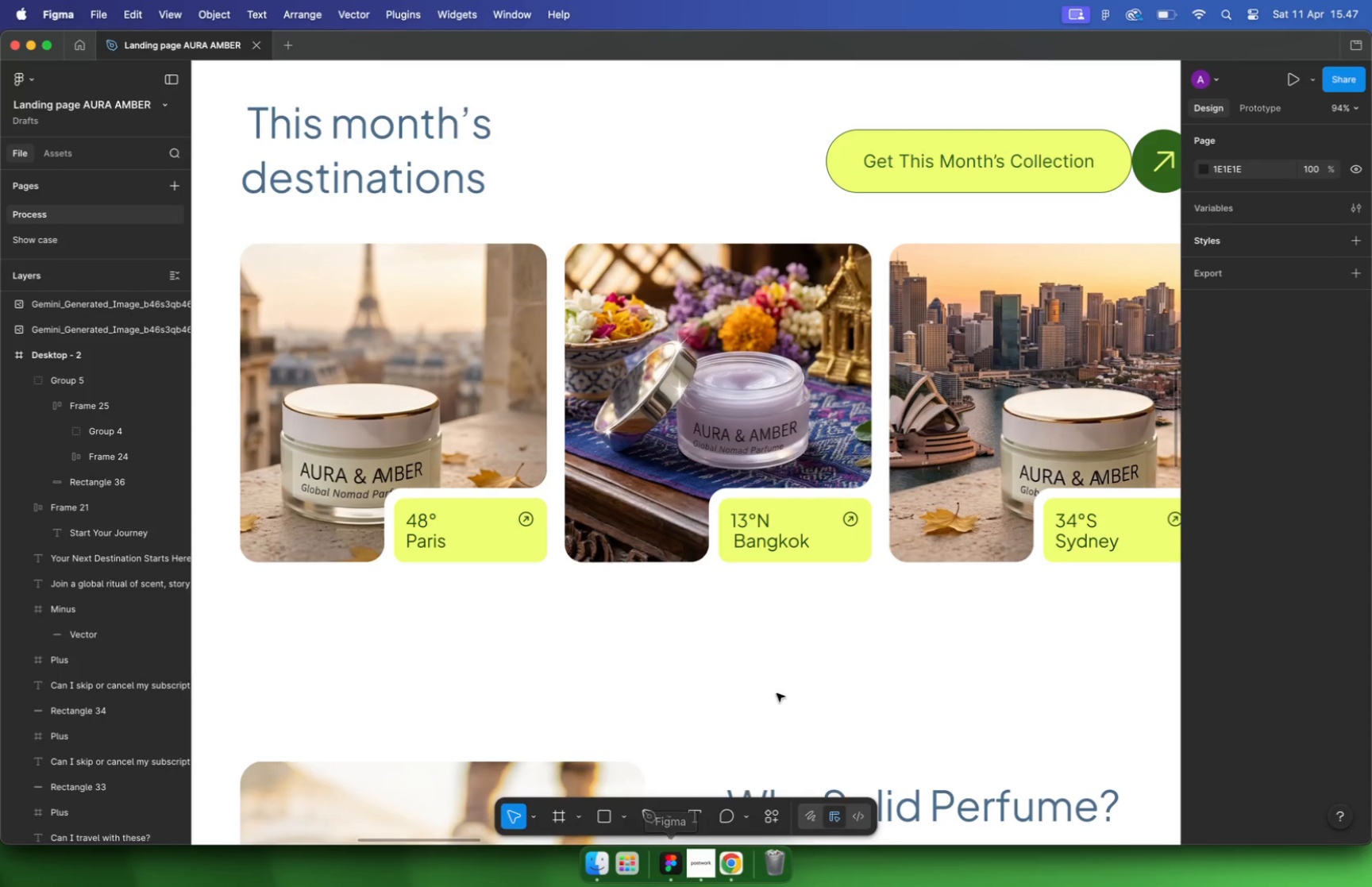 
left_click([780, 681])
 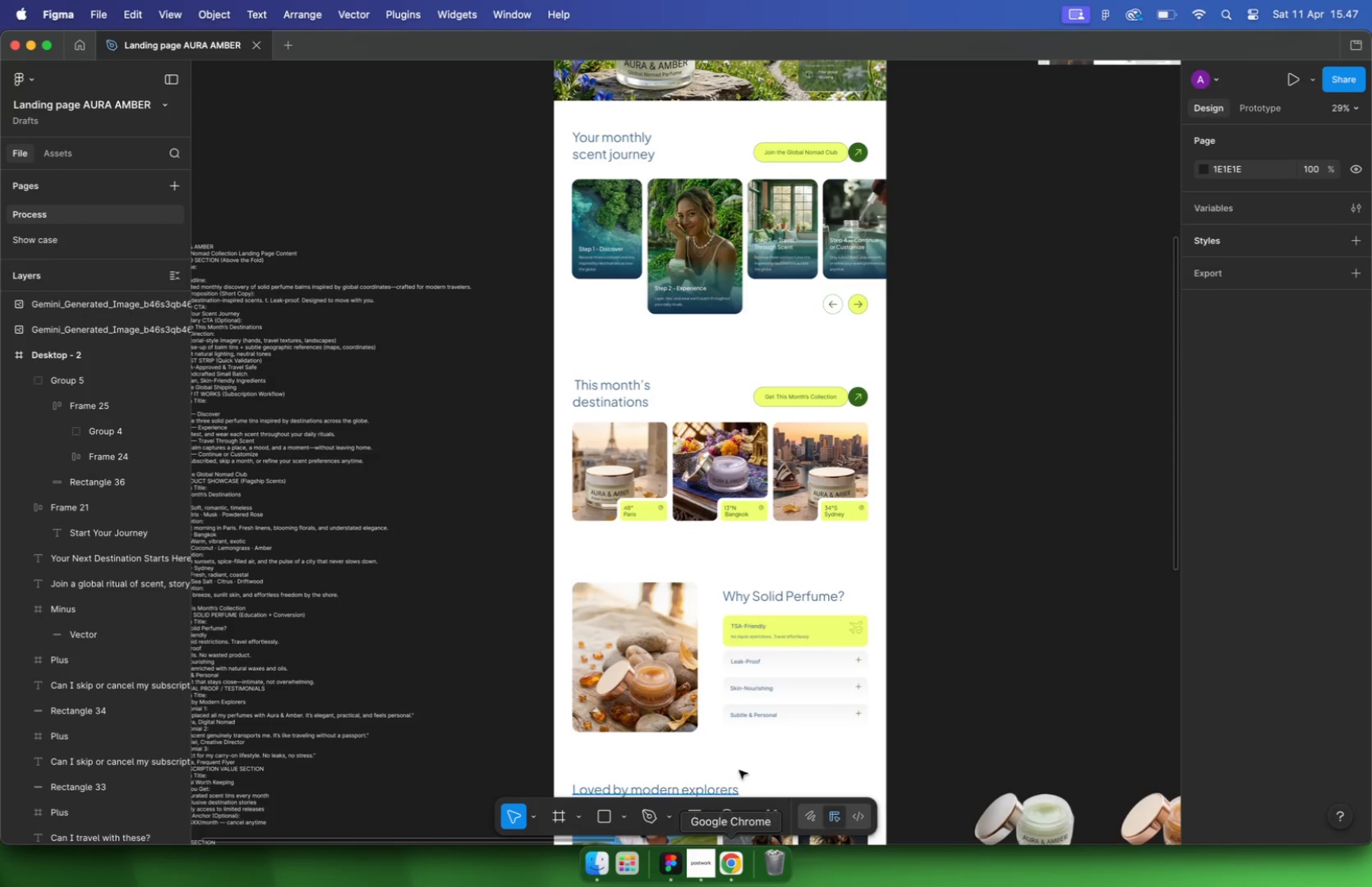 
hold_key(key=CommandLeft, duration=0.72)
scroll: coordinate [721, 502], scroll_direction: down, amount: 14.0
 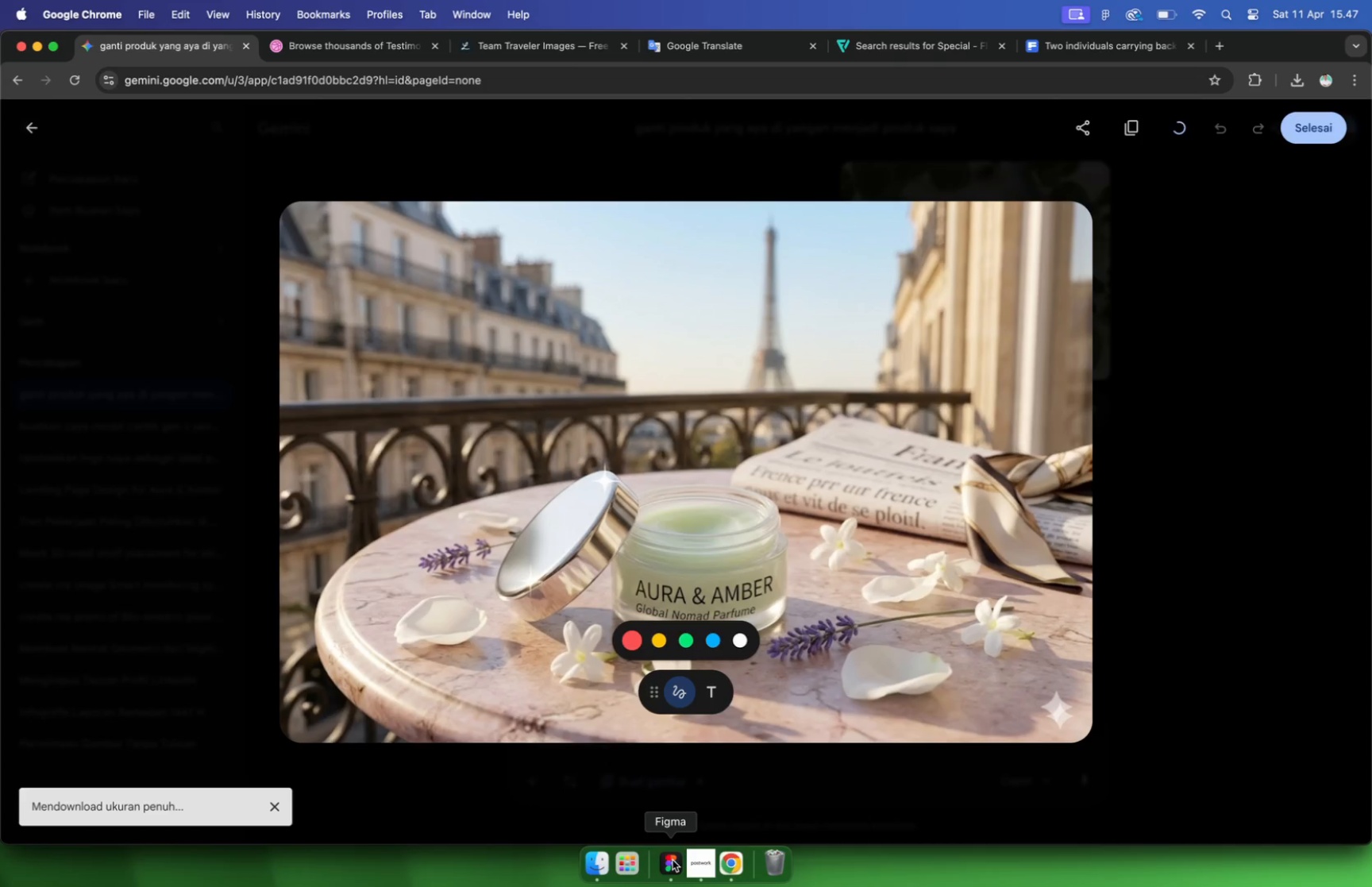 
left_click([603, 858])
 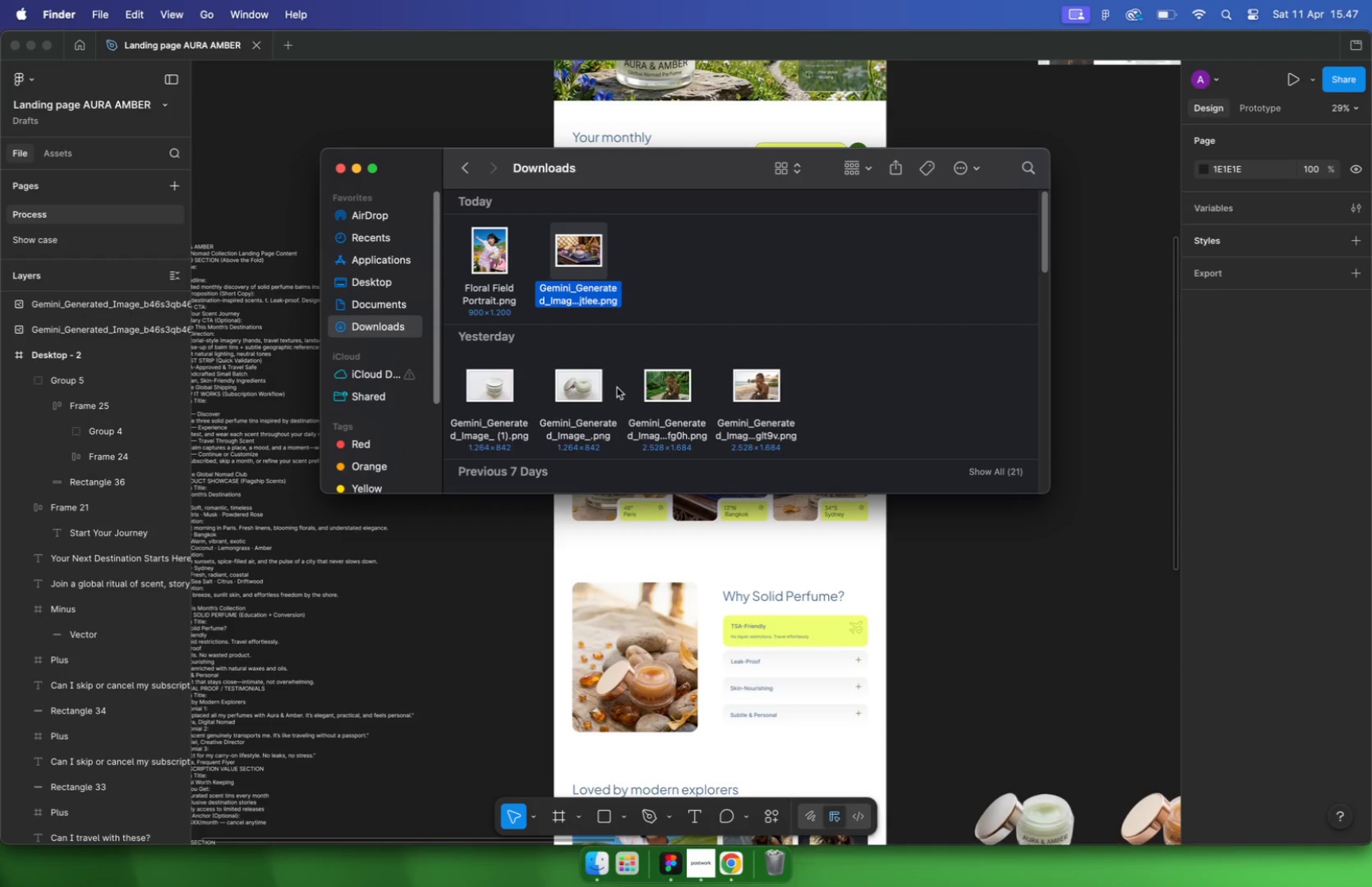 
left_click([683, 241])
 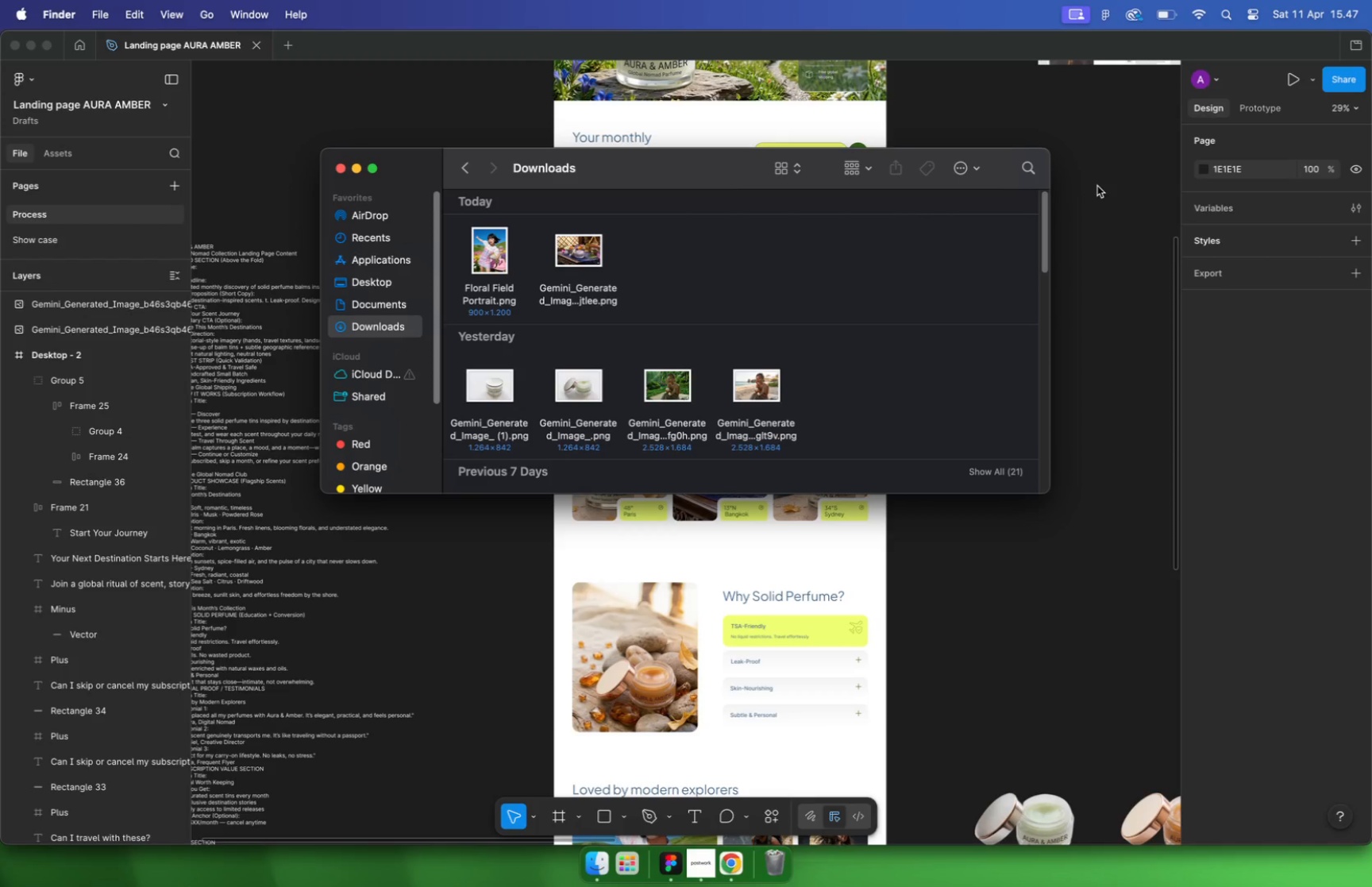 
left_click([1097, 186])
 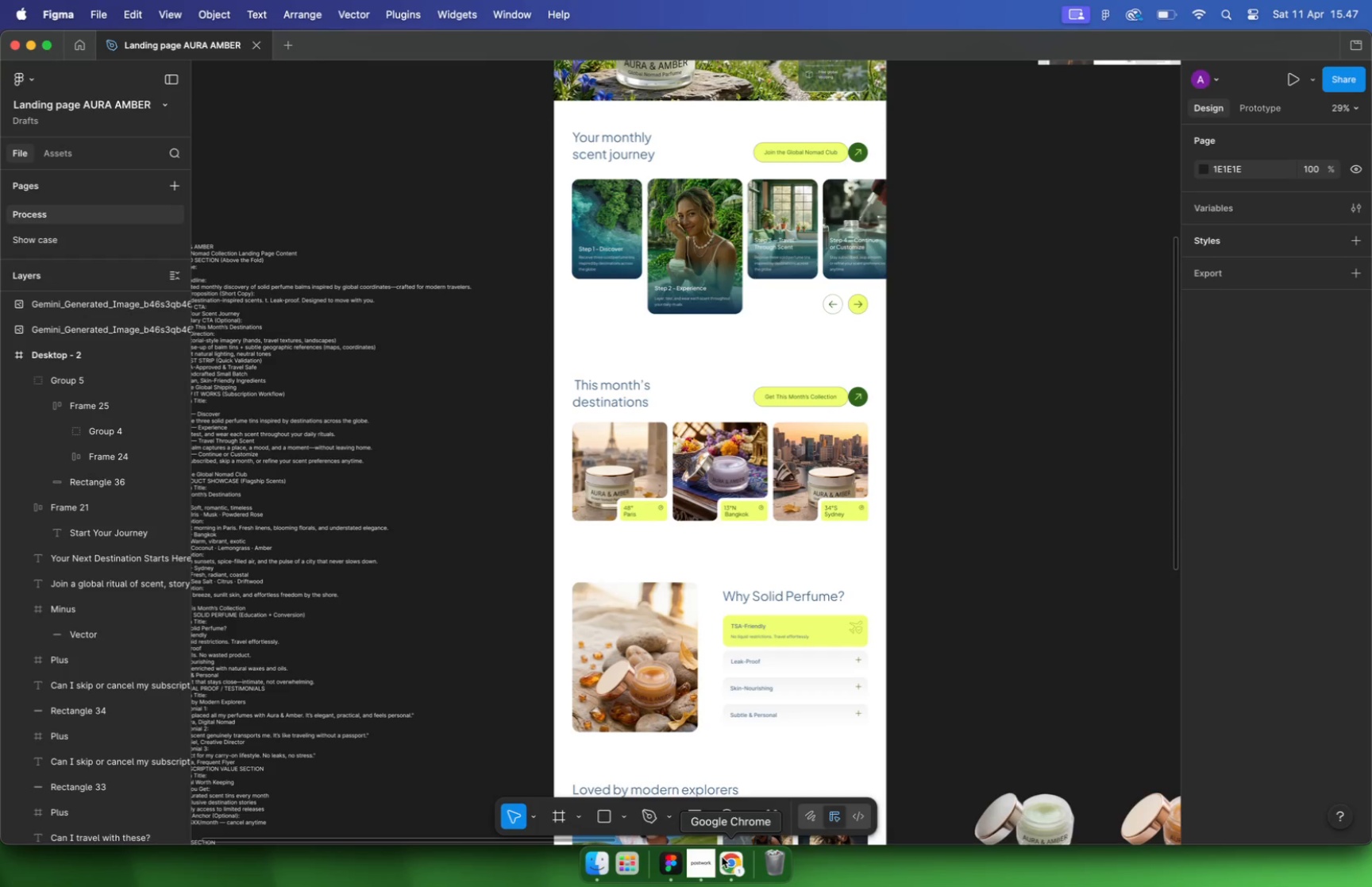 
left_click([731, 854])
 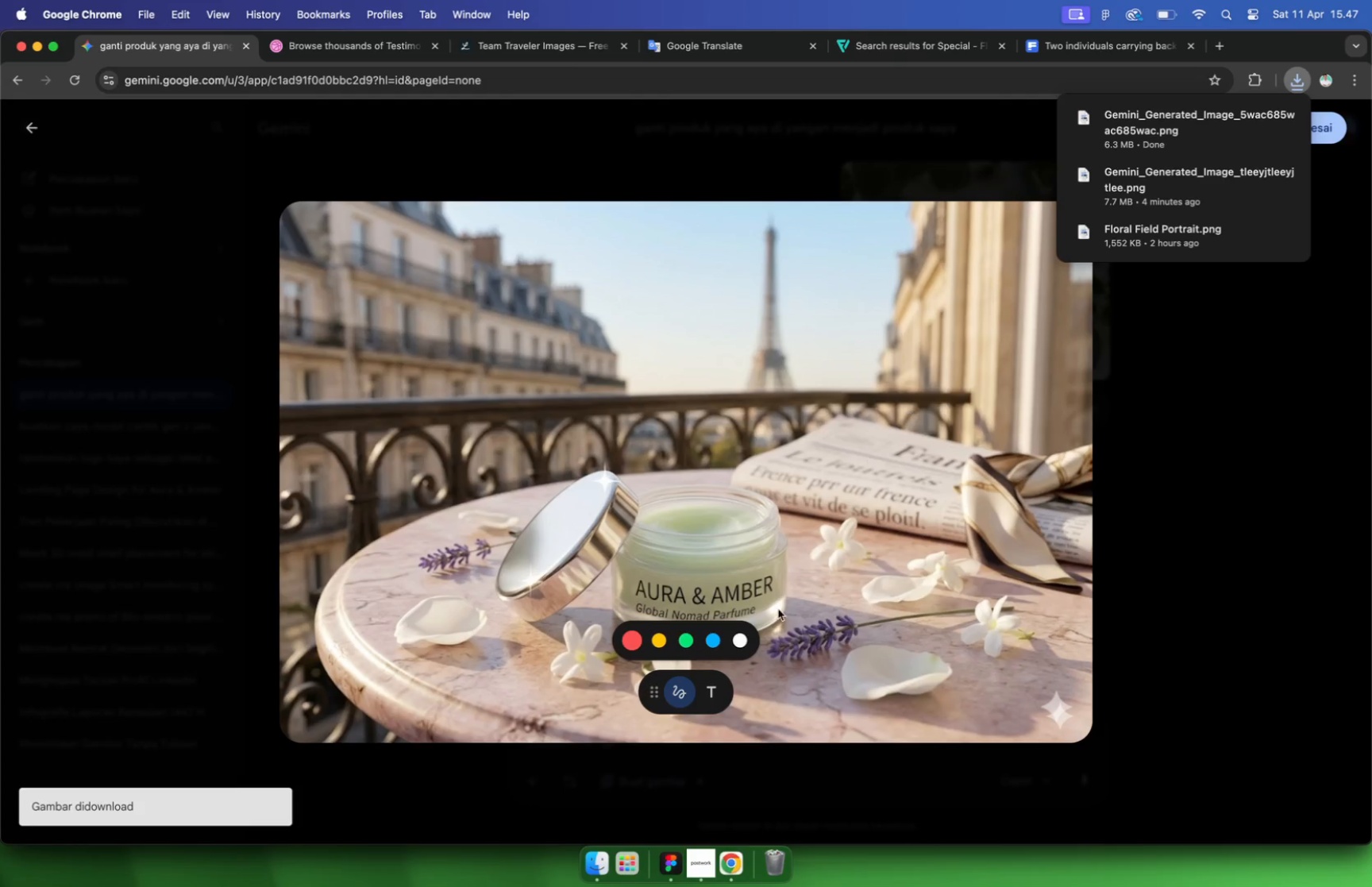 
mouse_move([675, 859])
 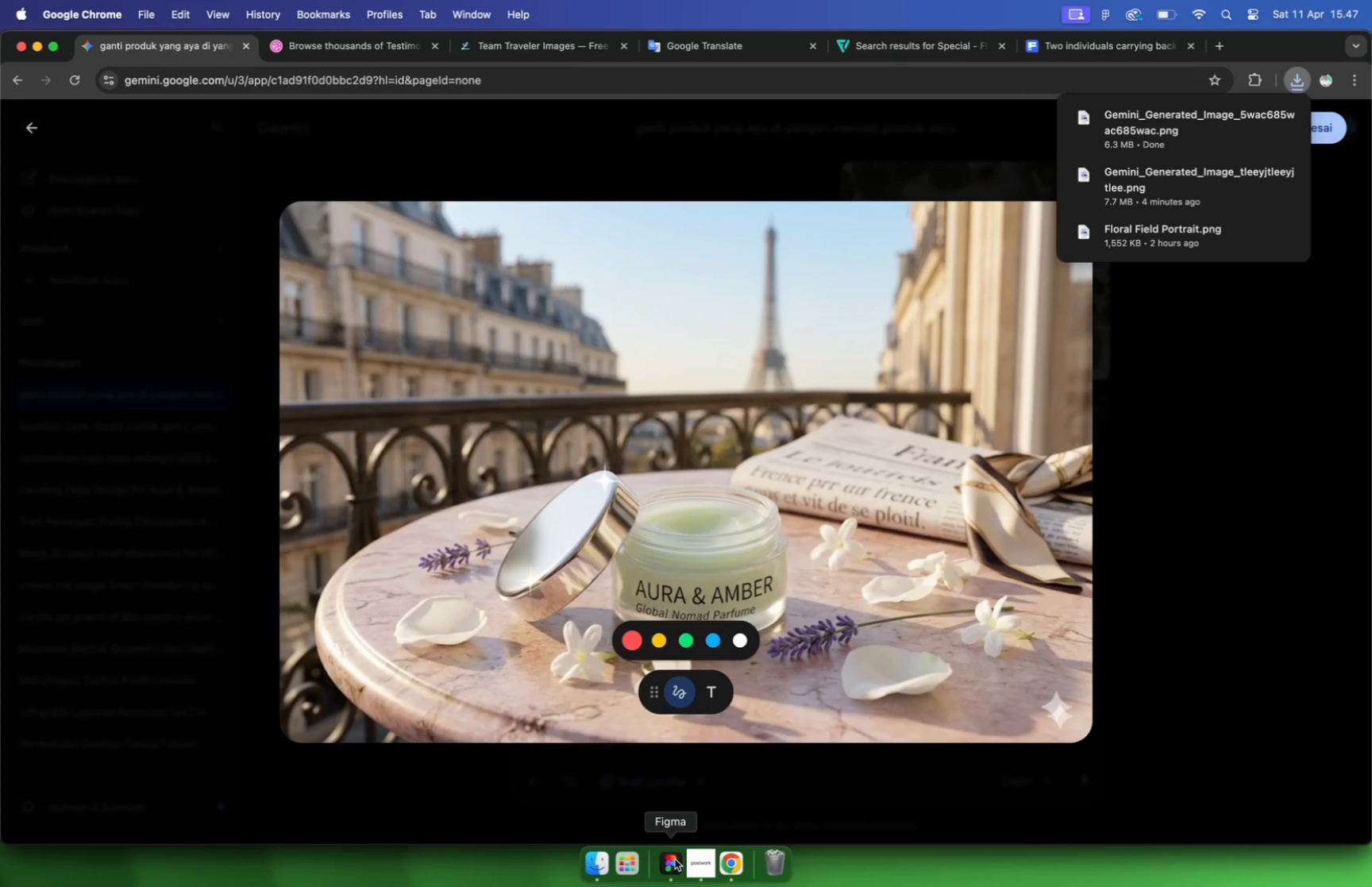 
left_click([675, 859])
 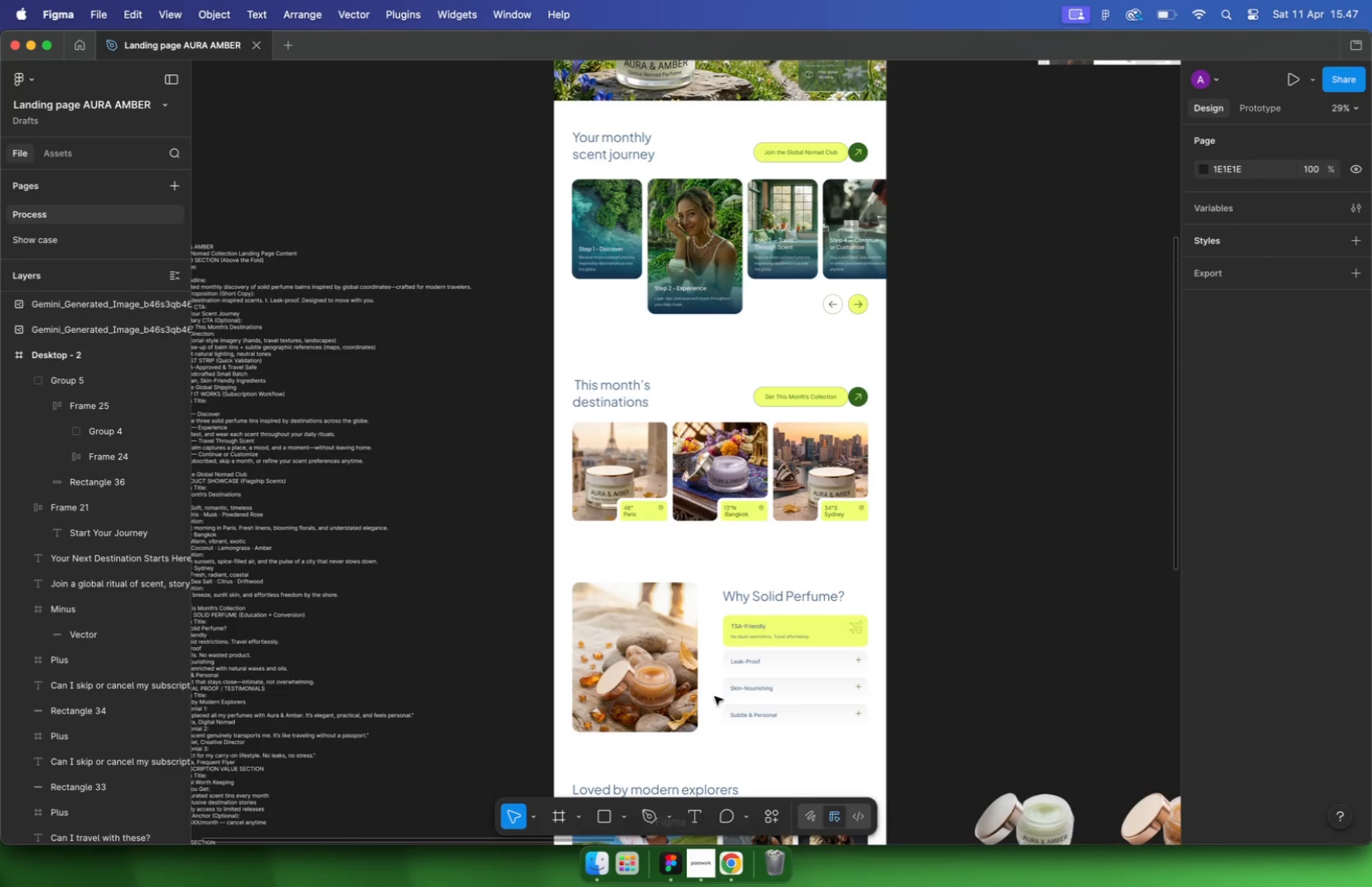 
left_click_drag(start_coordinate=[584, 259], to_coordinate=[1123, 398])
 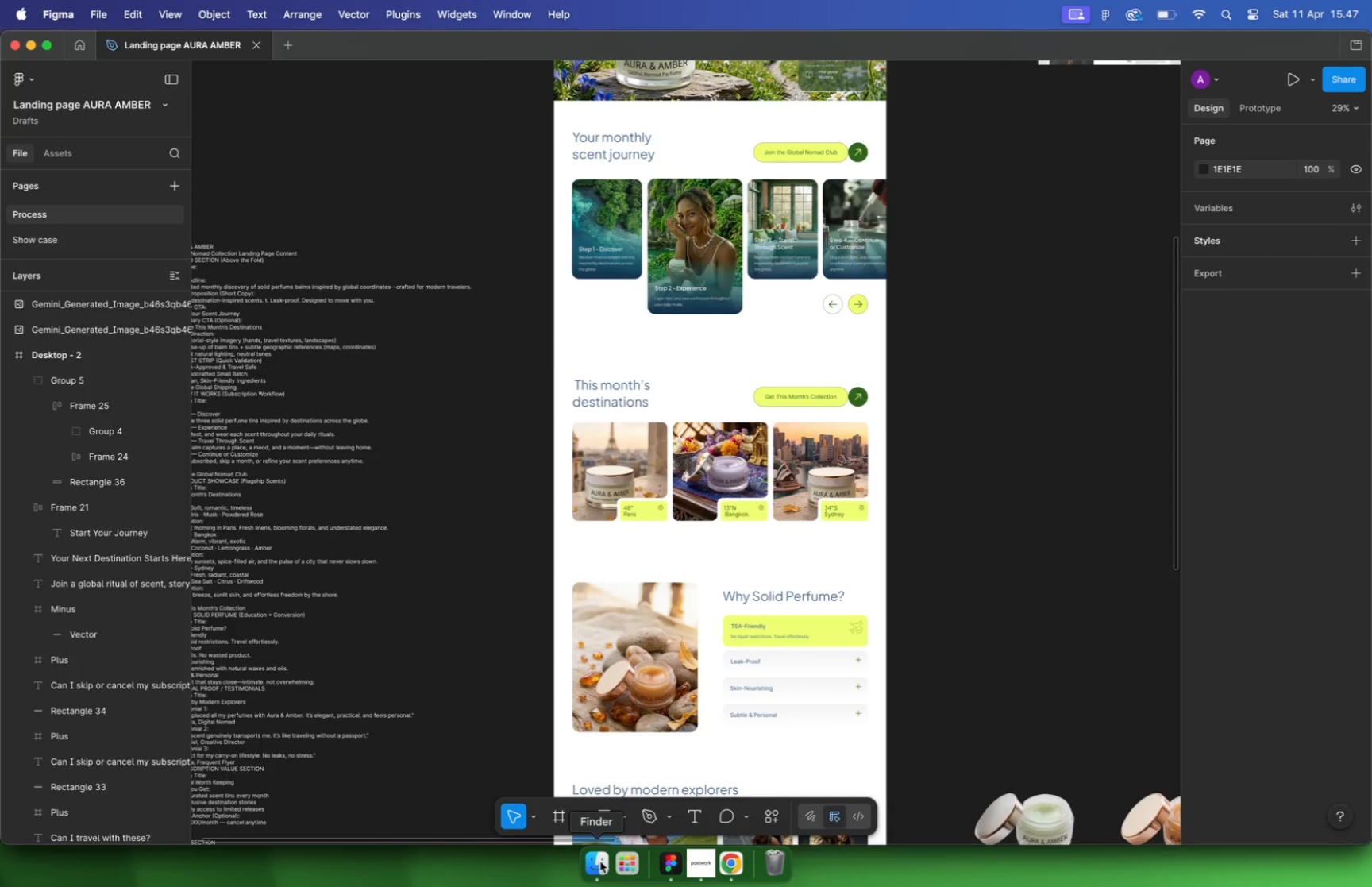 
hold_key(key=CommandLeft, duration=0.69)
scroll: coordinate [659, 450], scroll_direction: down, amount: 16.0
 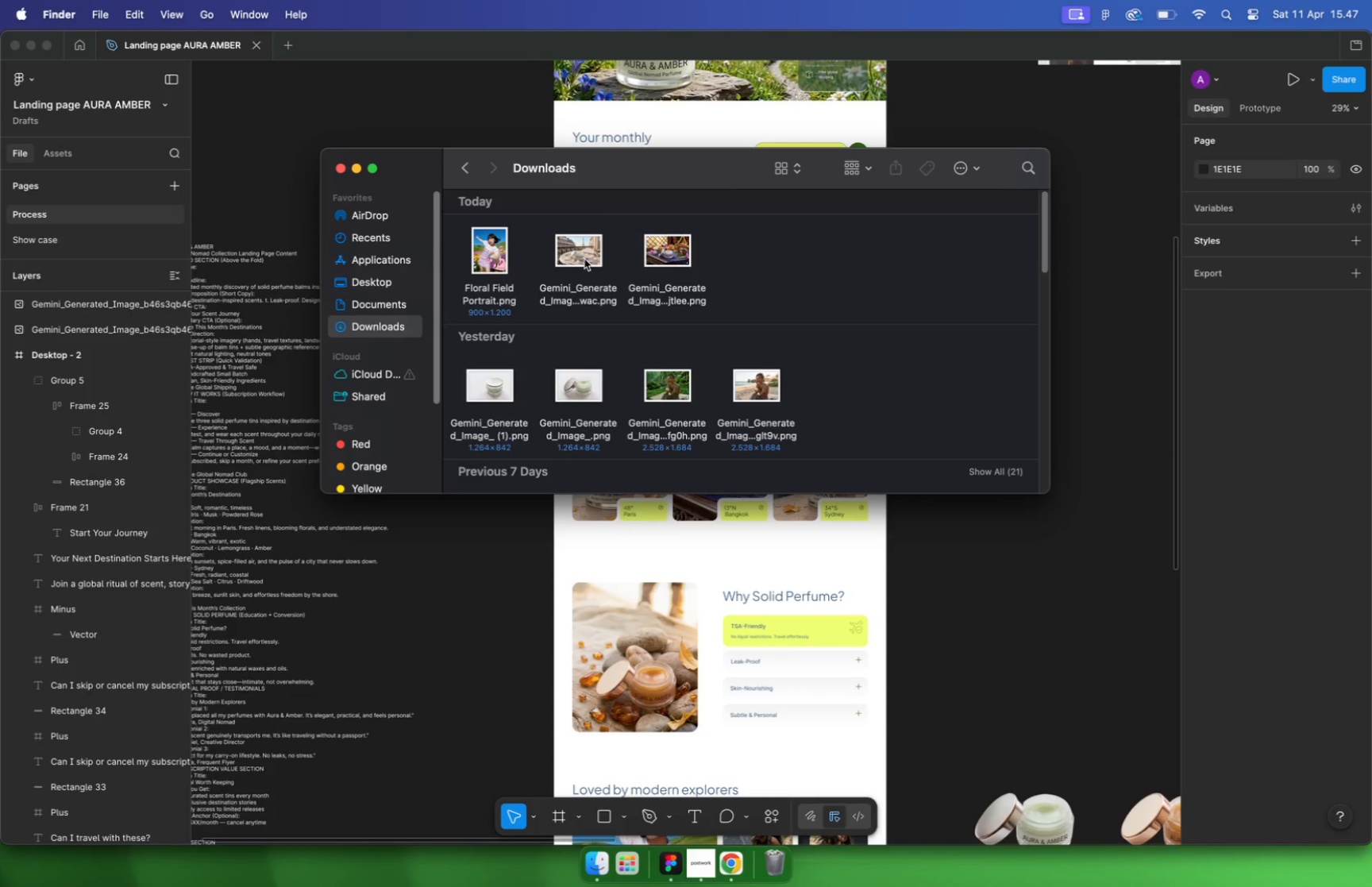 
left_click_drag(start_coordinate=[931, 499], to_coordinate=[808, 422])
 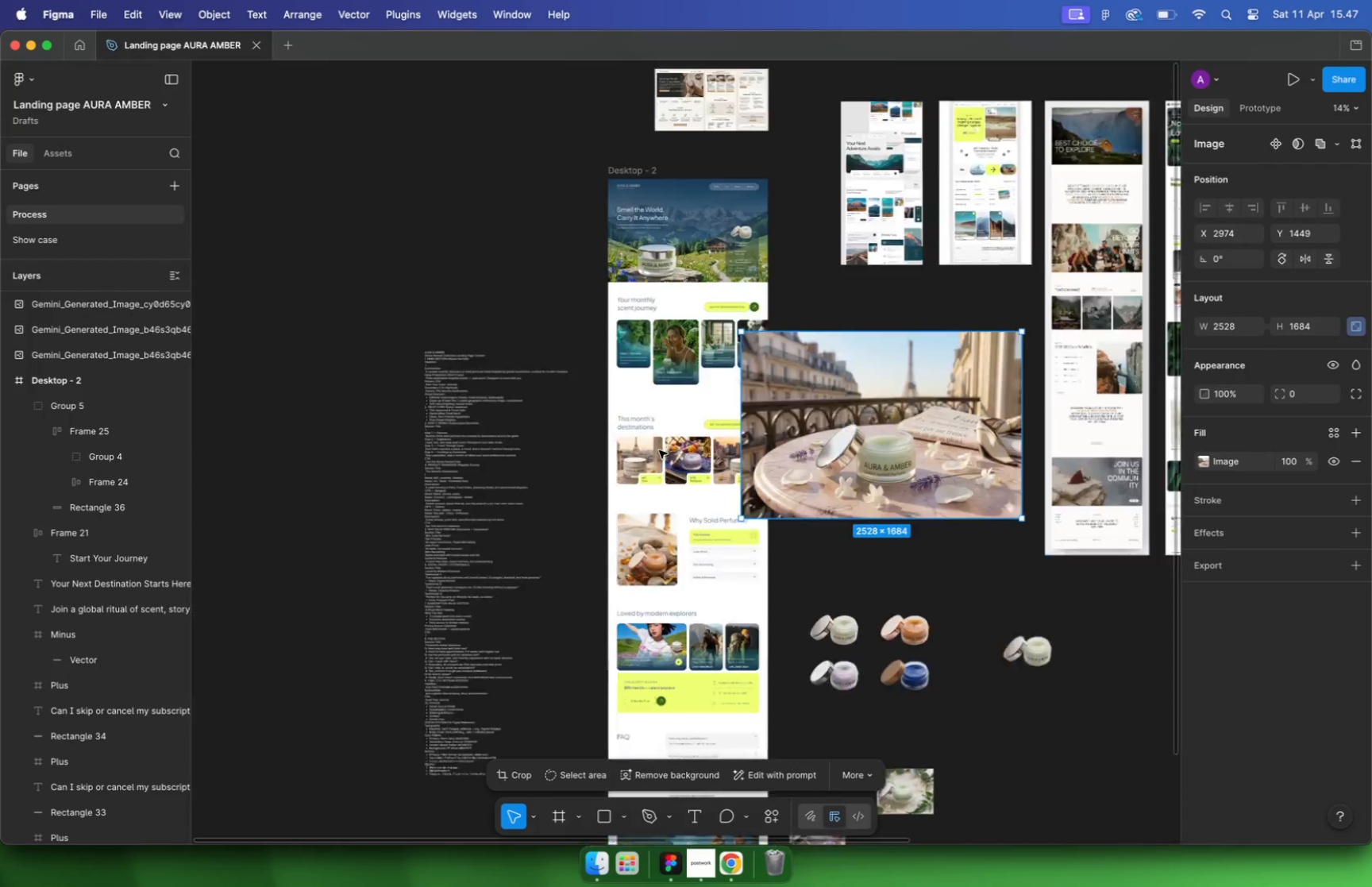 
hold_key(key=ShiftLeft, duration=1.03)
 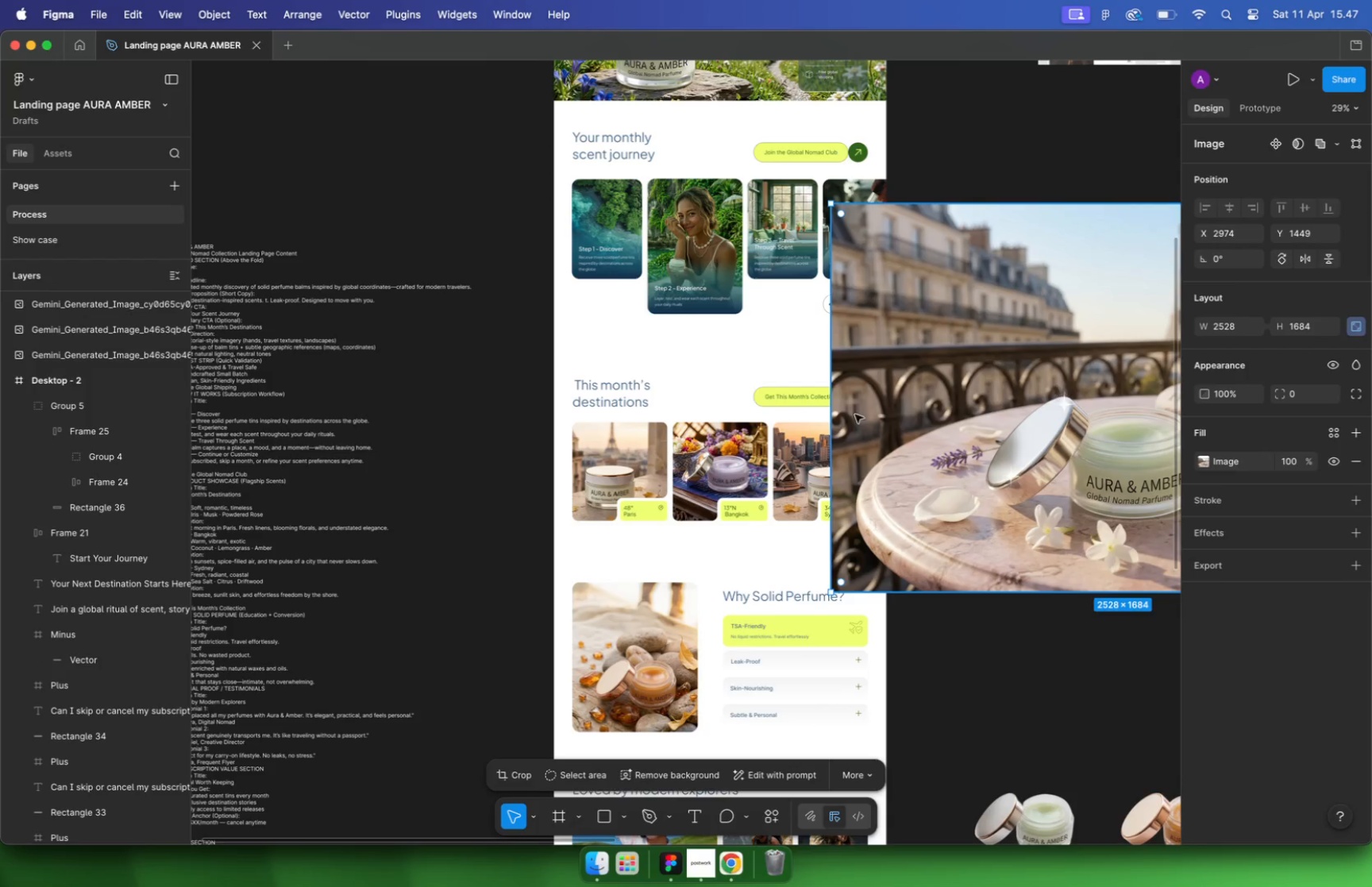 
hold_key(key=CommandLeft, duration=6.35)
scroll: coordinate [623, 588], scroll_direction: up, amount: 20.0
 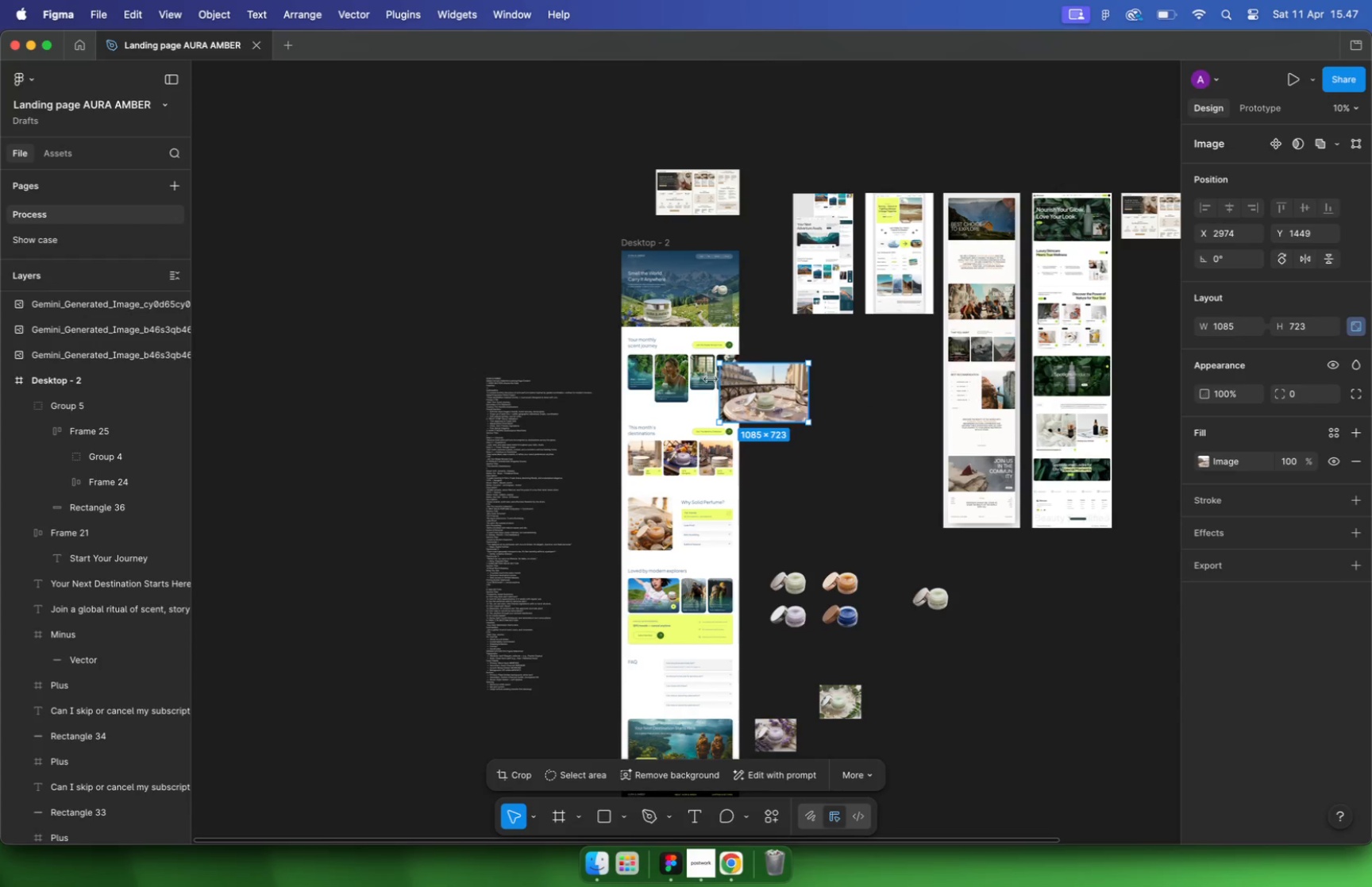 
scroll: coordinate [624, 592], scroll_direction: down, amount: 16.0
 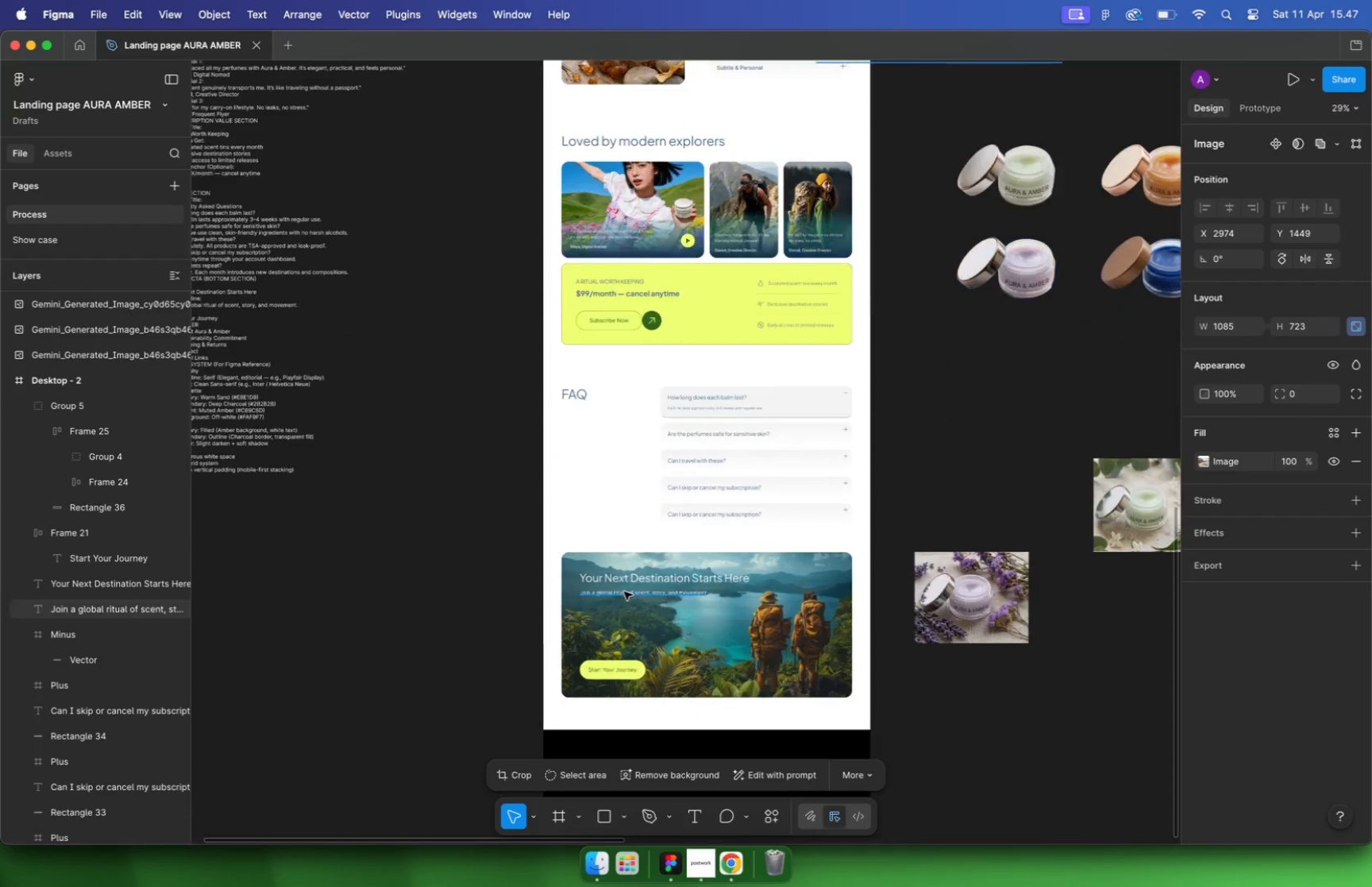 
scroll: coordinate [807, 373], scroll_direction: up, amount: 21.0
 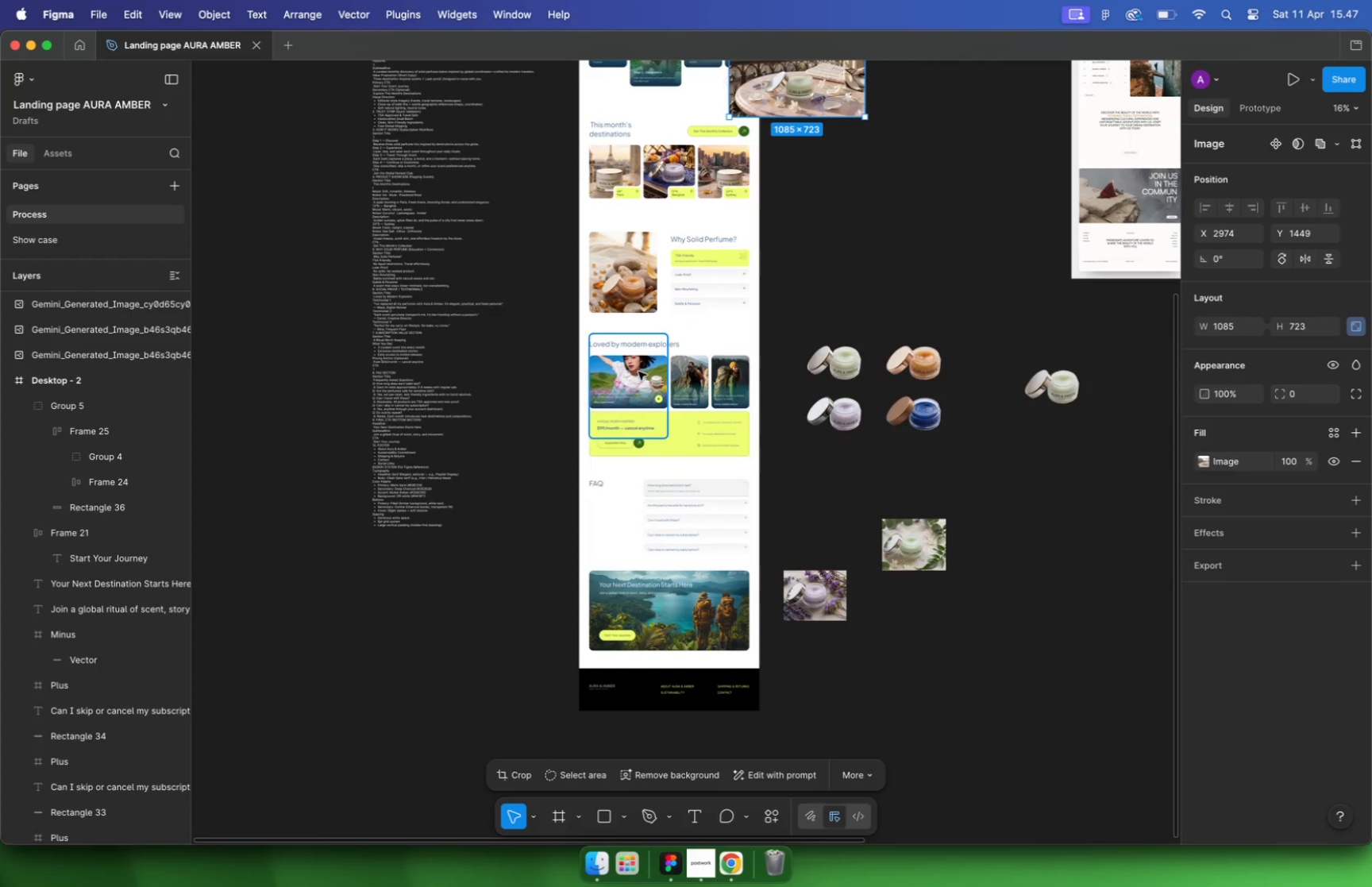 
hold_key(key=CommandLeft, duration=0.36)
scroll: coordinate [652, 378], scroll_direction: down, amount: 11.0
 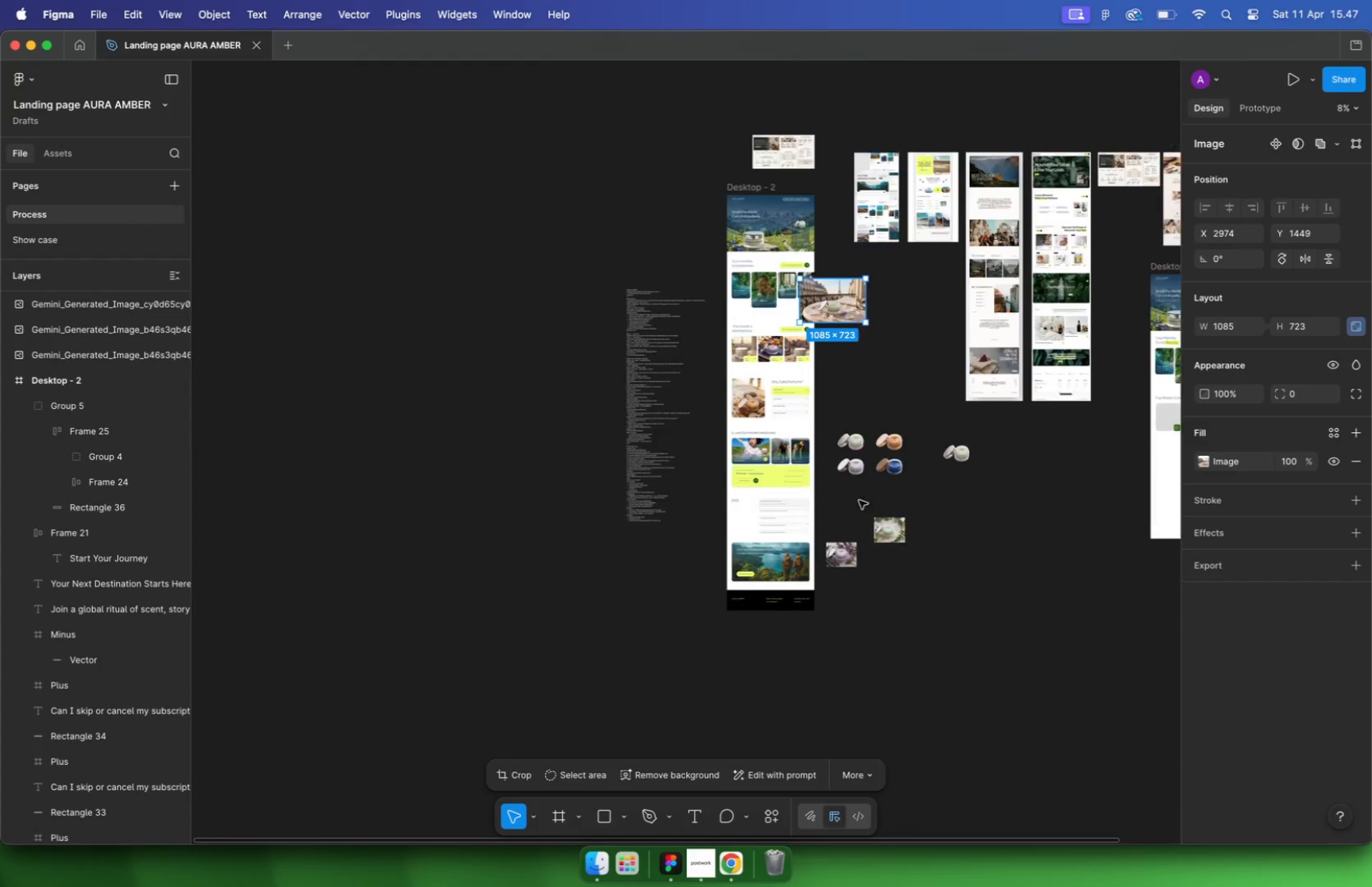 
left_click_drag(start_coordinate=[925, 486], to_coordinate=[645, 451])
 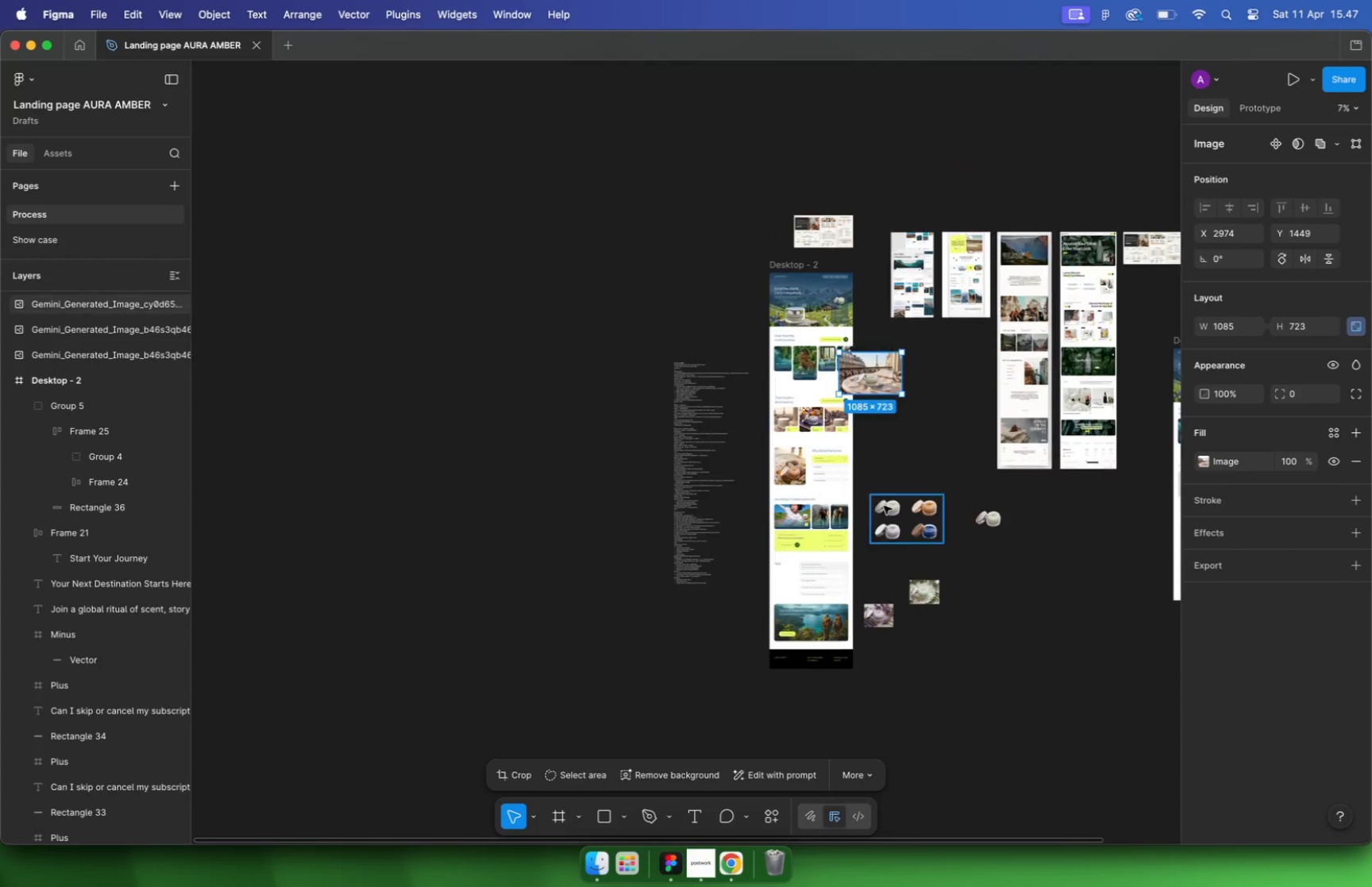 
hold_key(key=CommandLeft, duration=0.42)
scroll: coordinate [617, 434], scroll_direction: up, amount: 17.0
 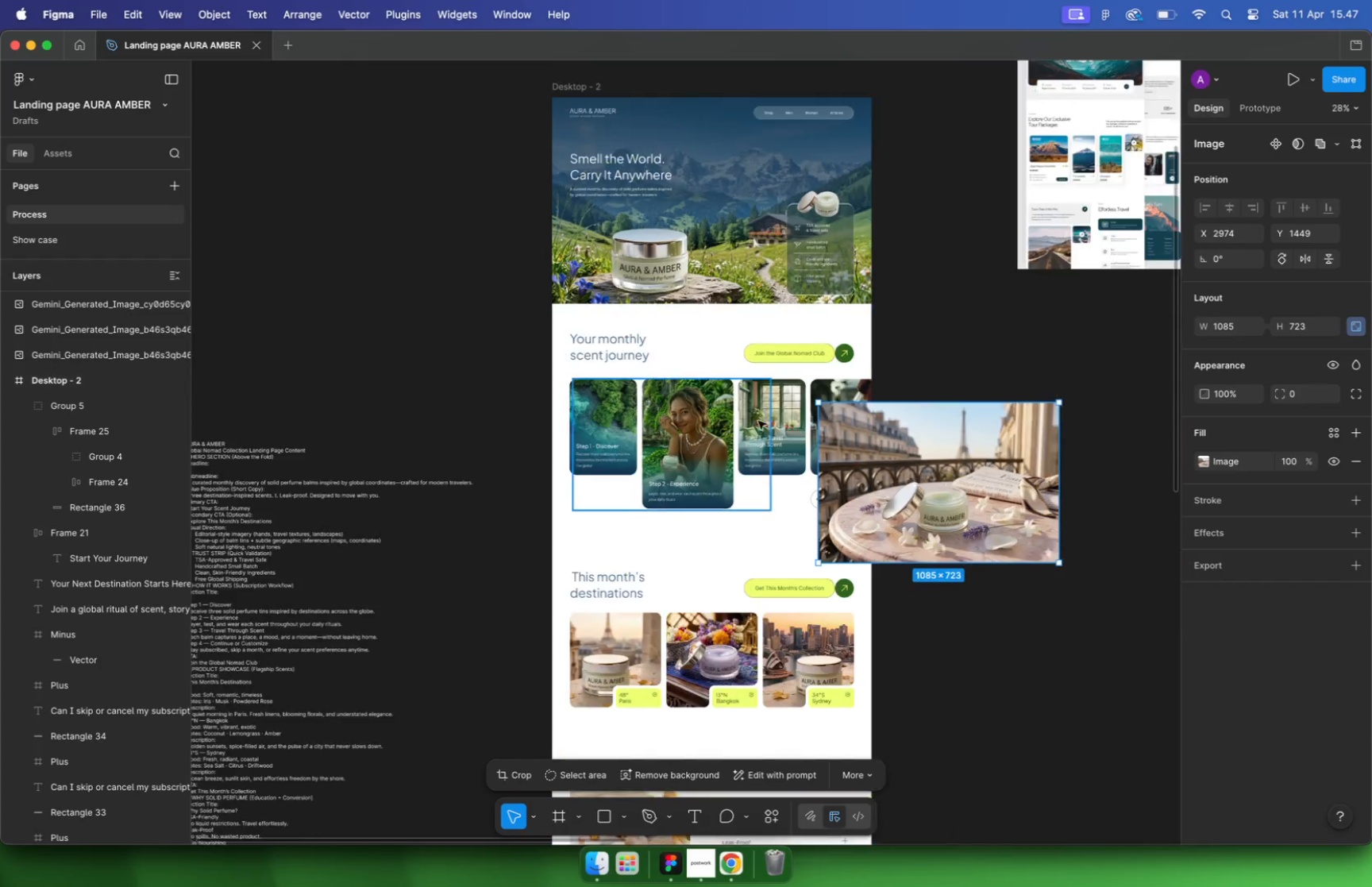 
left_click_drag(start_coordinate=[1086, 699], to_coordinate=[825, 526])
 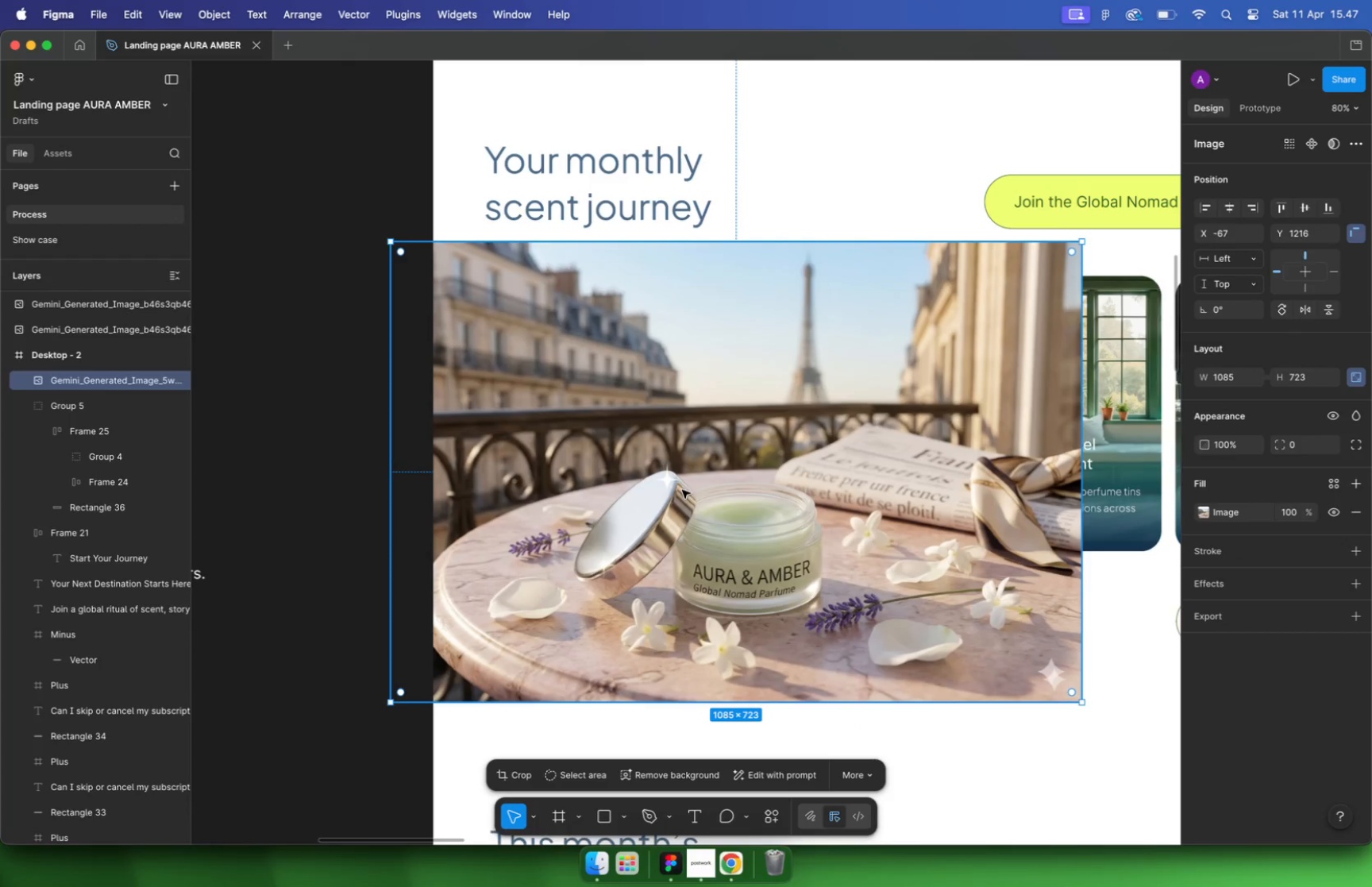 
hold_key(key=ShiftLeft, duration=0.76)
 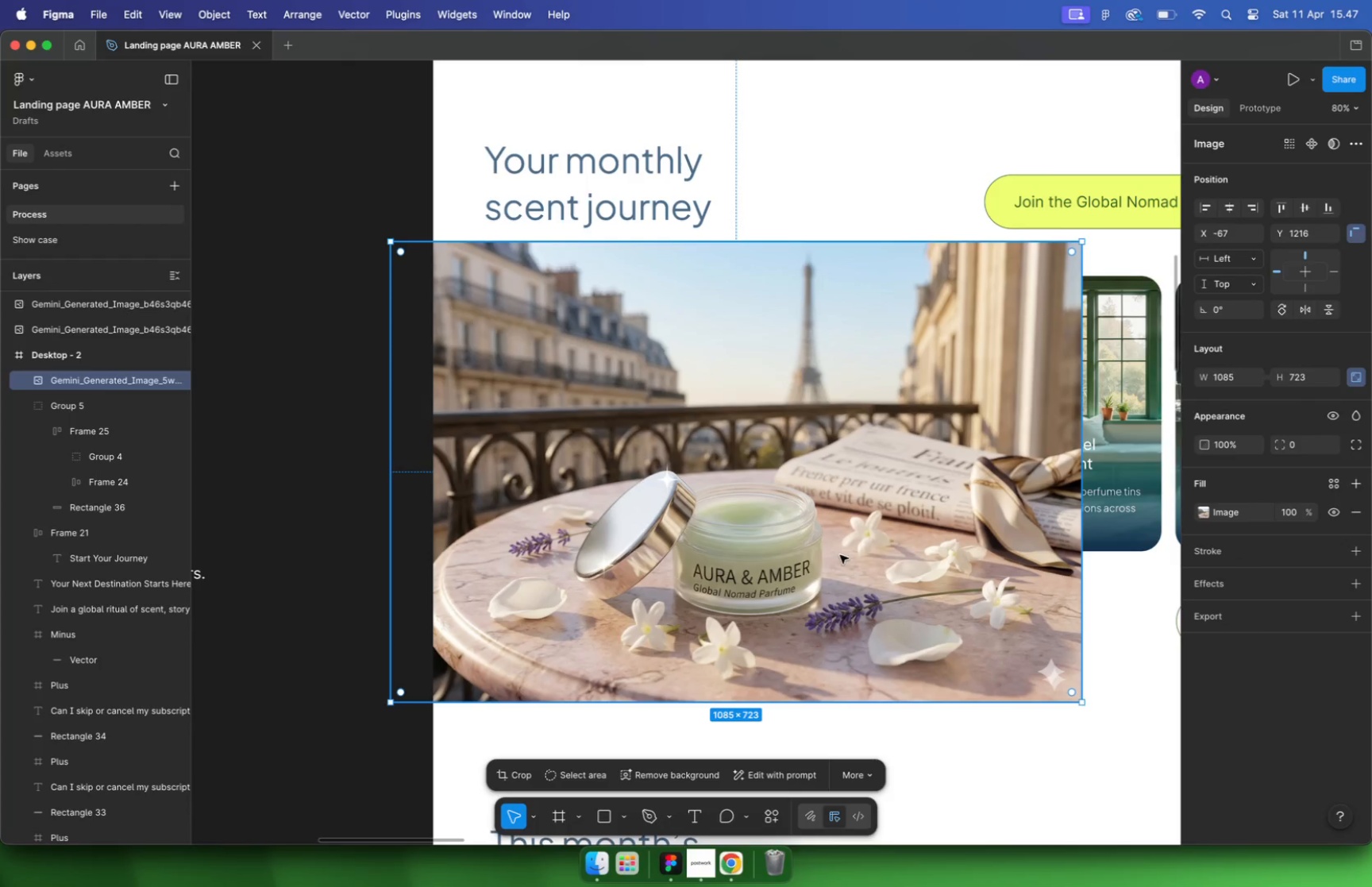 
key(Meta+CommandLeft)
 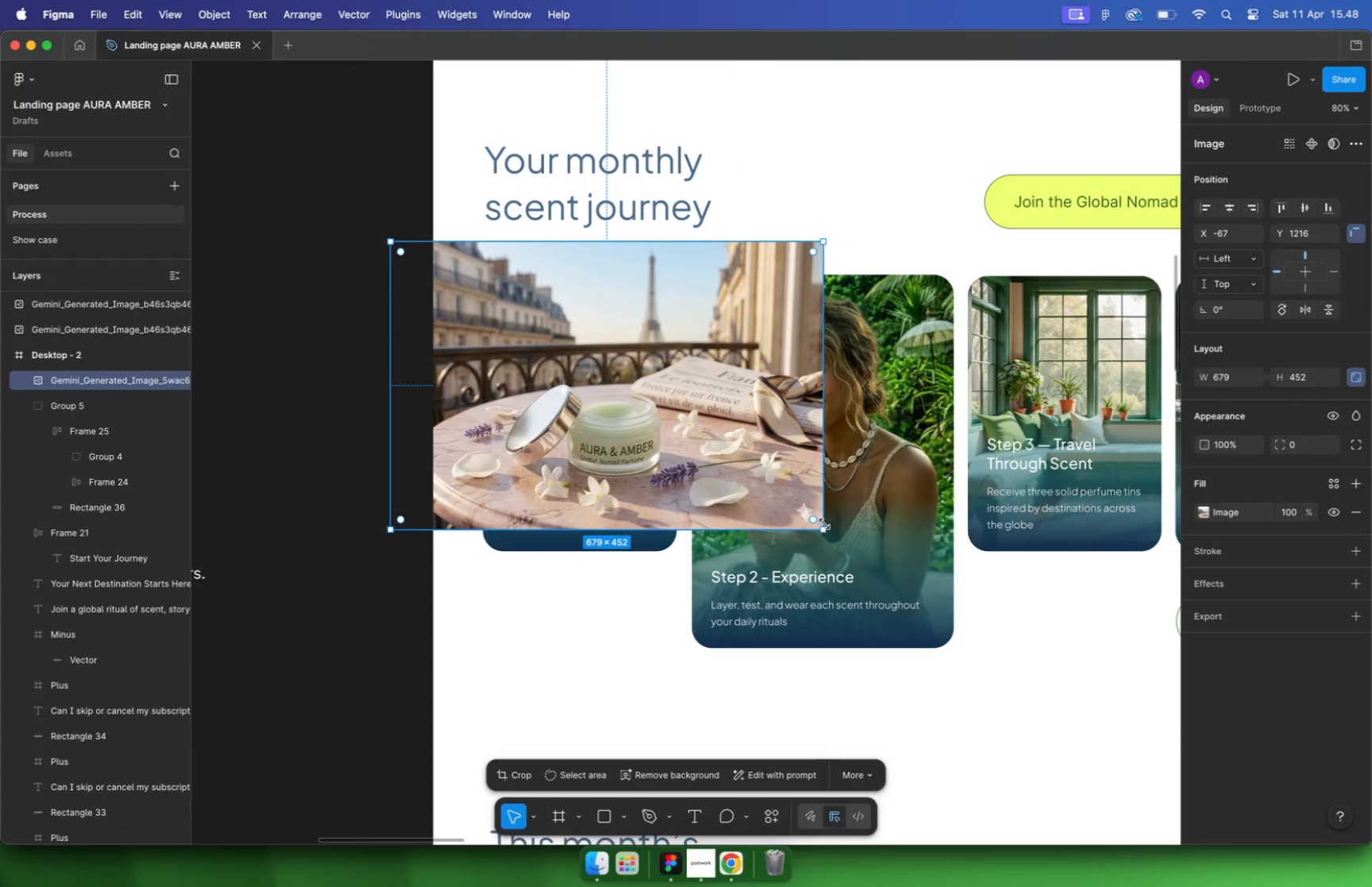 
key(Meta+X)
 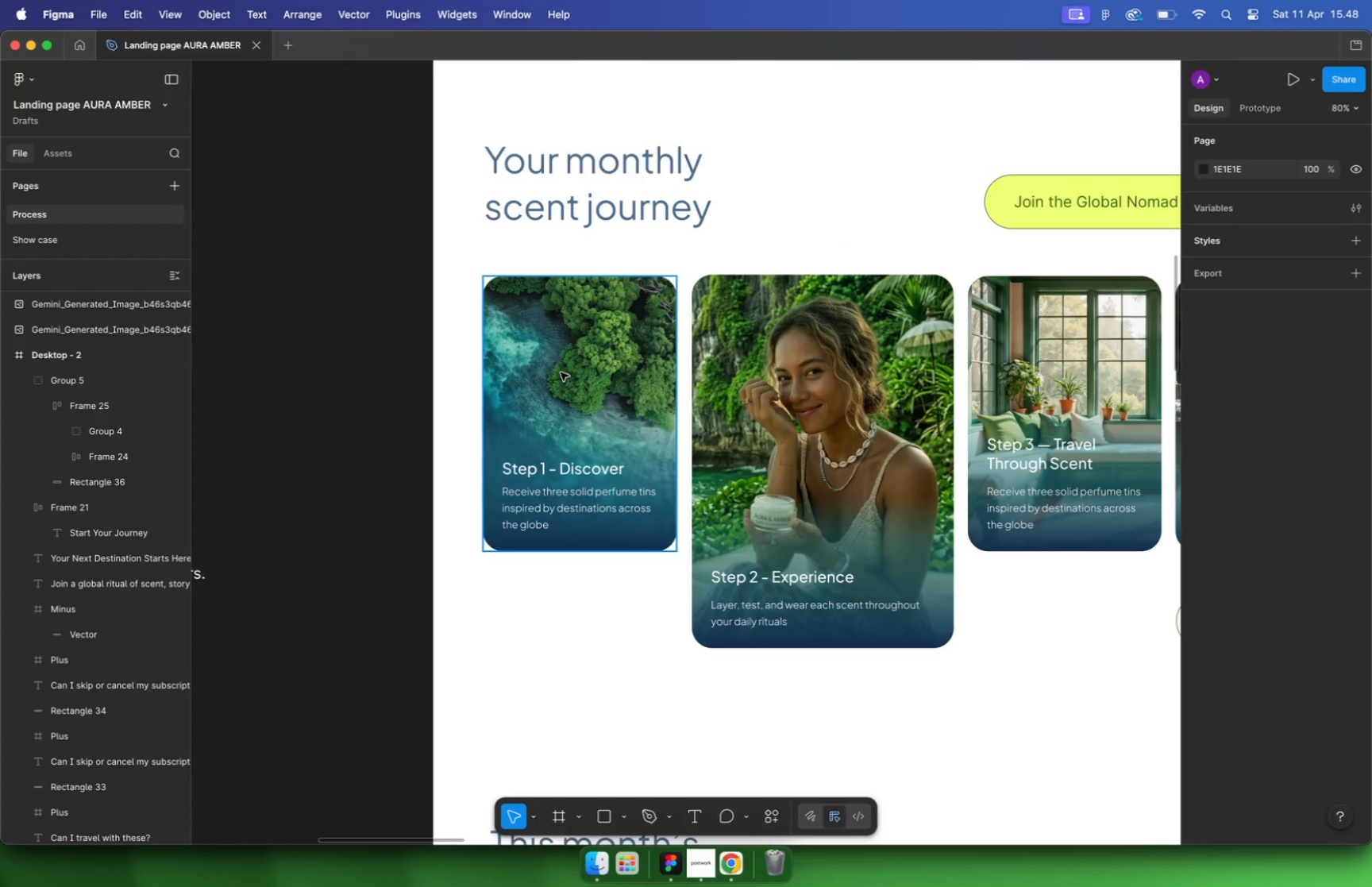 
hold_key(key=CommandLeft, duration=0.91)
 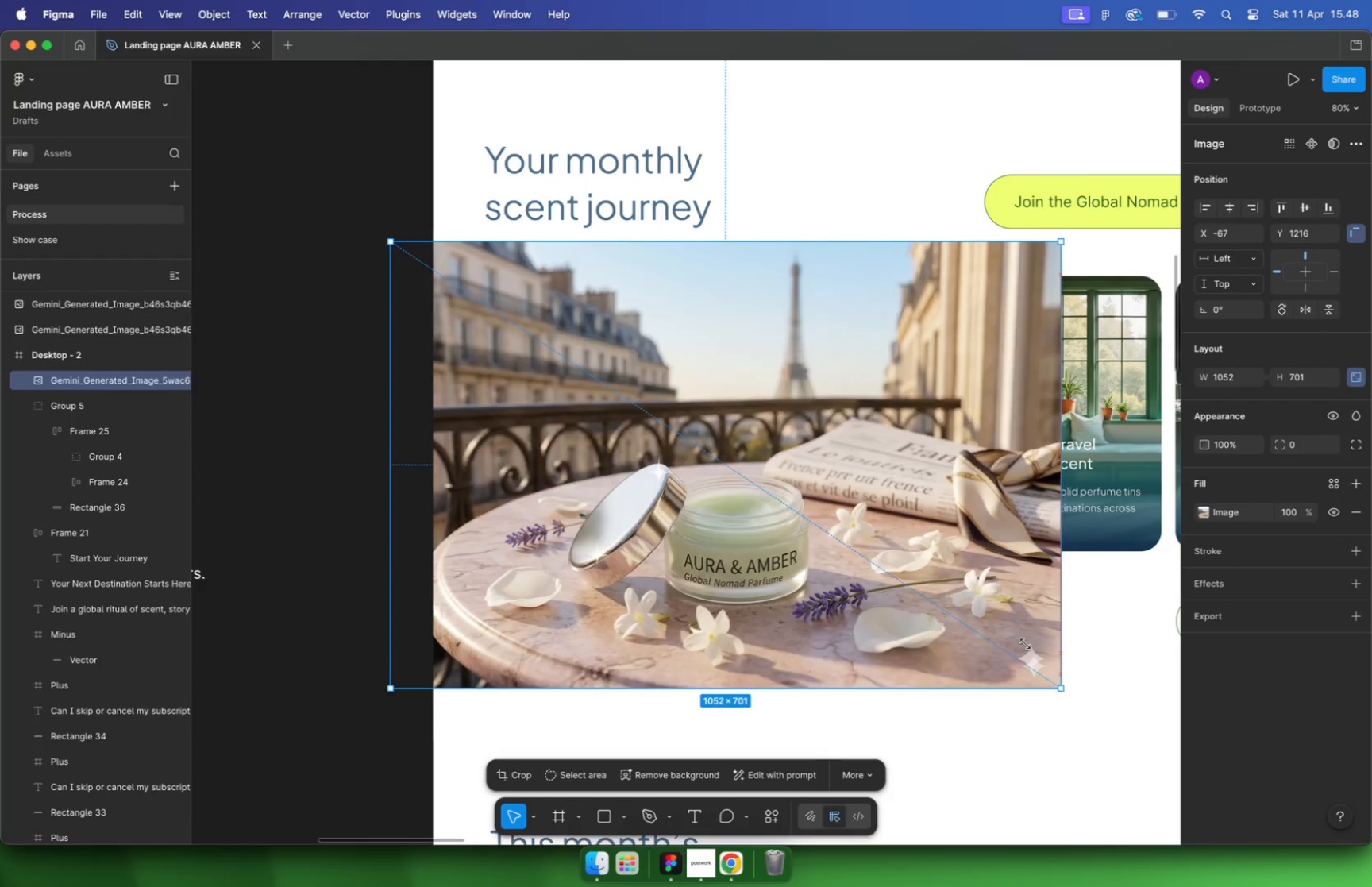 
key(Meta+V)
 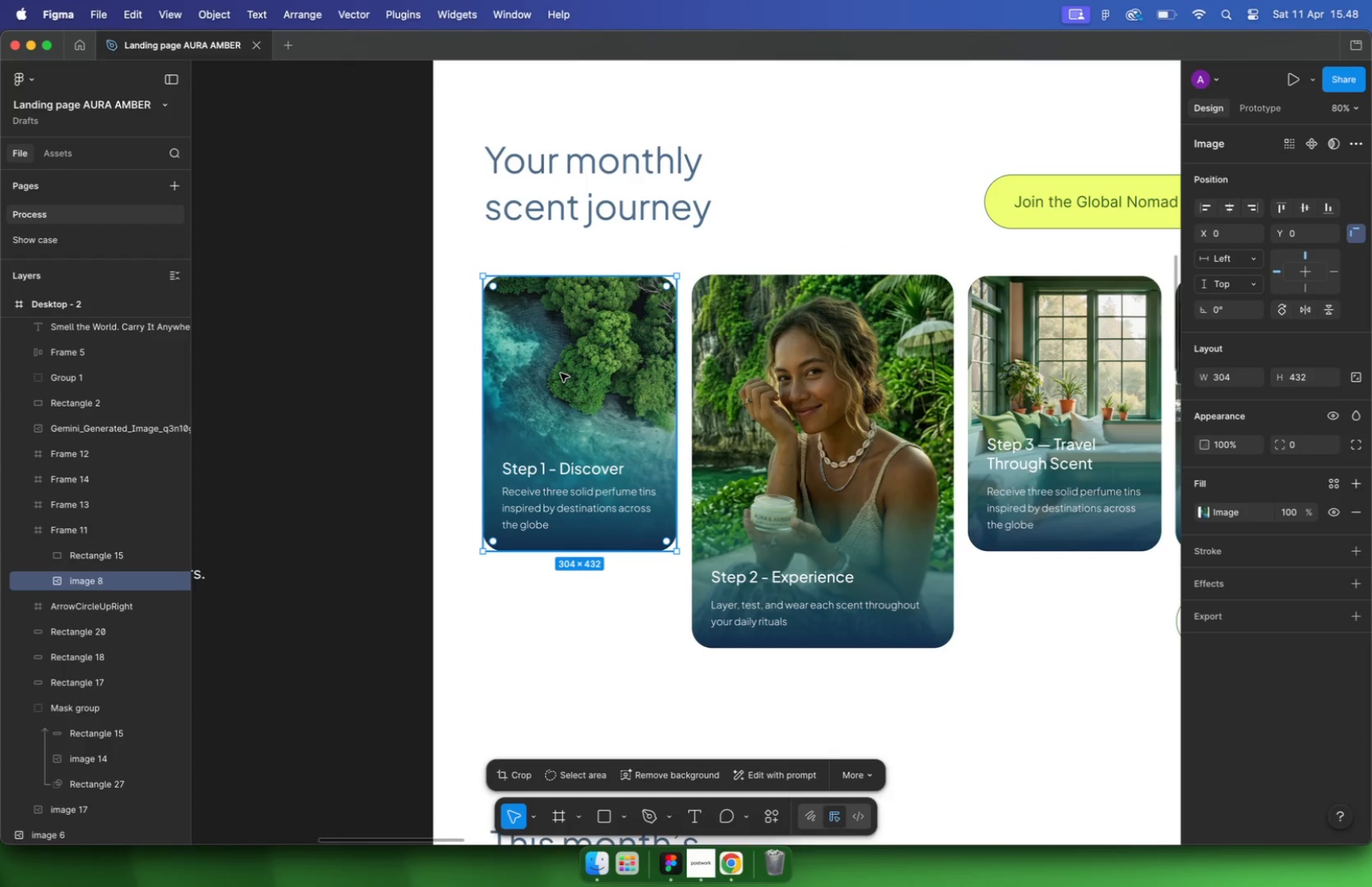 
left_click_drag(start_coordinate=[649, 552], to_coordinate=[615, 441])
 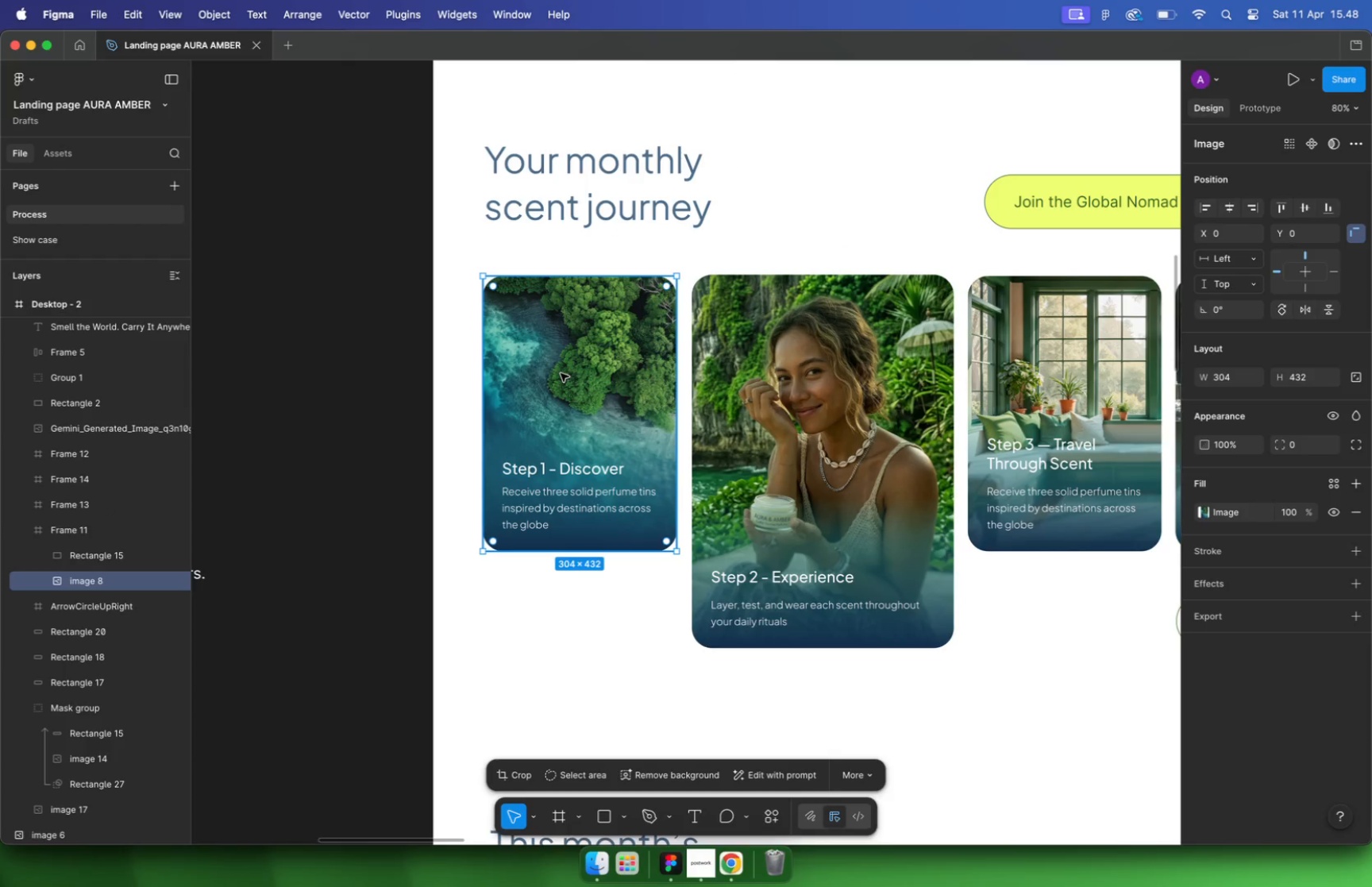 
hold_key(key=CommandLeft, duration=0.56)
 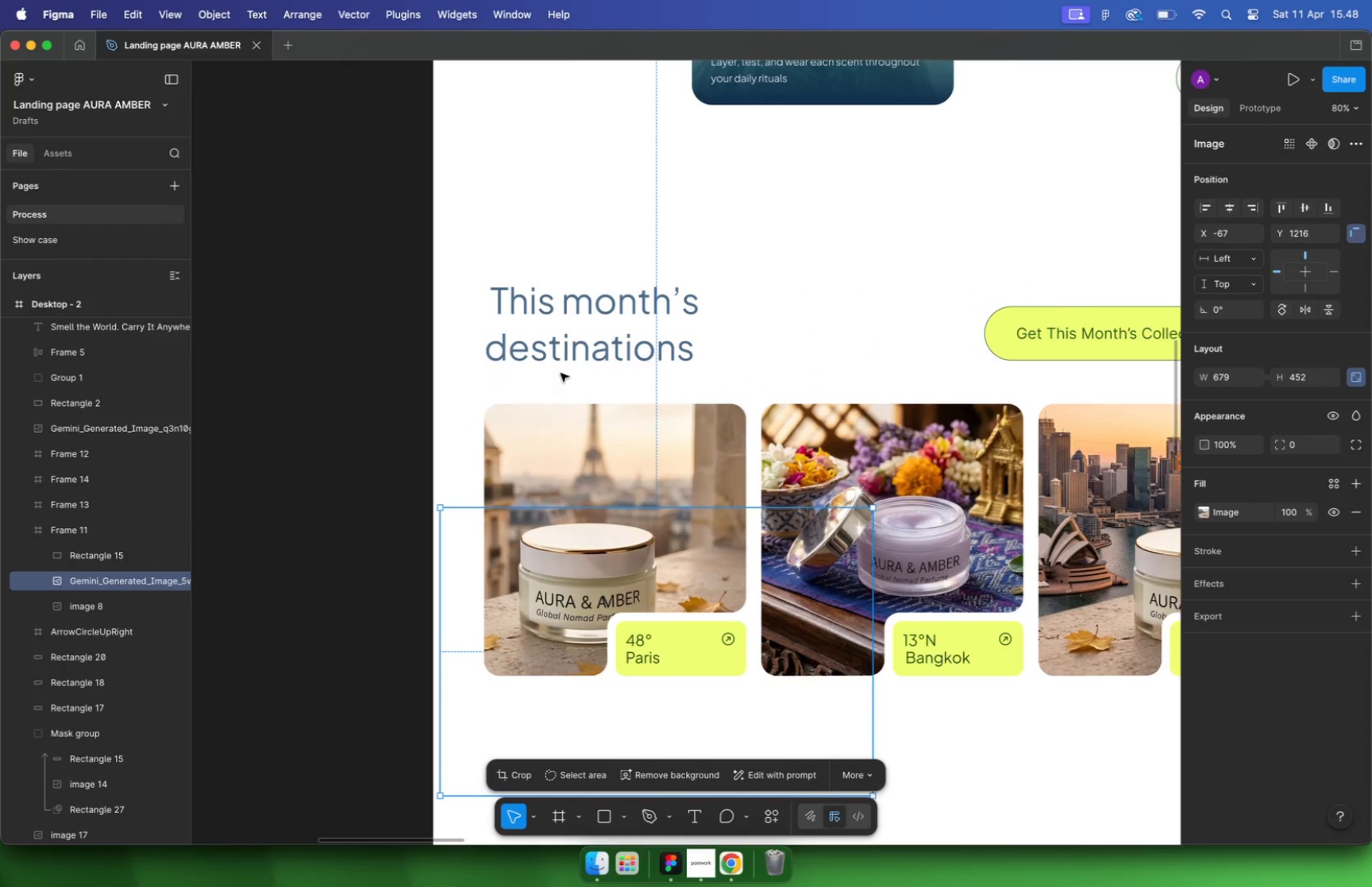 
key(Meta+Z)
 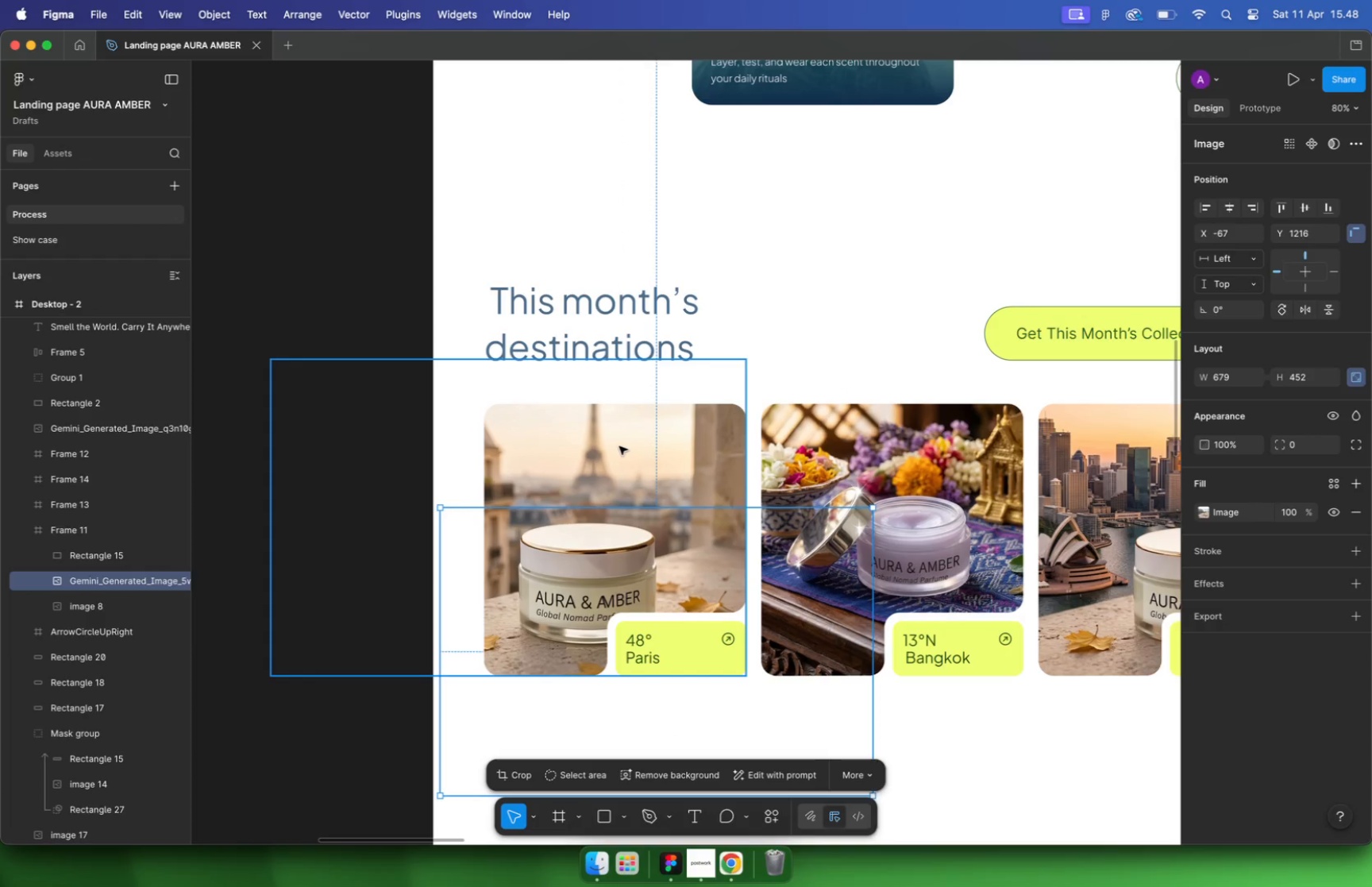 
key(Meta+Z)
 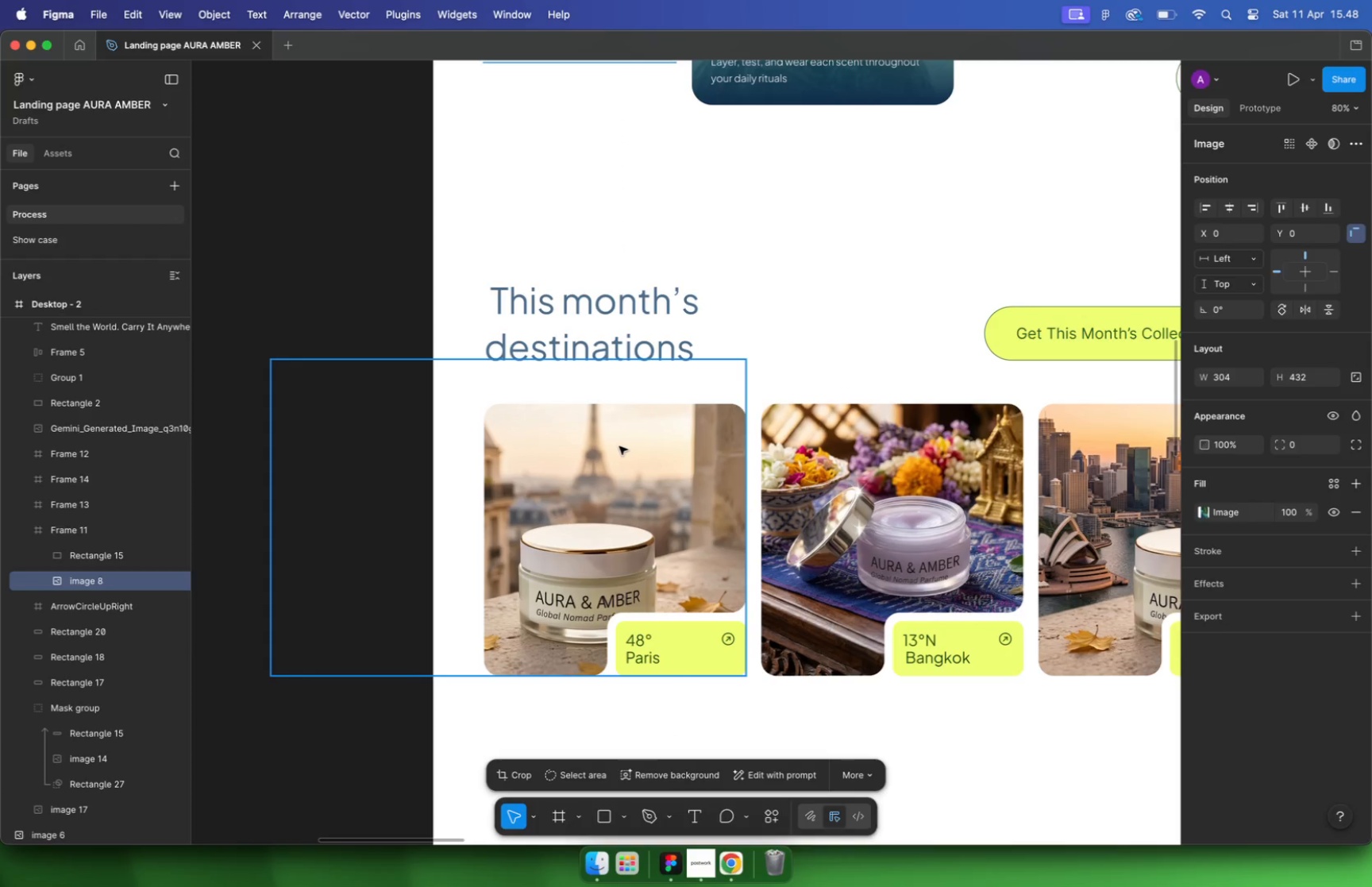 
key(Meta+Z)
 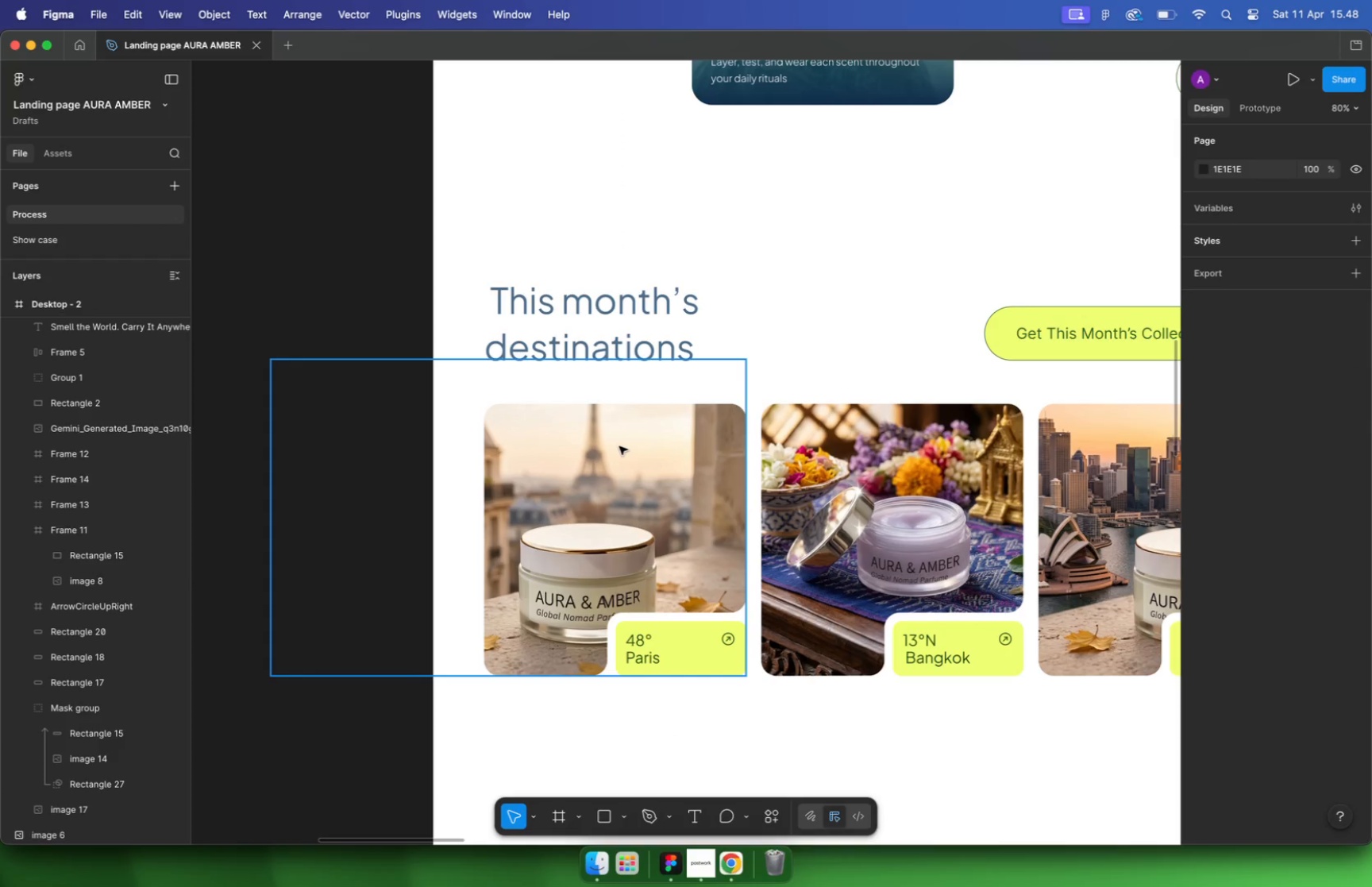 
key(Meta+Z)
 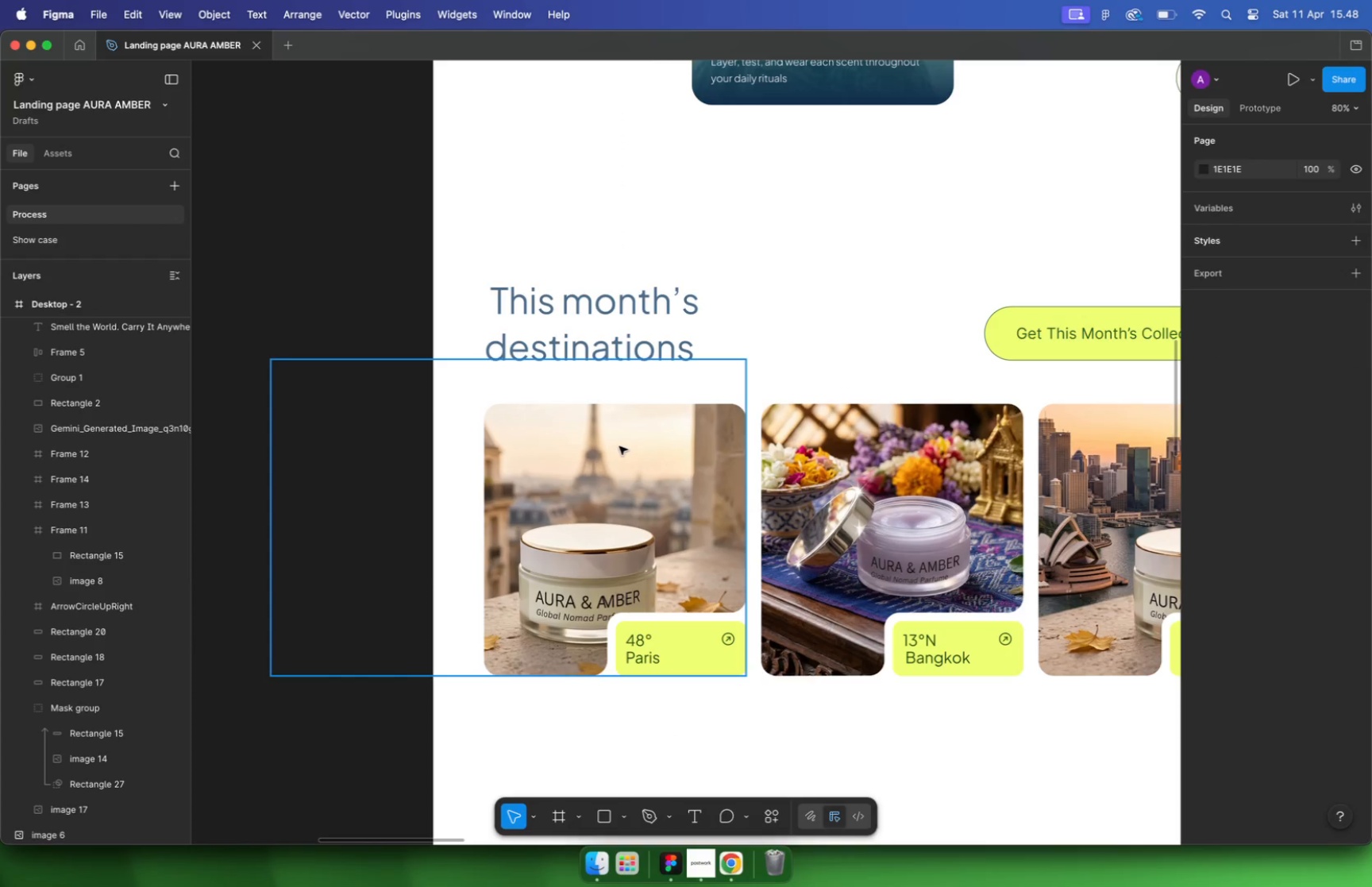 
key(Meta+Z)
 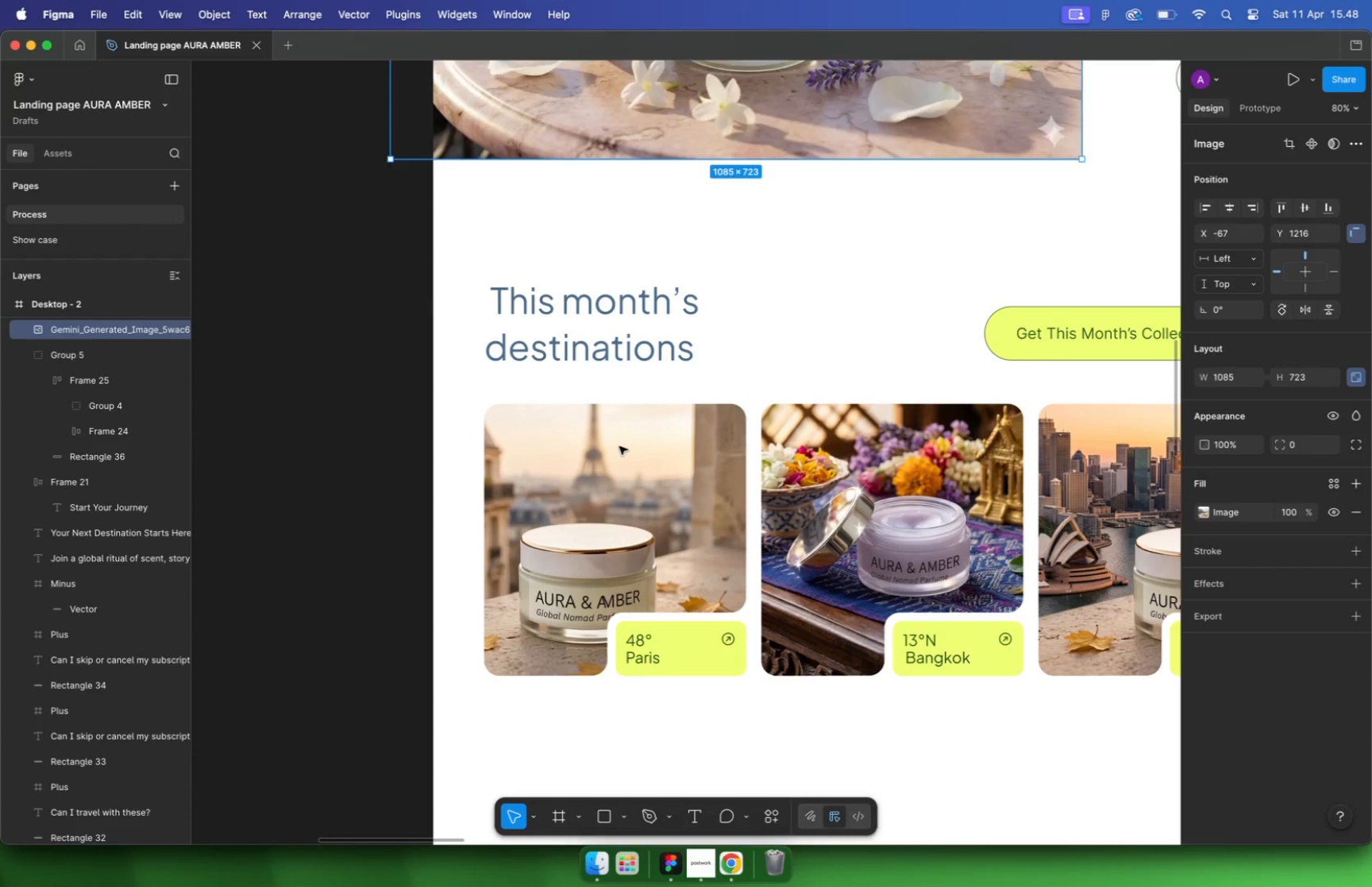 
key(Meta+Z)
 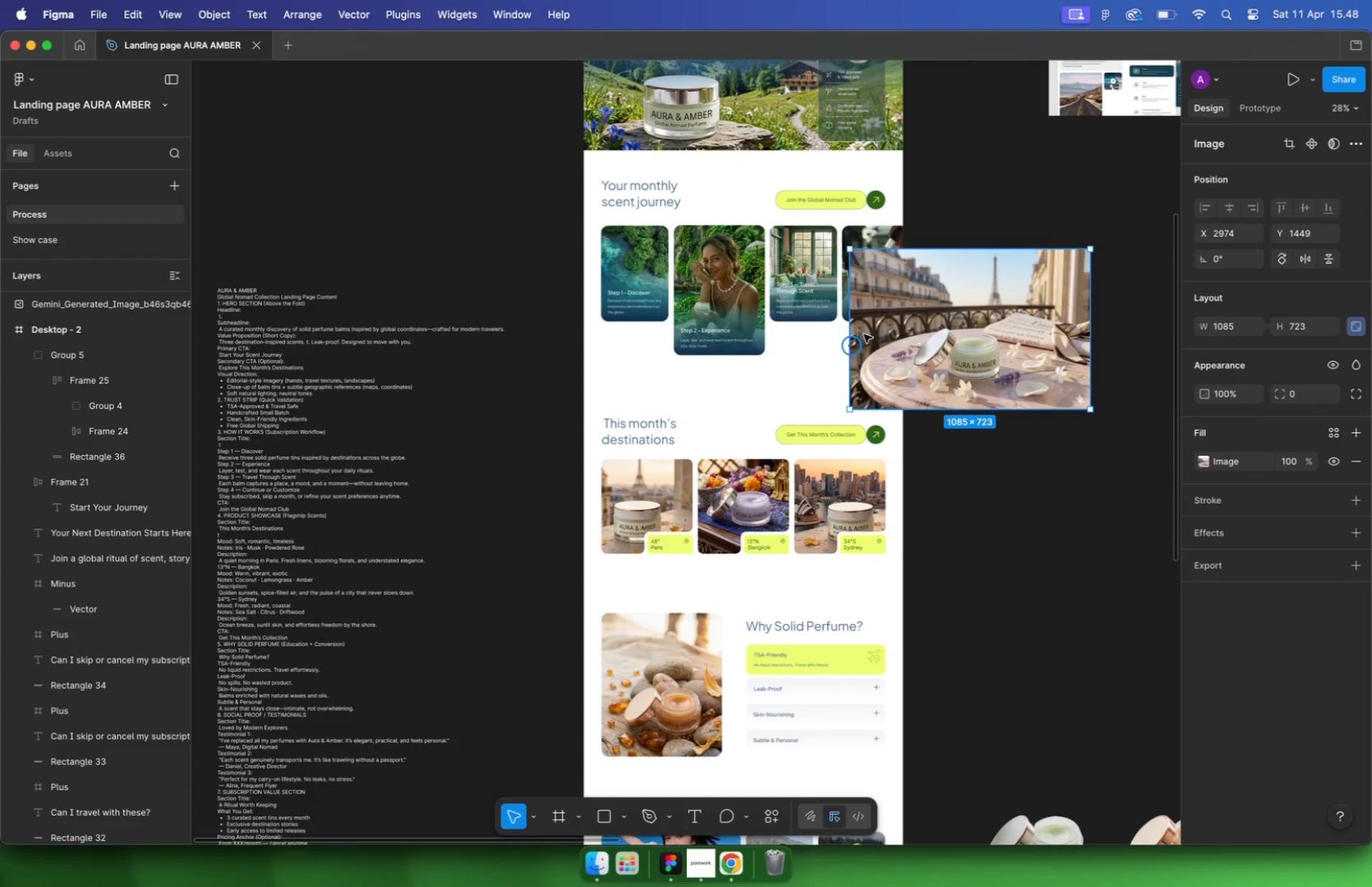 
hold_key(key=CommandLeft, duration=0.58)
scroll: coordinate [664, 488], scroll_direction: down, amount: 16.0
 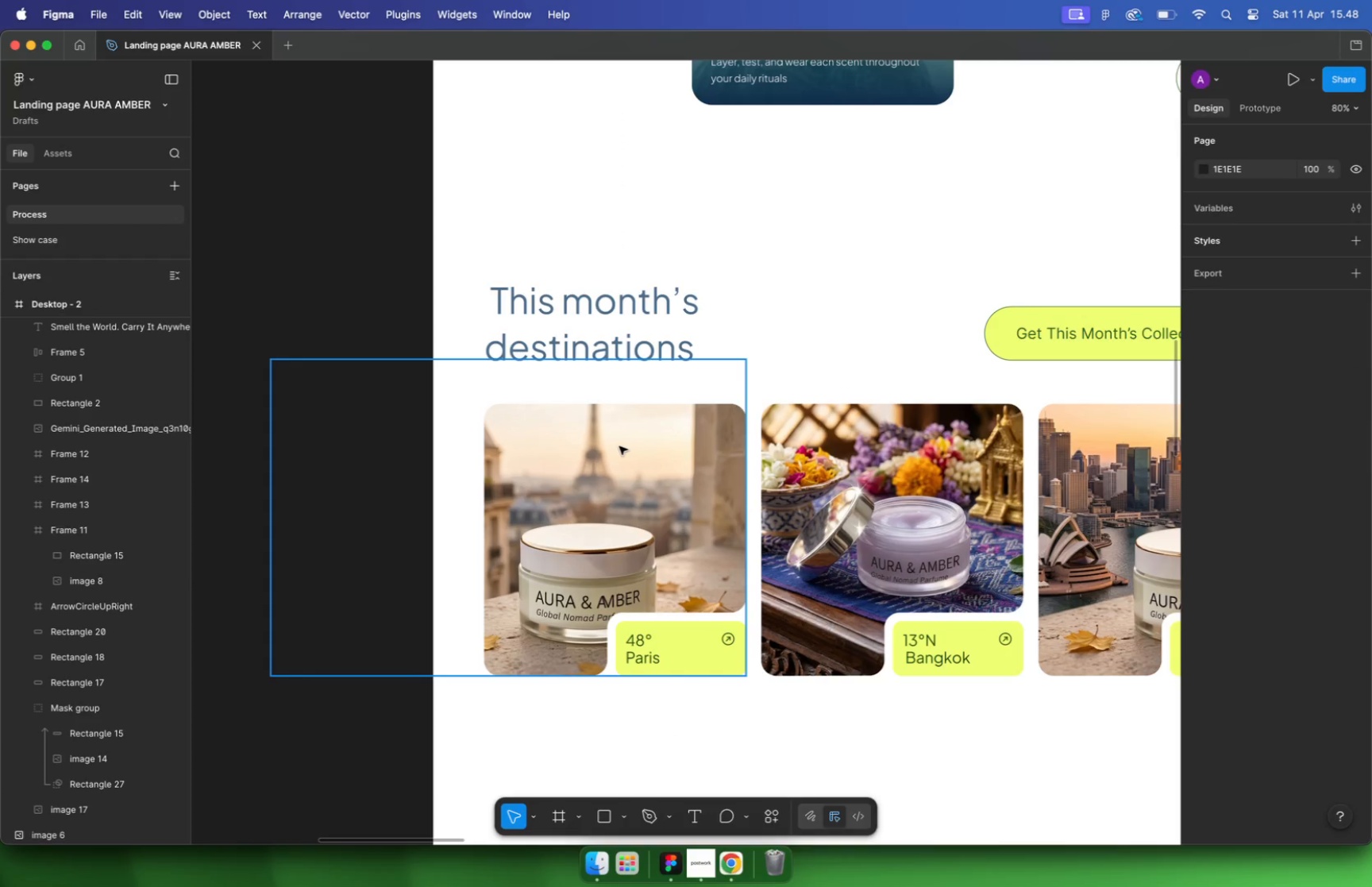 
left_click_drag(start_coordinate=[919, 317], to_coordinate=[1105, 331])
 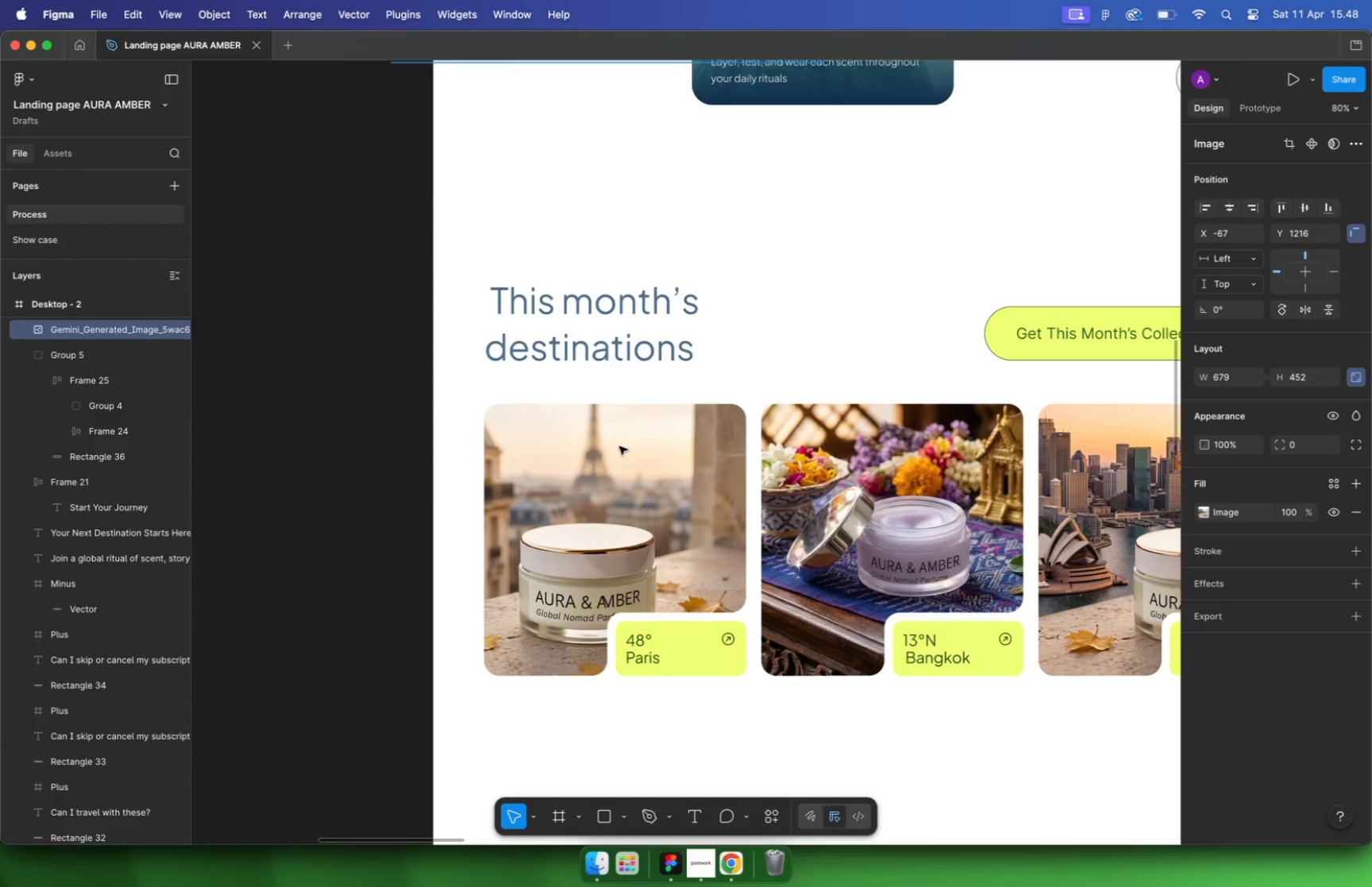 
left_click_drag(start_coordinate=[1104, 330], to_coordinate=[653, 492])
 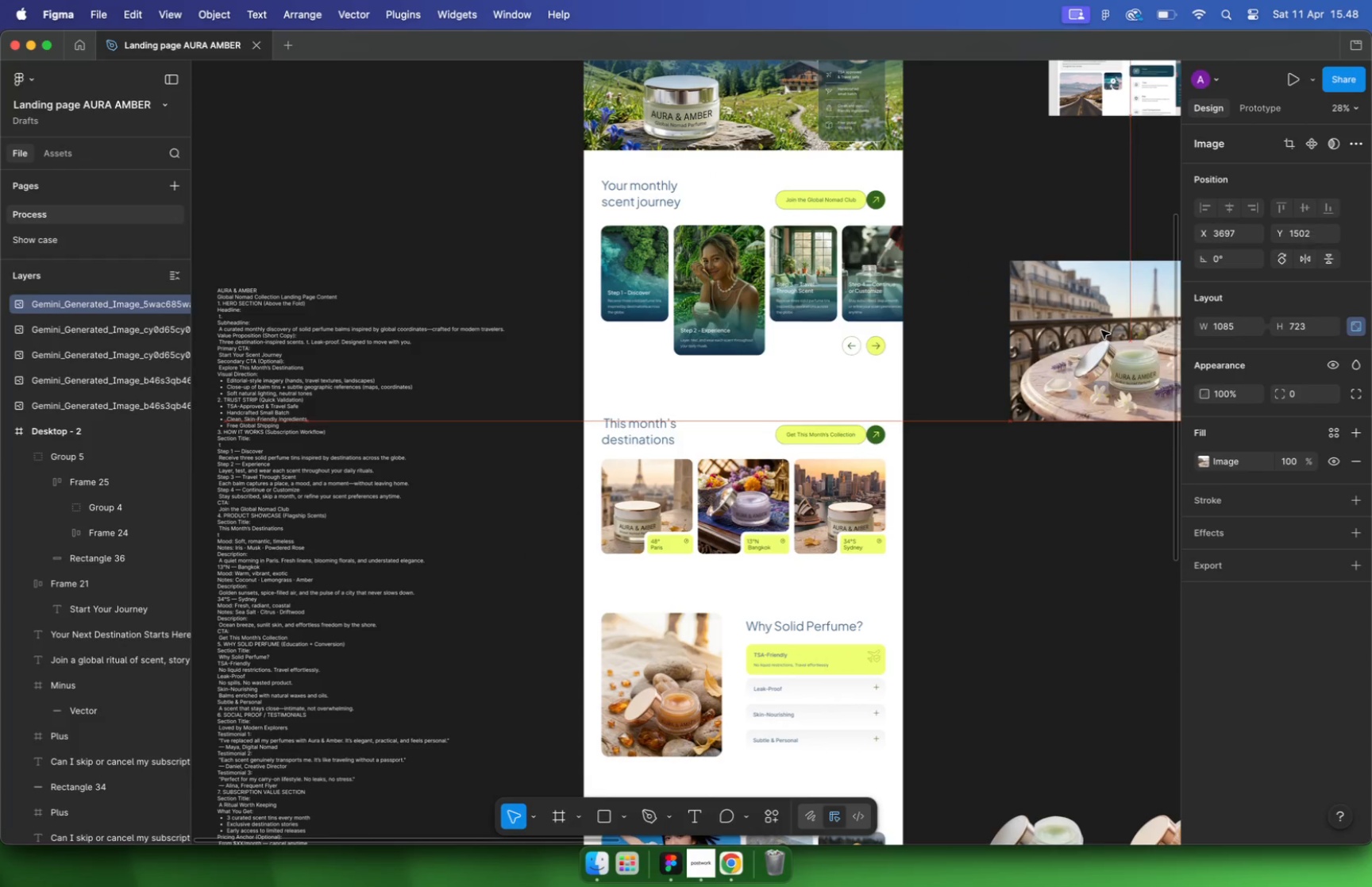 
key(Meta+X)
 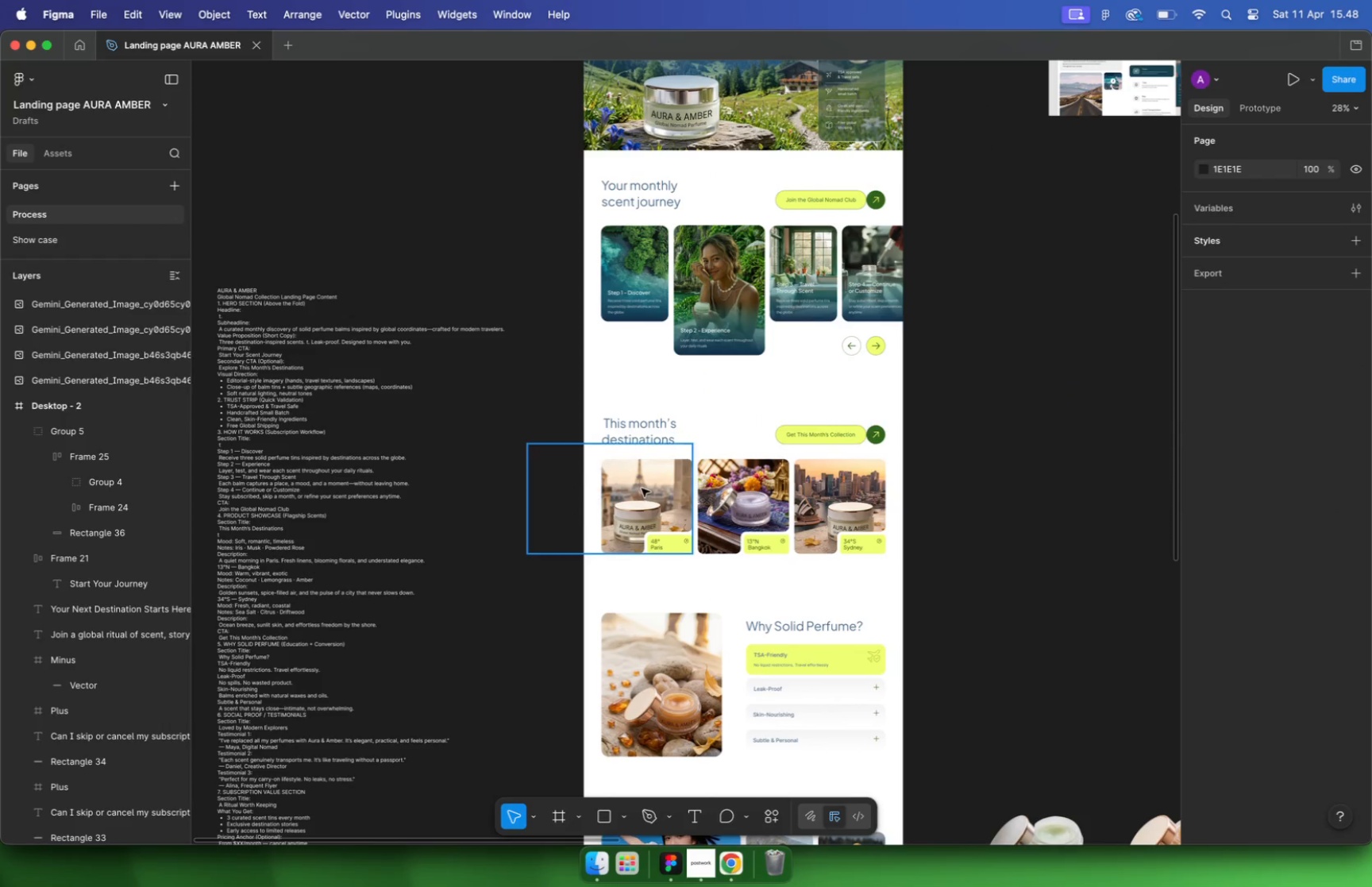 
hold_key(key=CommandLeft, duration=0.44)
left_click([642, 488])
 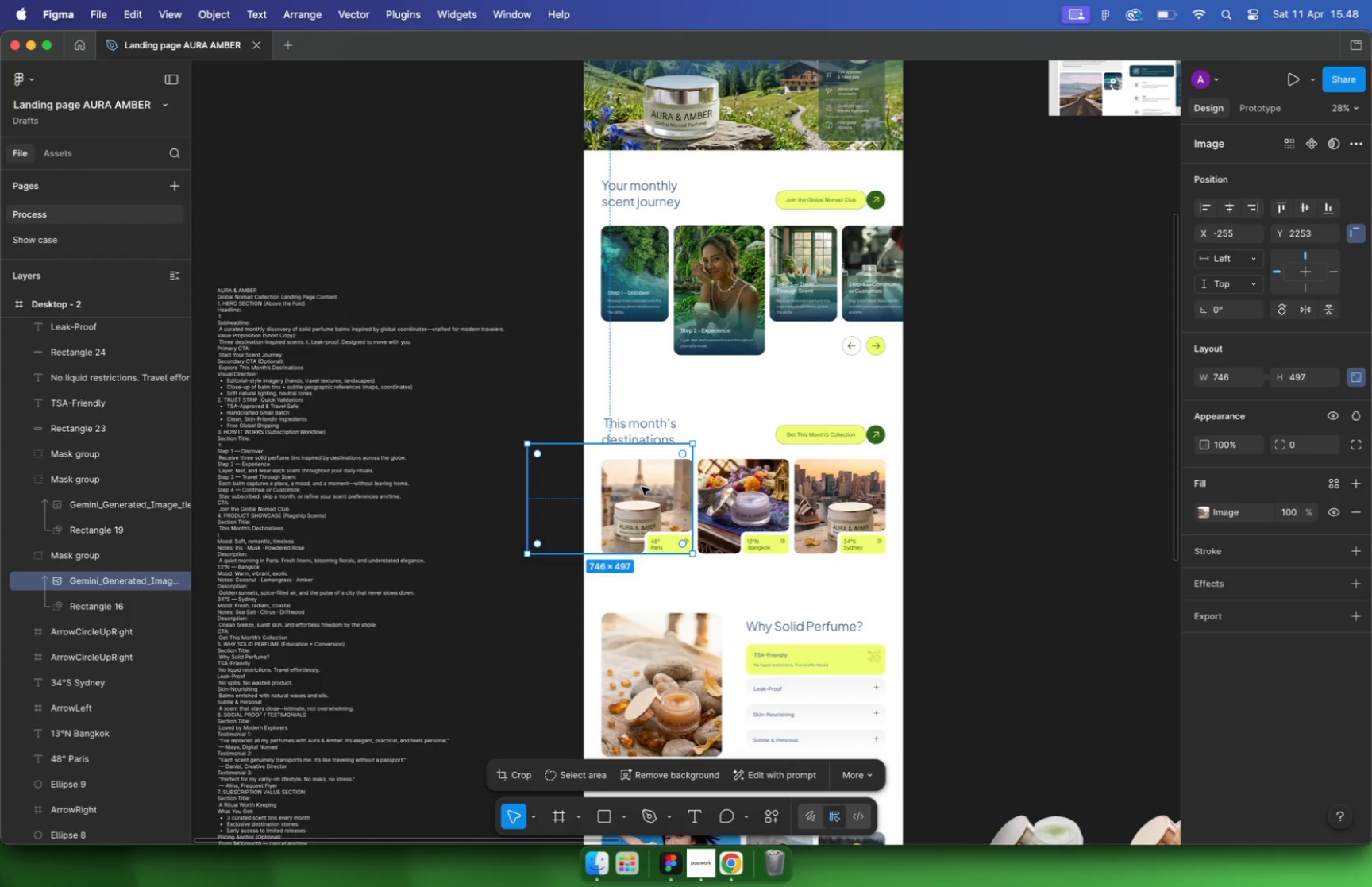 
key(Meta+V)
 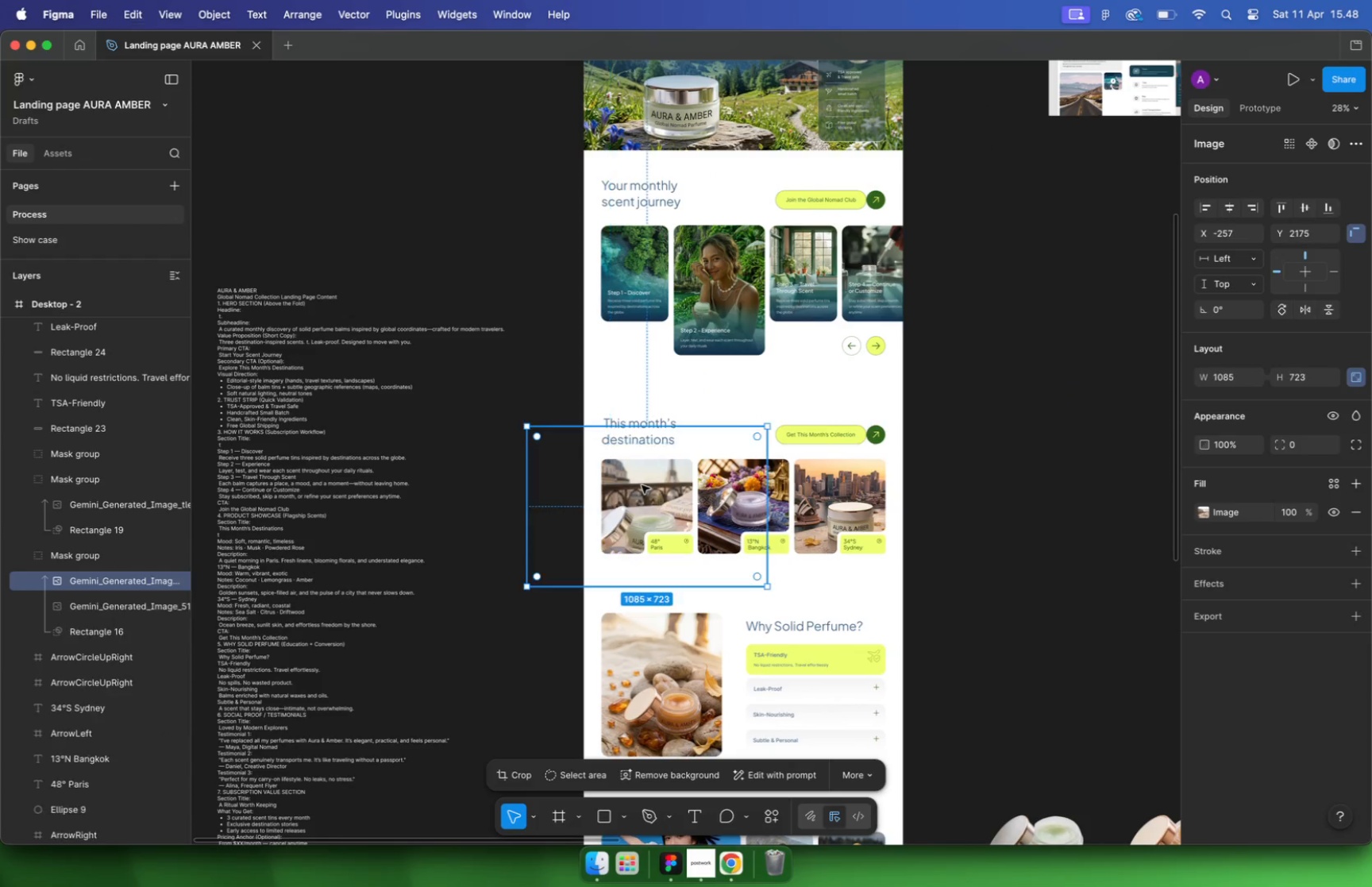 
left_click([103, 604])
 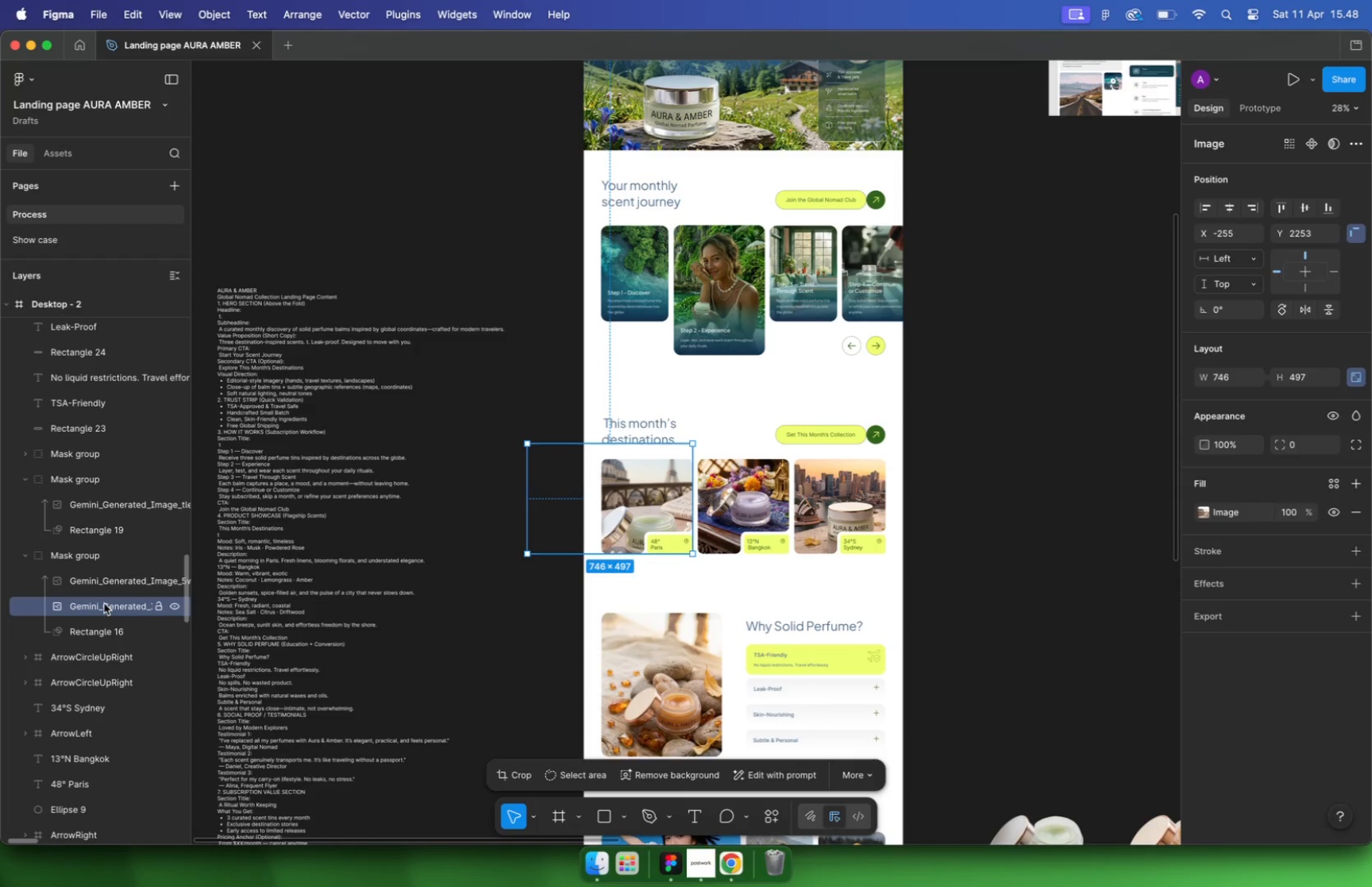 
key(Backspace)
 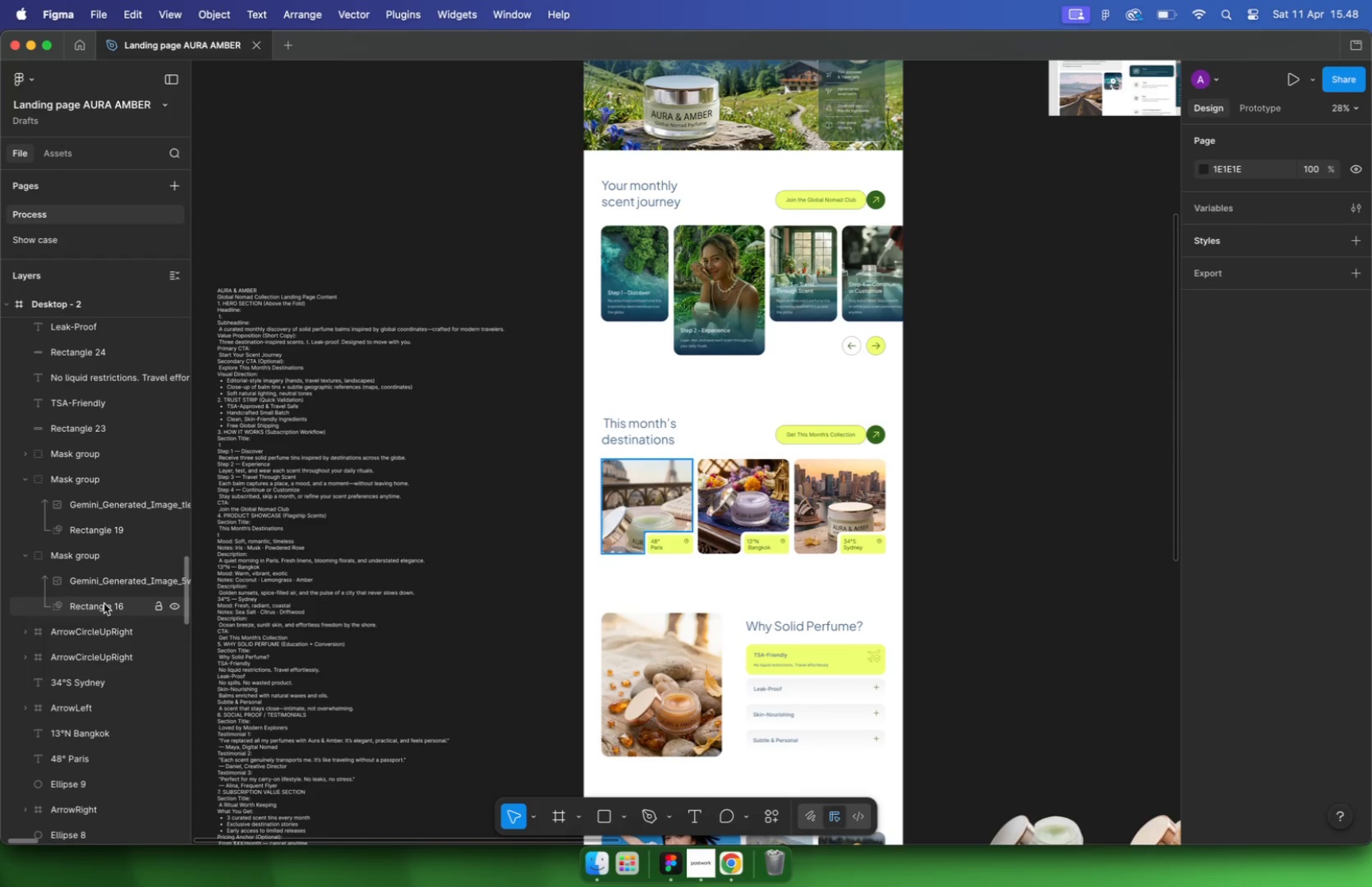 
hold_key(key=CommandLeft, duration=1.41)
scroll: coordinate [619, 482], scroll_direction: up, amount: 9.0
 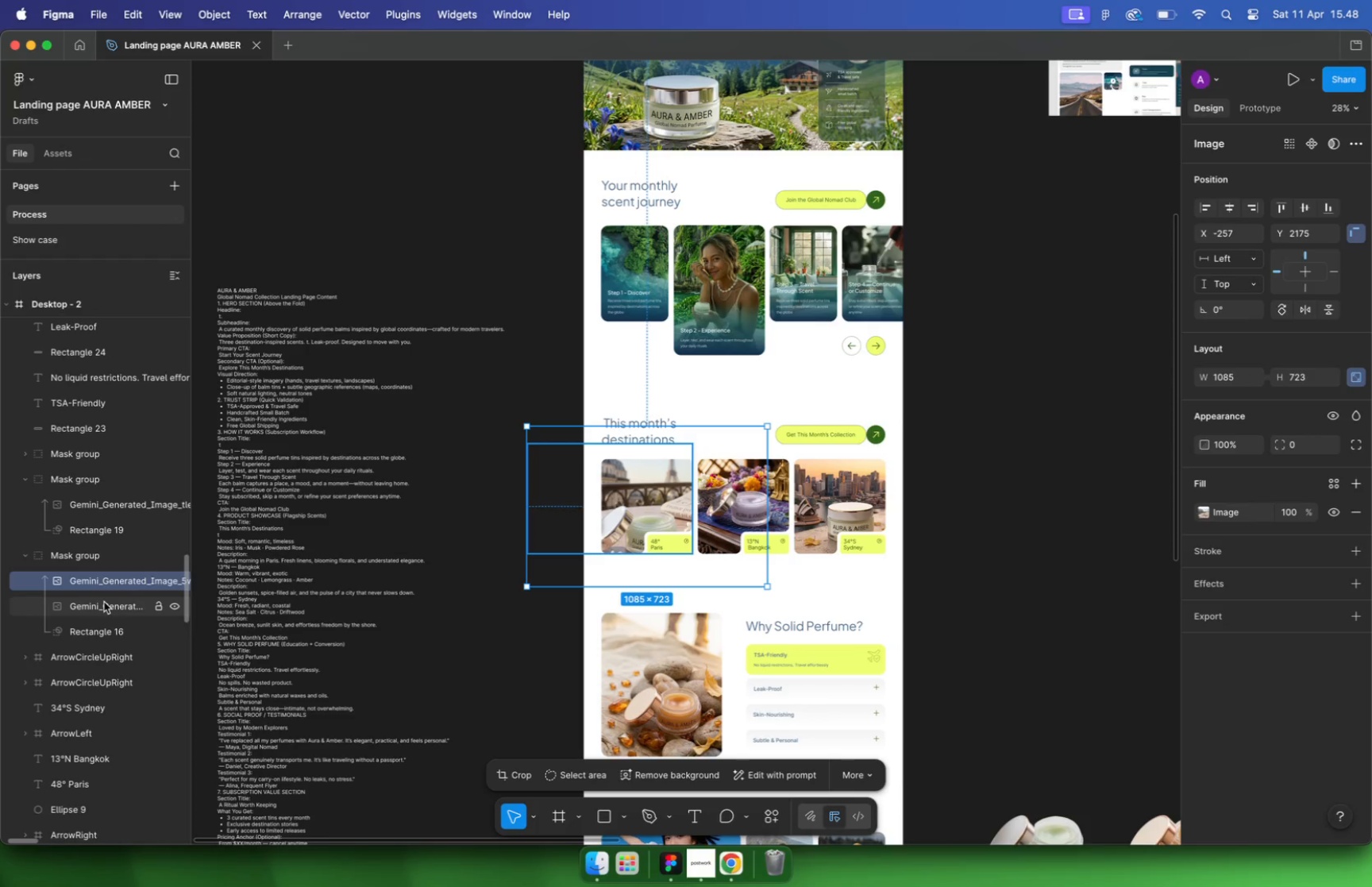 
left_click_drag(start_coordinate=[437, 688], to_coordinate=[524, 615])
 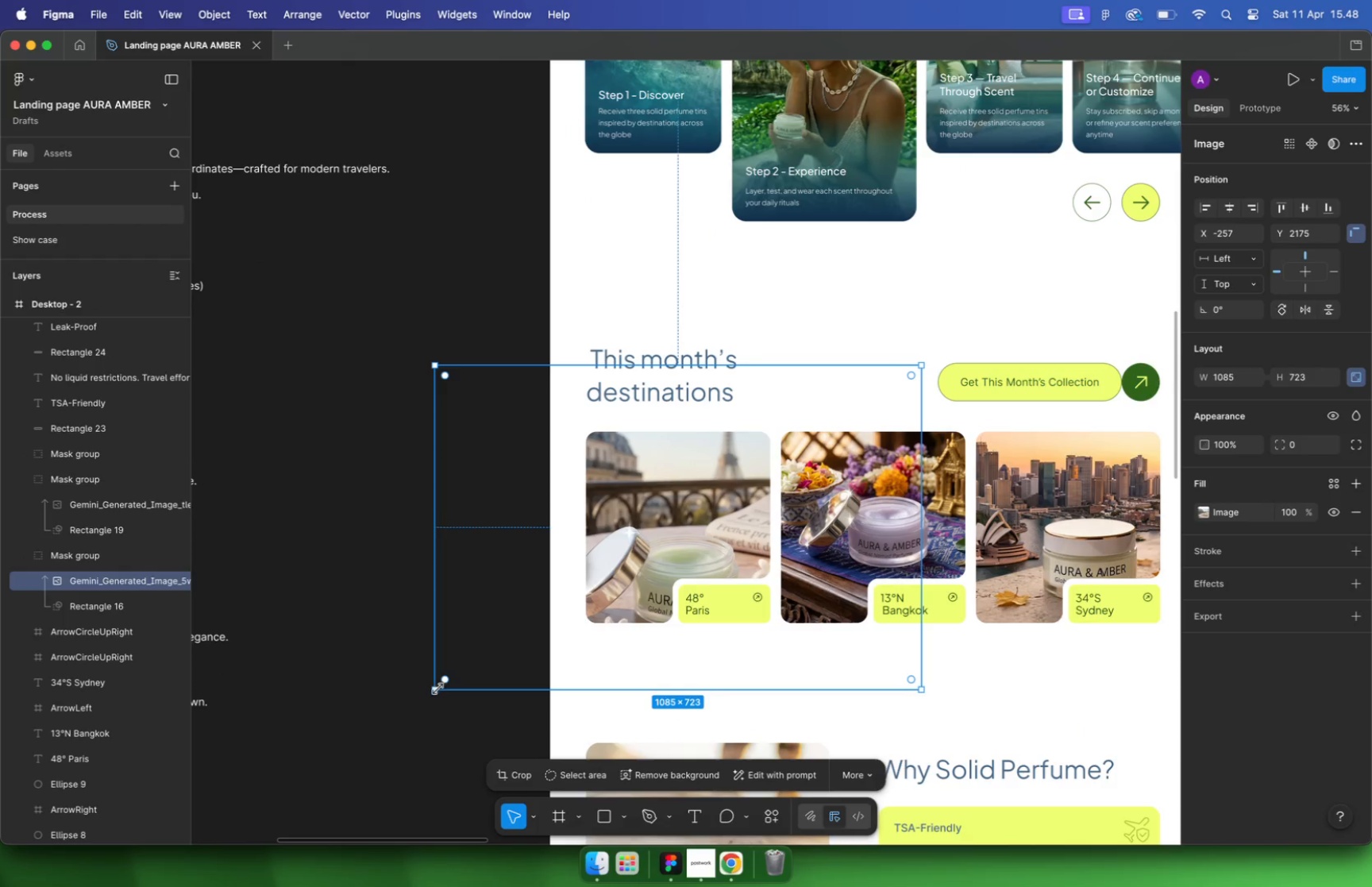 
hold_key(key=ShiftLeft, duration=1.96)
 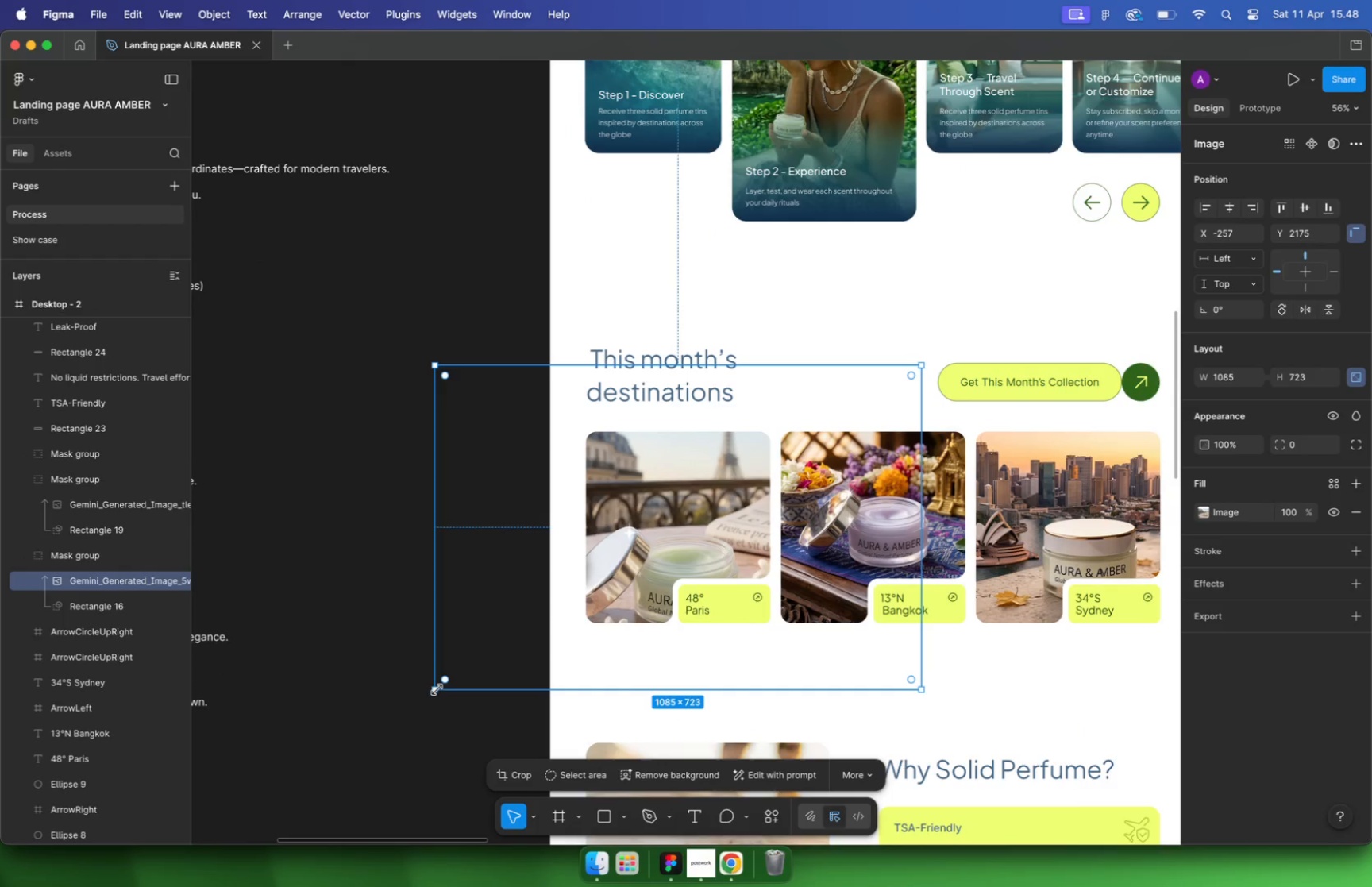 
left_click_drag(start_coordinate=[729, 538], to_coordinate=[700, 537])
 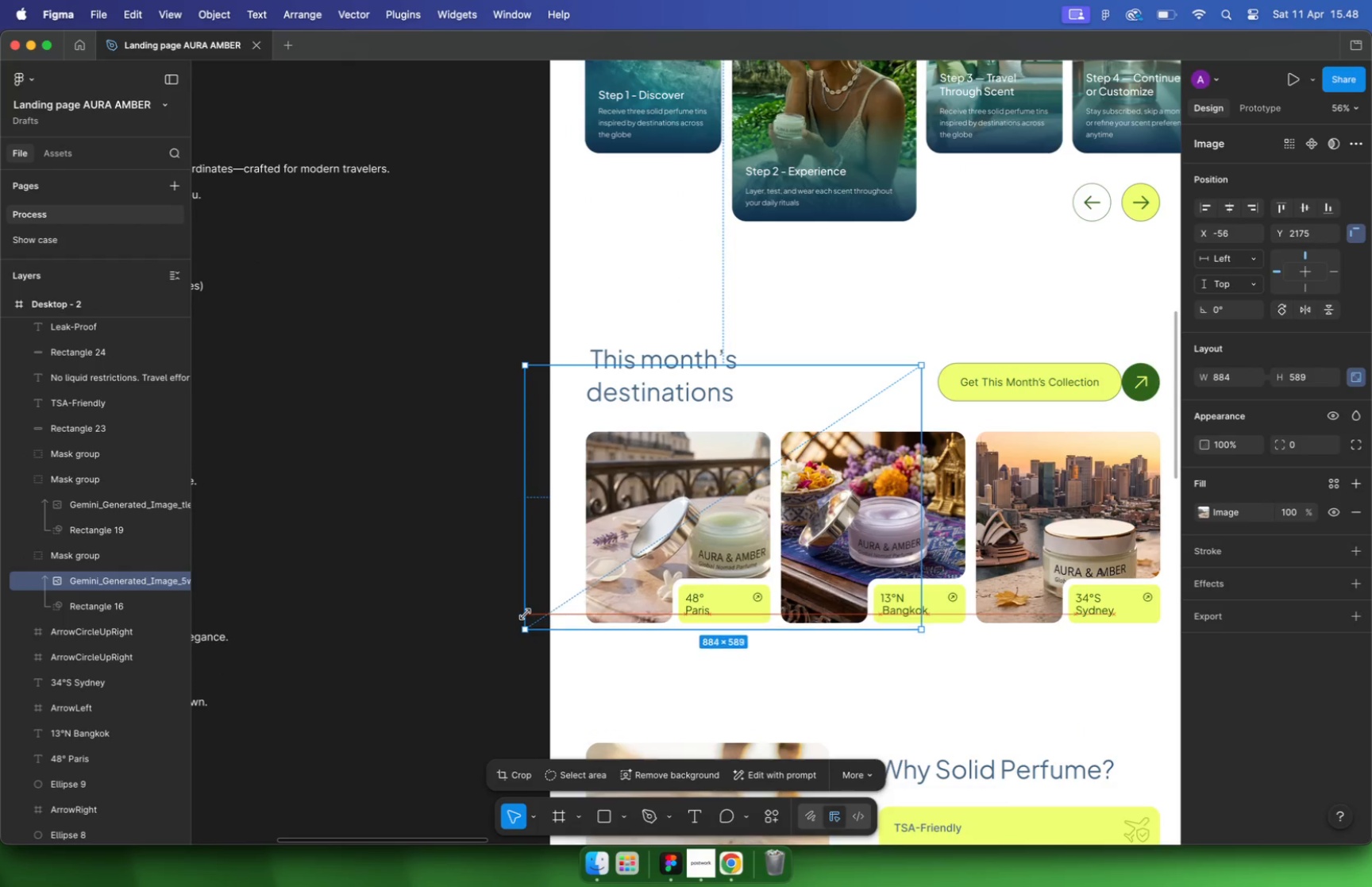 
hold_key(key=ShiftLeft, duration=0.51)
 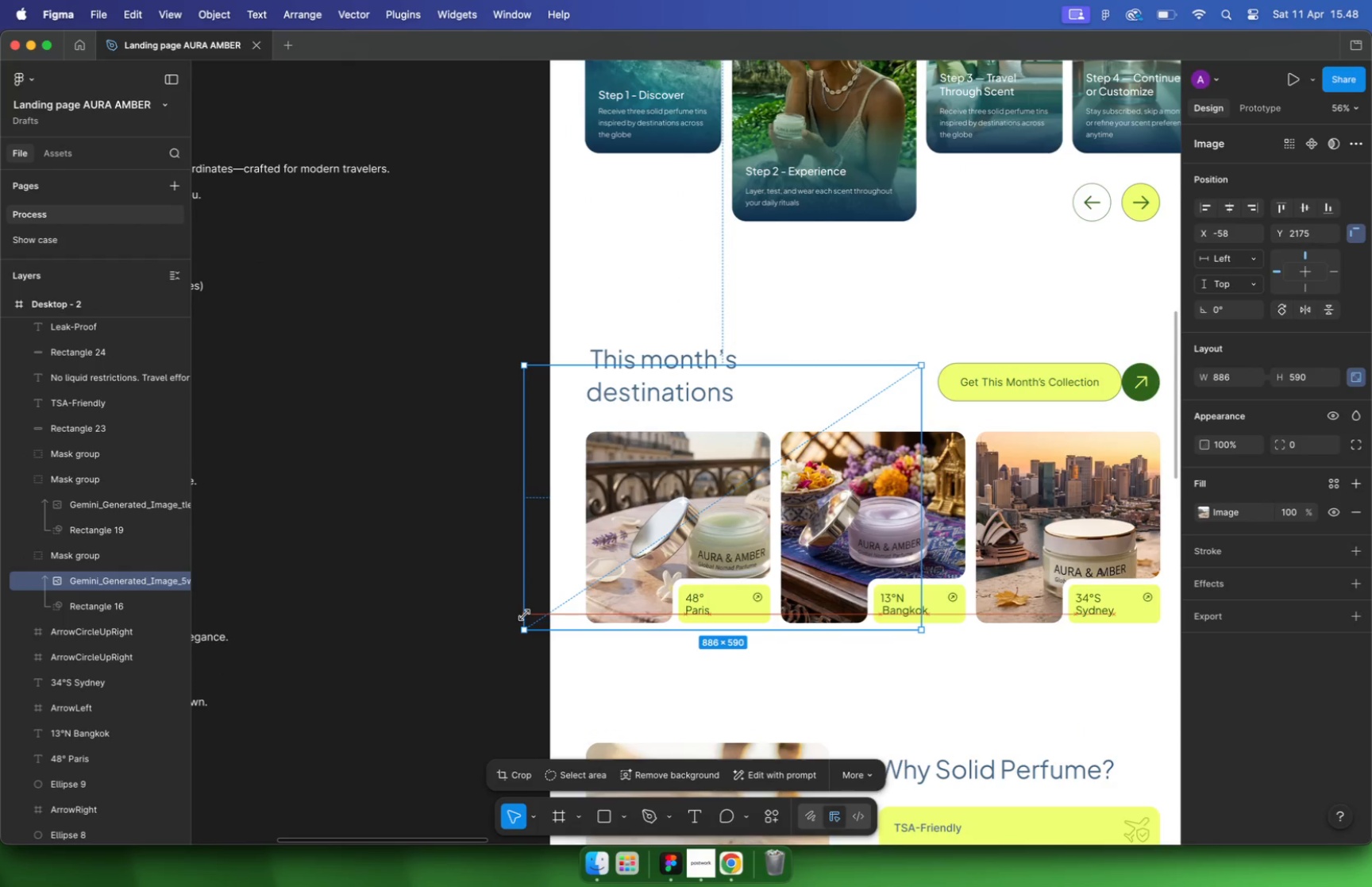 
left_click_drag(start_coordinate=[896, 630], to_coordinate=[886, 626])
 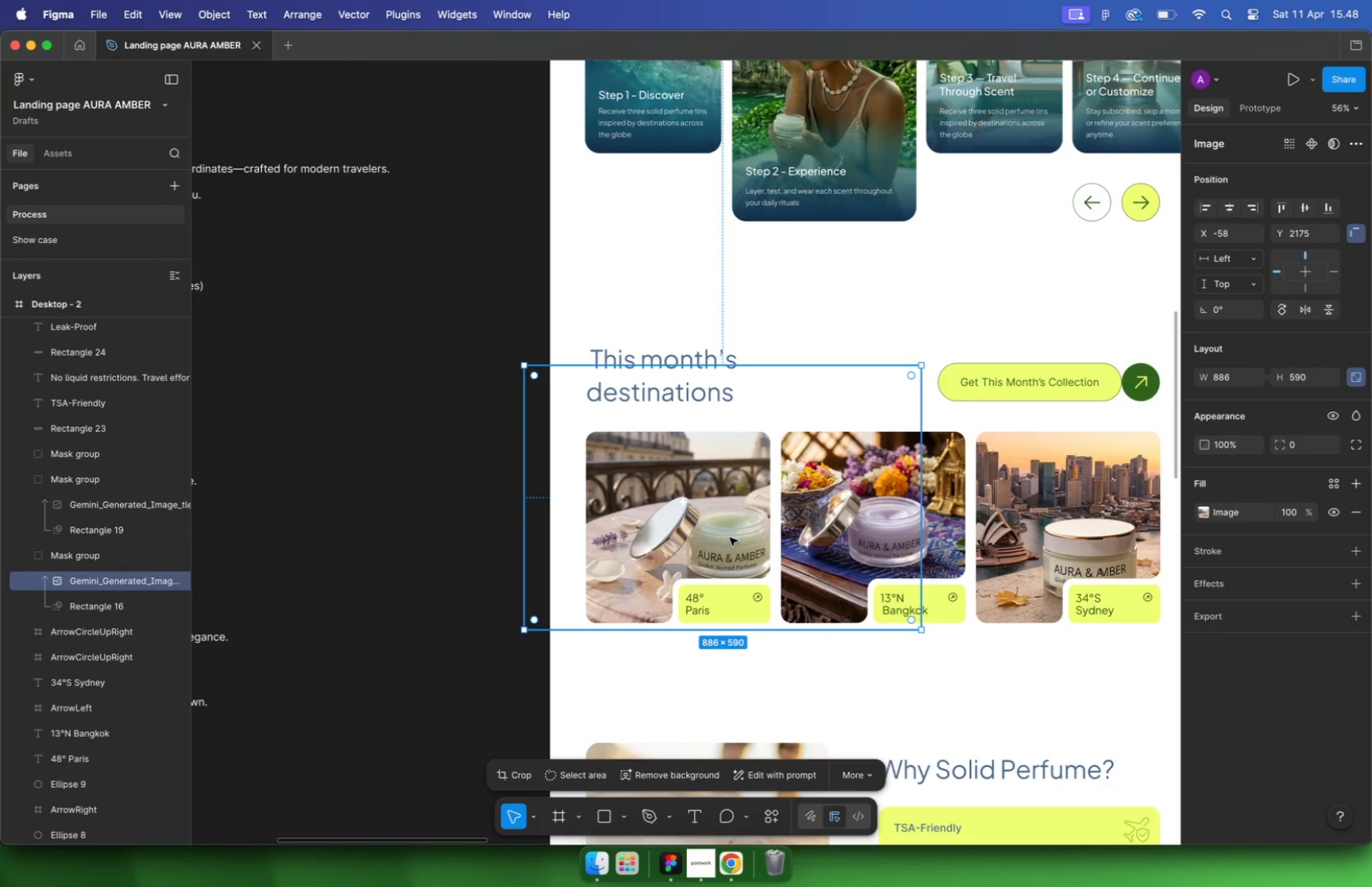 
hold_key(key=ShiftLeft, duration=0.75)
 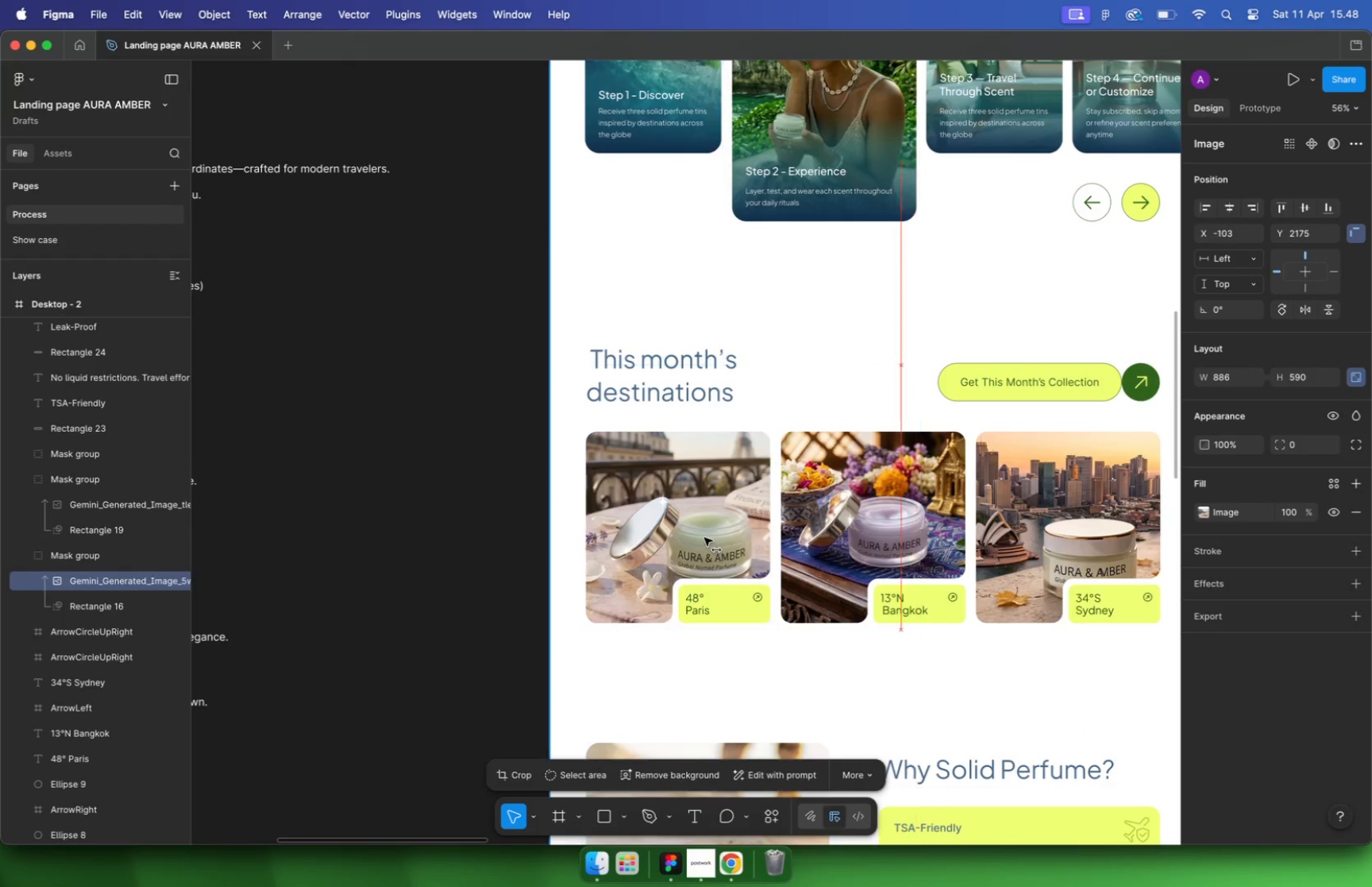 
left_click_drag(start_coordinate=[891, 364], to_coordinate=[842, 390])
 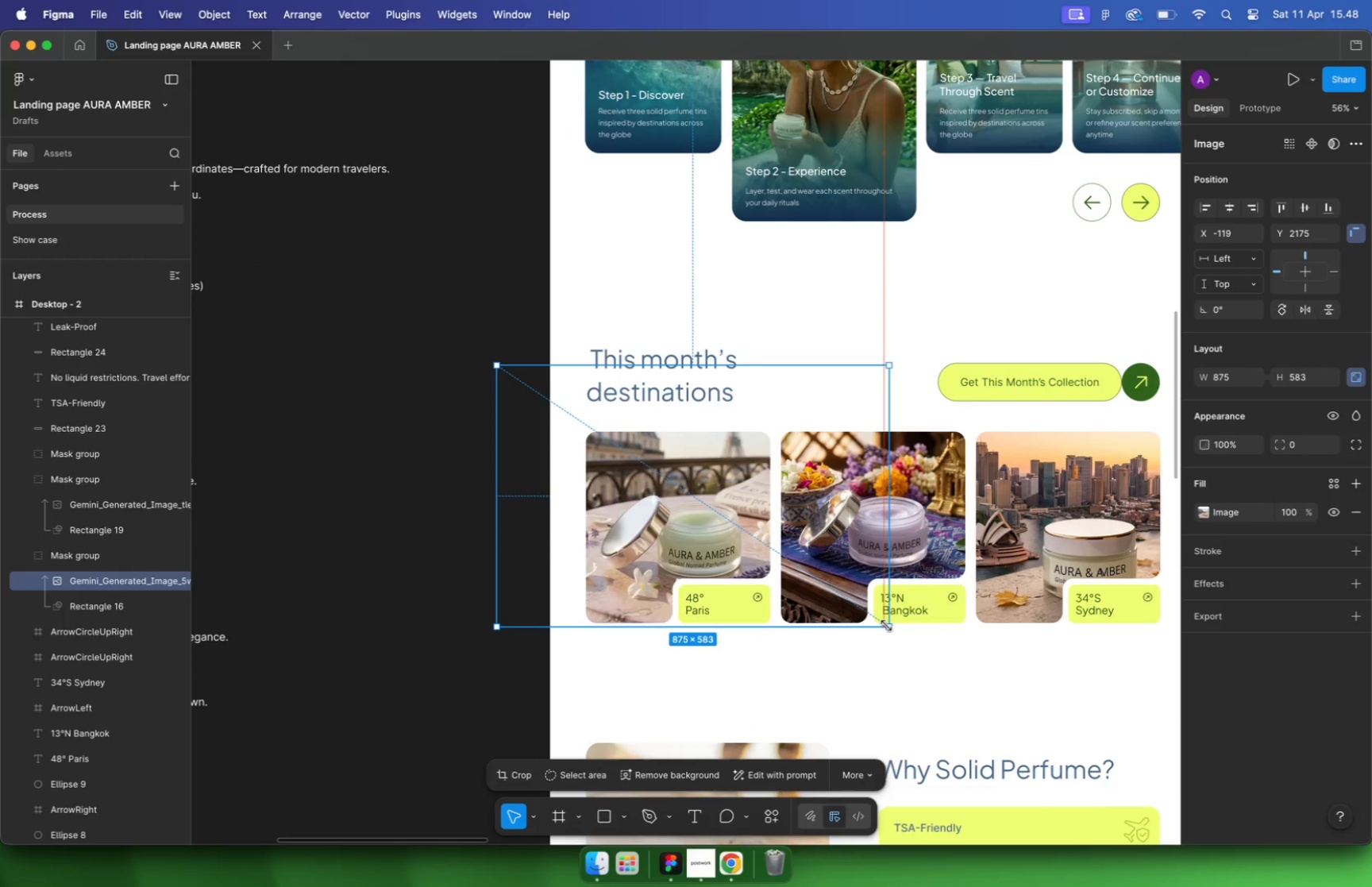 
hold_key(key=ShiftLeft, duration=1.03)
 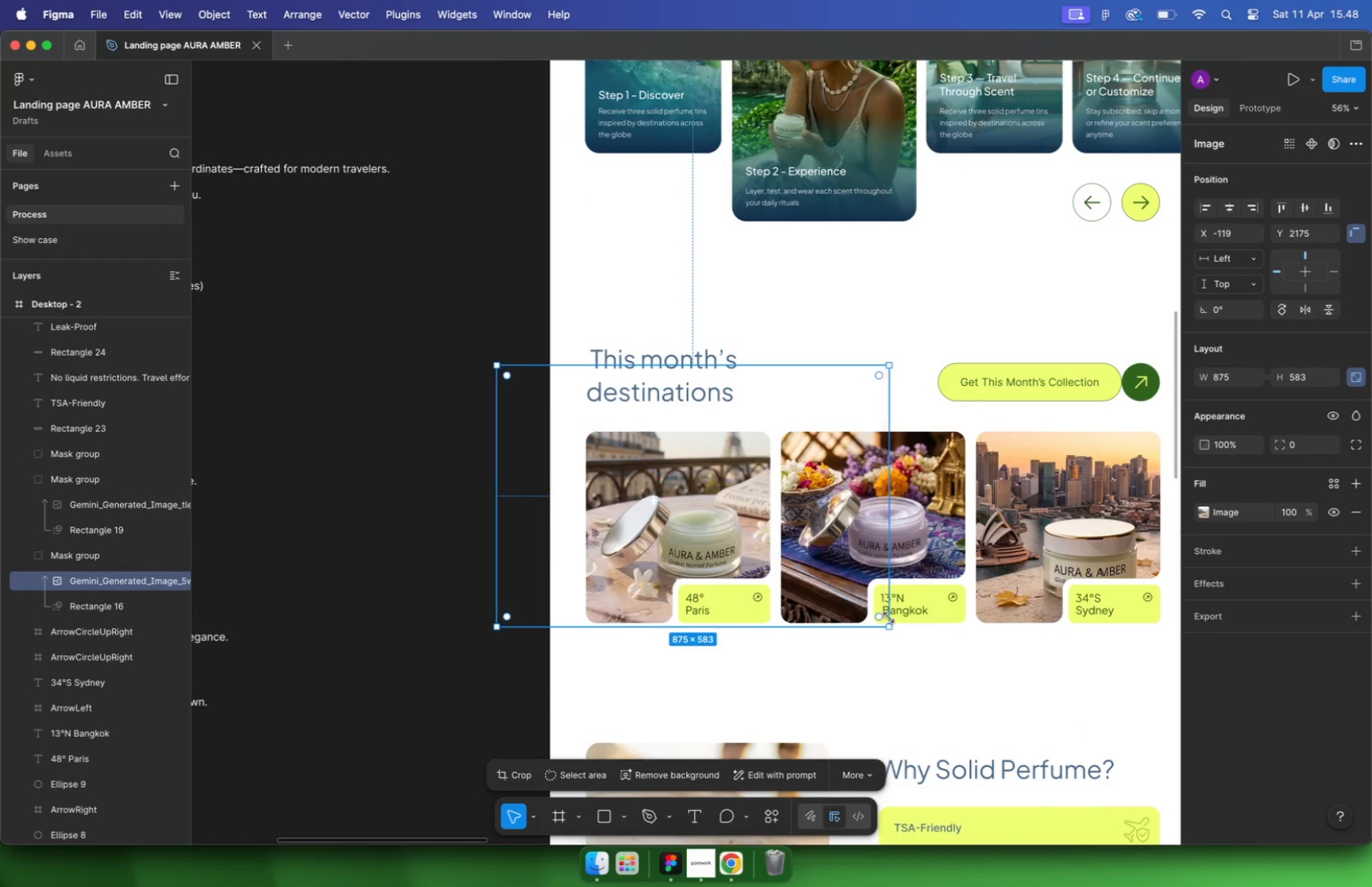 
left_click_drag(start_coordinate=[666, 536], to_coordinate=[666, 528])
 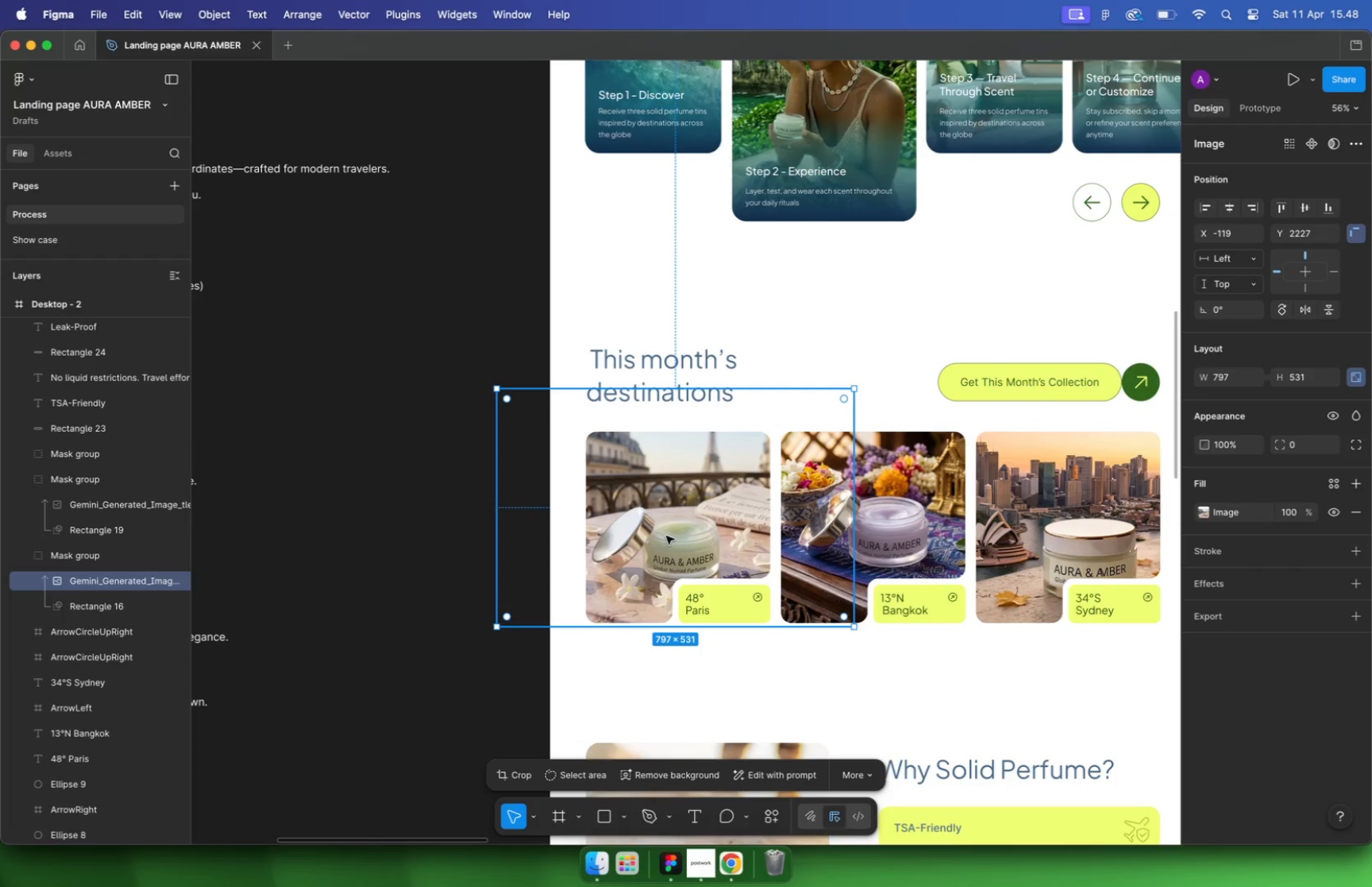 
hold_key(key=ShiftLeft, duration=1.98)
 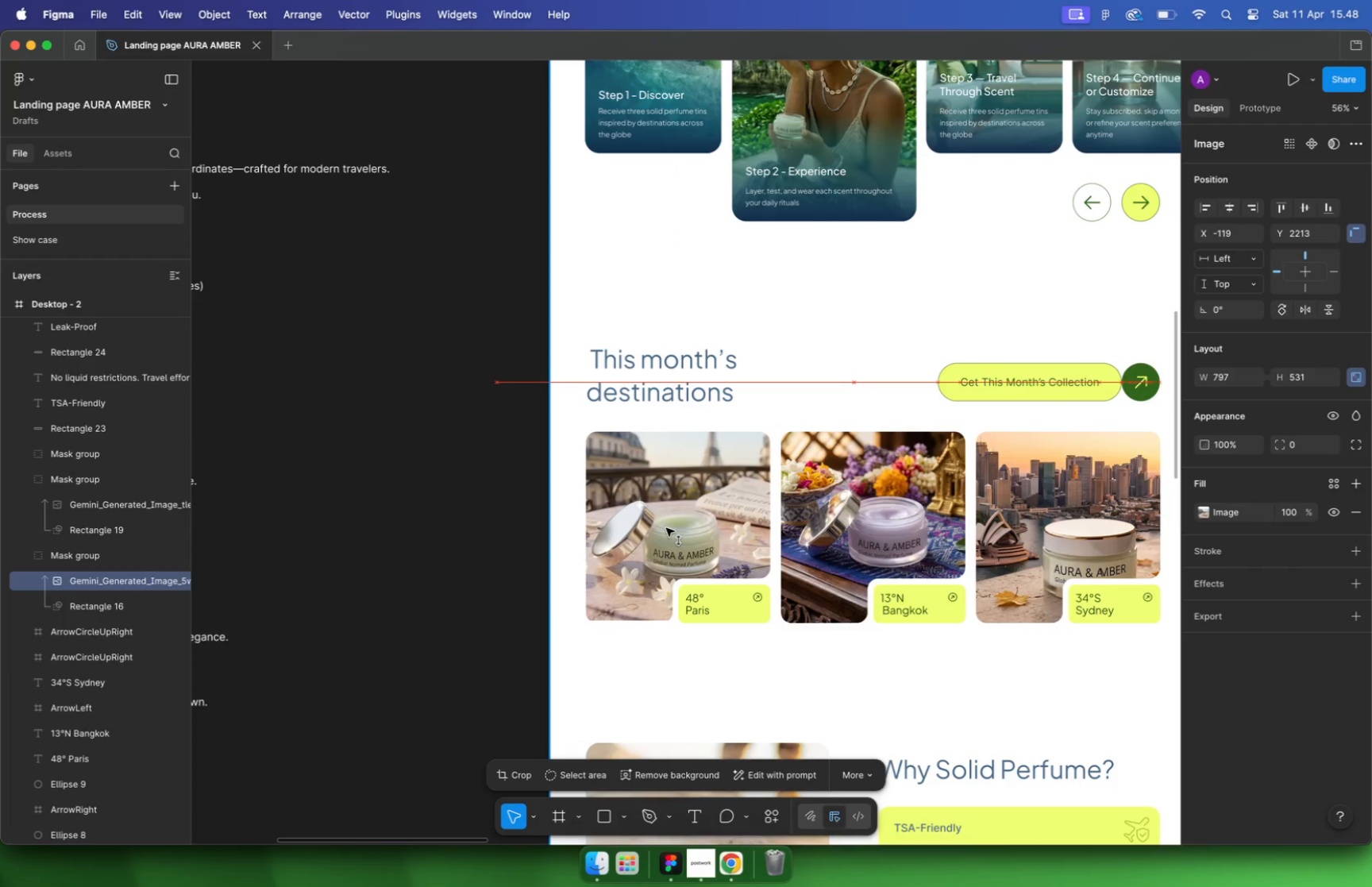 
left_click_drag(start_coordinate=[851, 380], to_coordinate=[864, 372])
 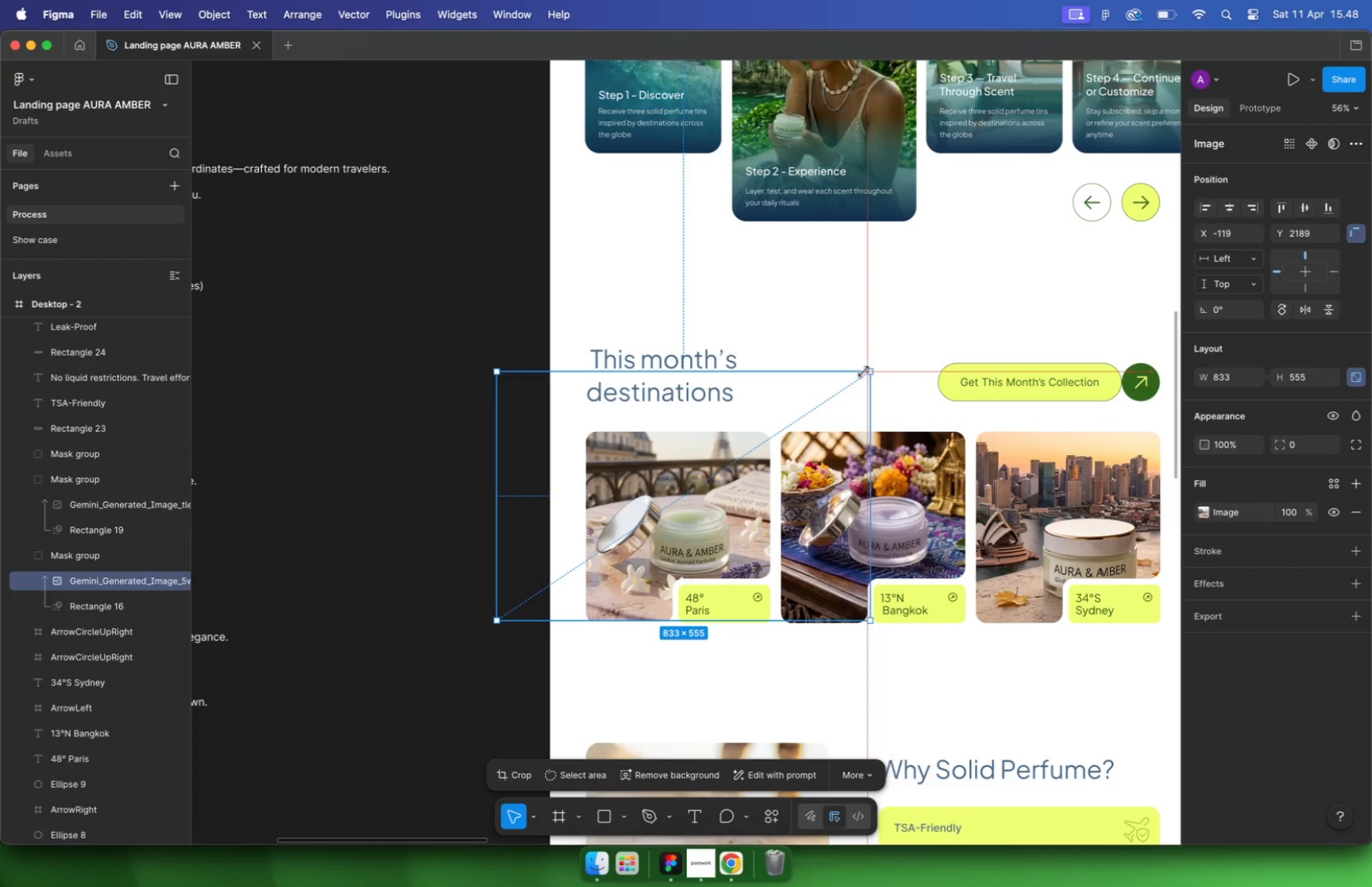 
hold_key(key=ShiftLeft, duration=3.38)
 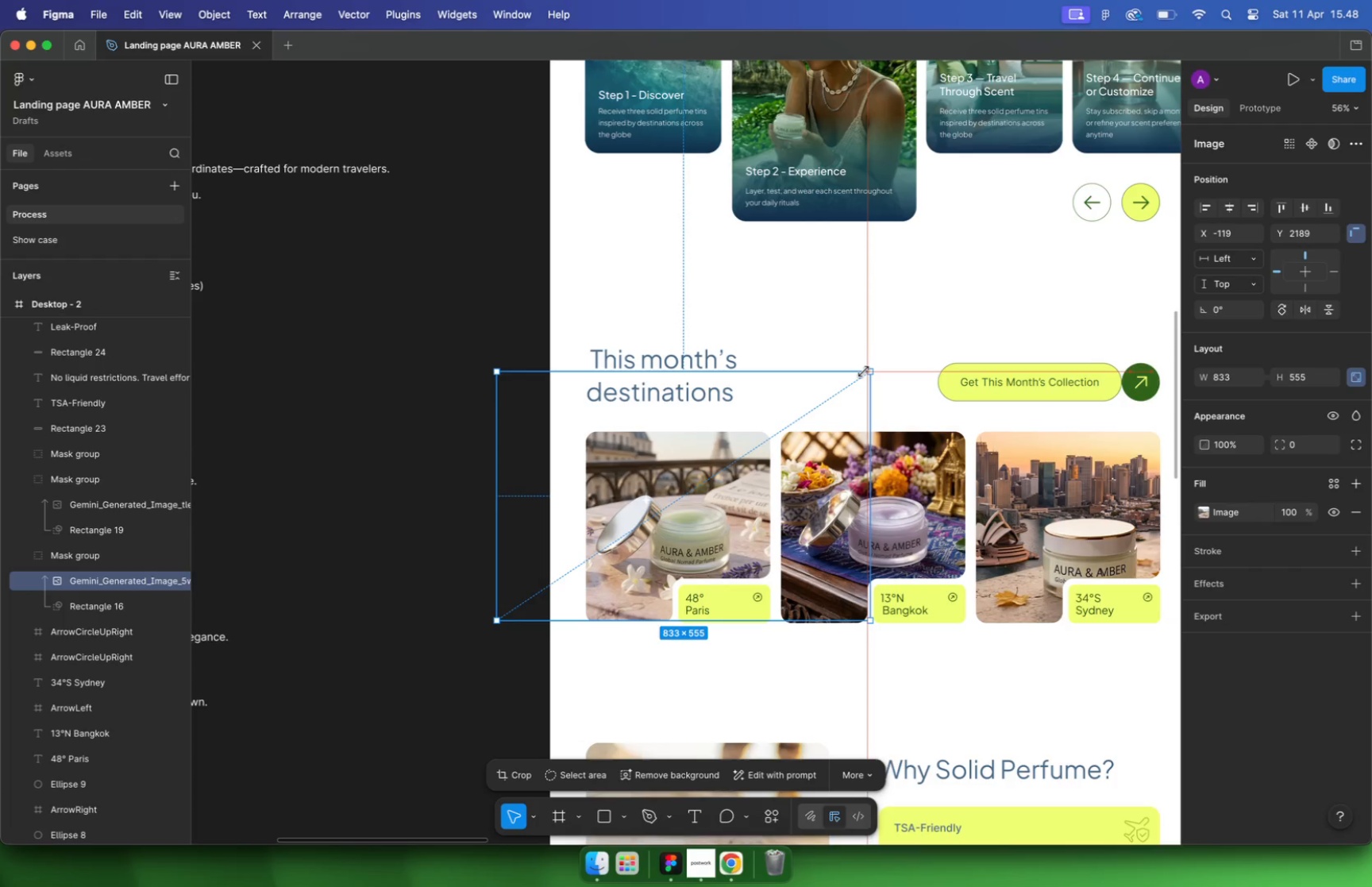 
hold_key(key=CommandLeft, duration=1.04)
left_click([943, 467])
 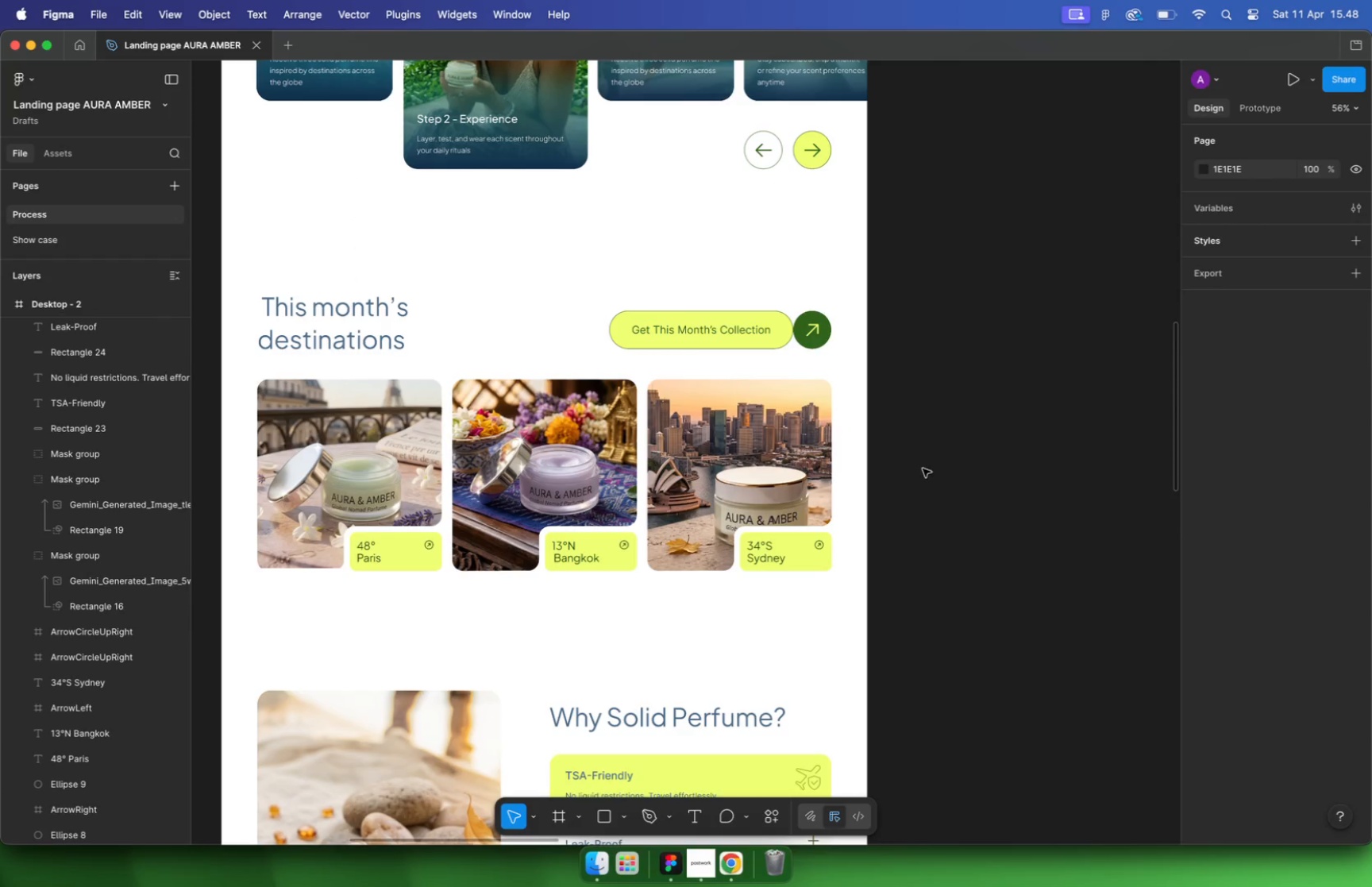 
scroll: coordinate [858, 492], scroll_direction: down, amount: 1.0
 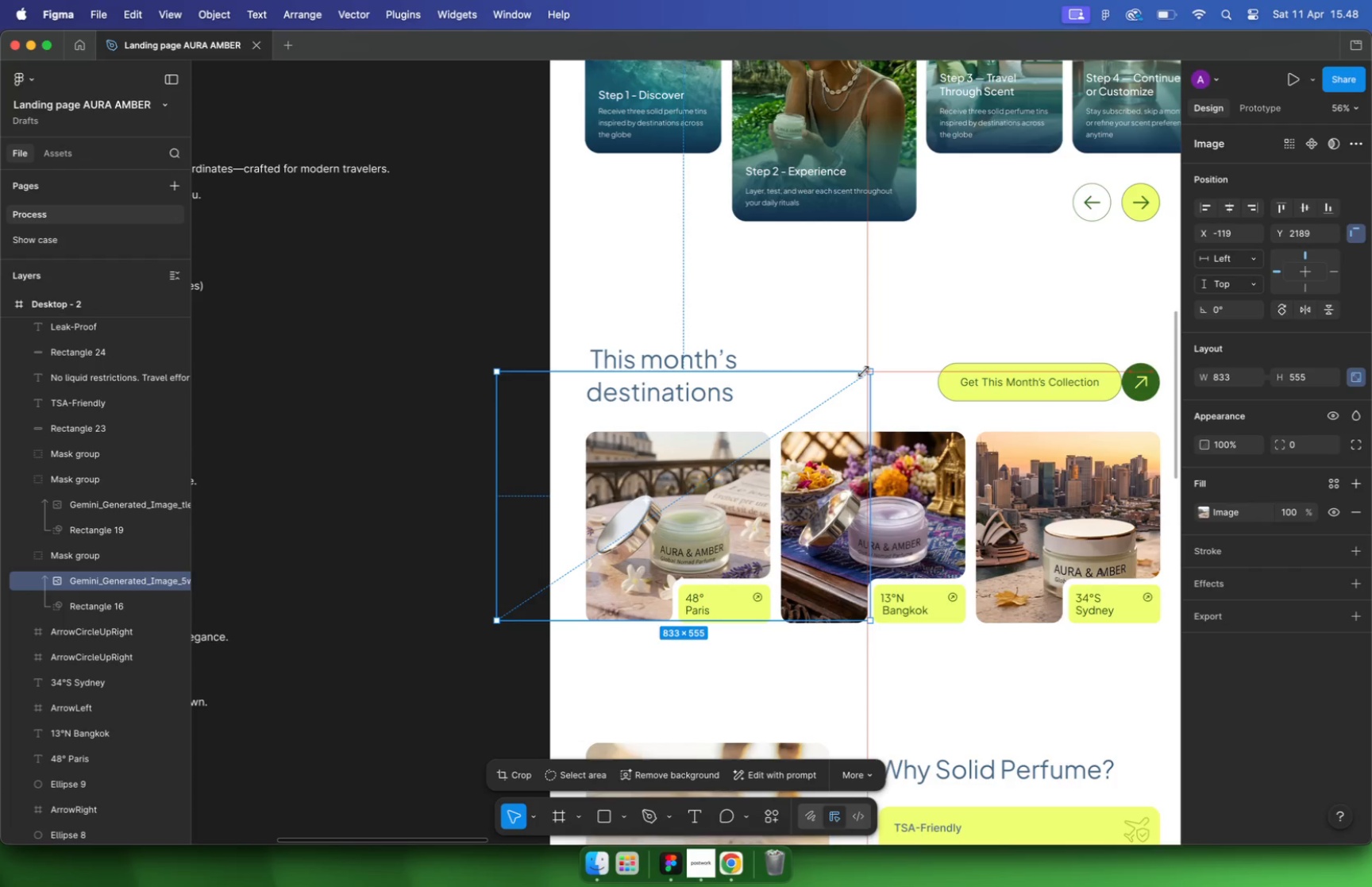 
hold_key(key=CommandLeft, duration=1.91)
left_click([1026, 470])
 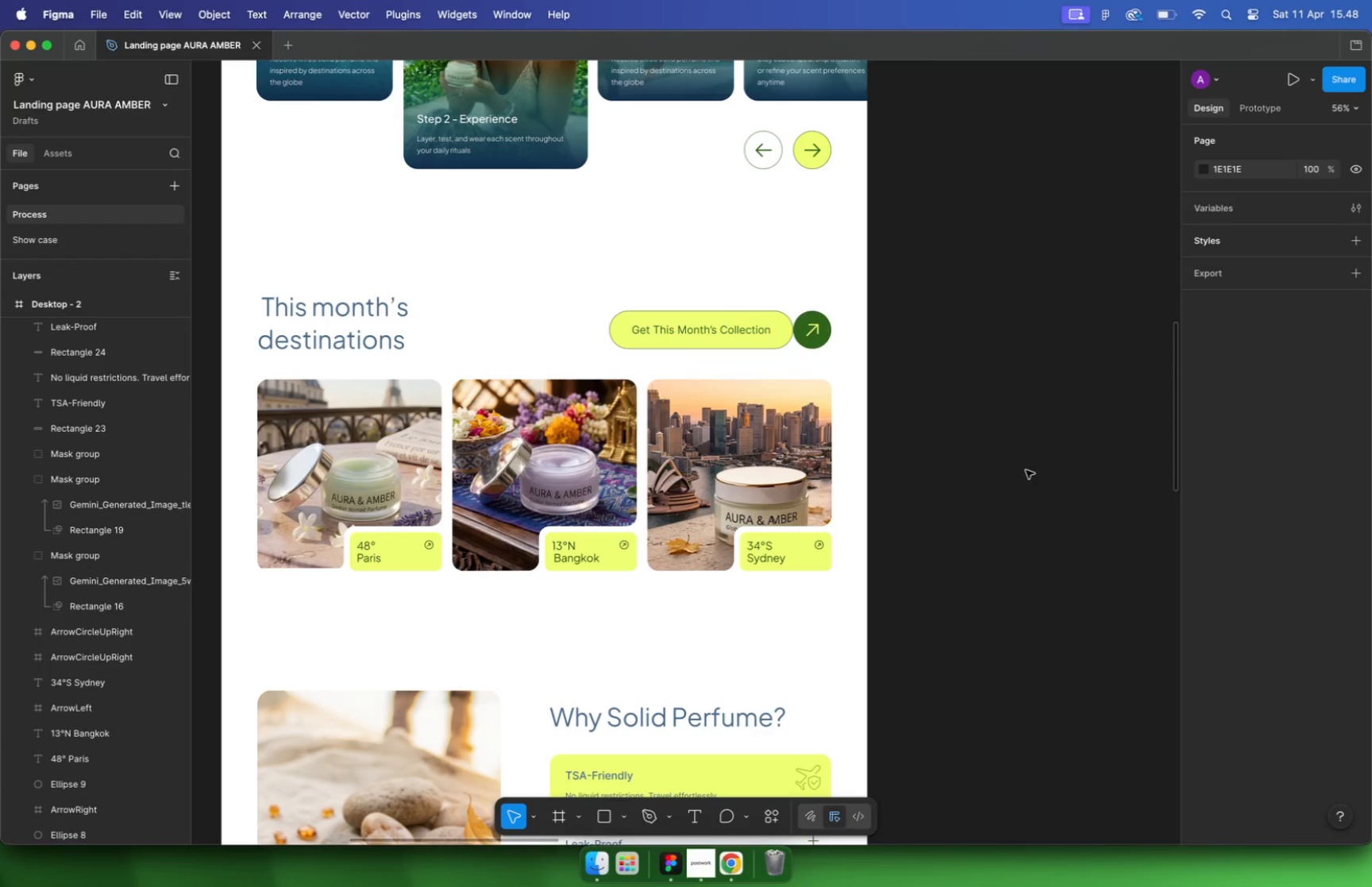 
hold_key(key=CommandLeft, duration=0.52)
 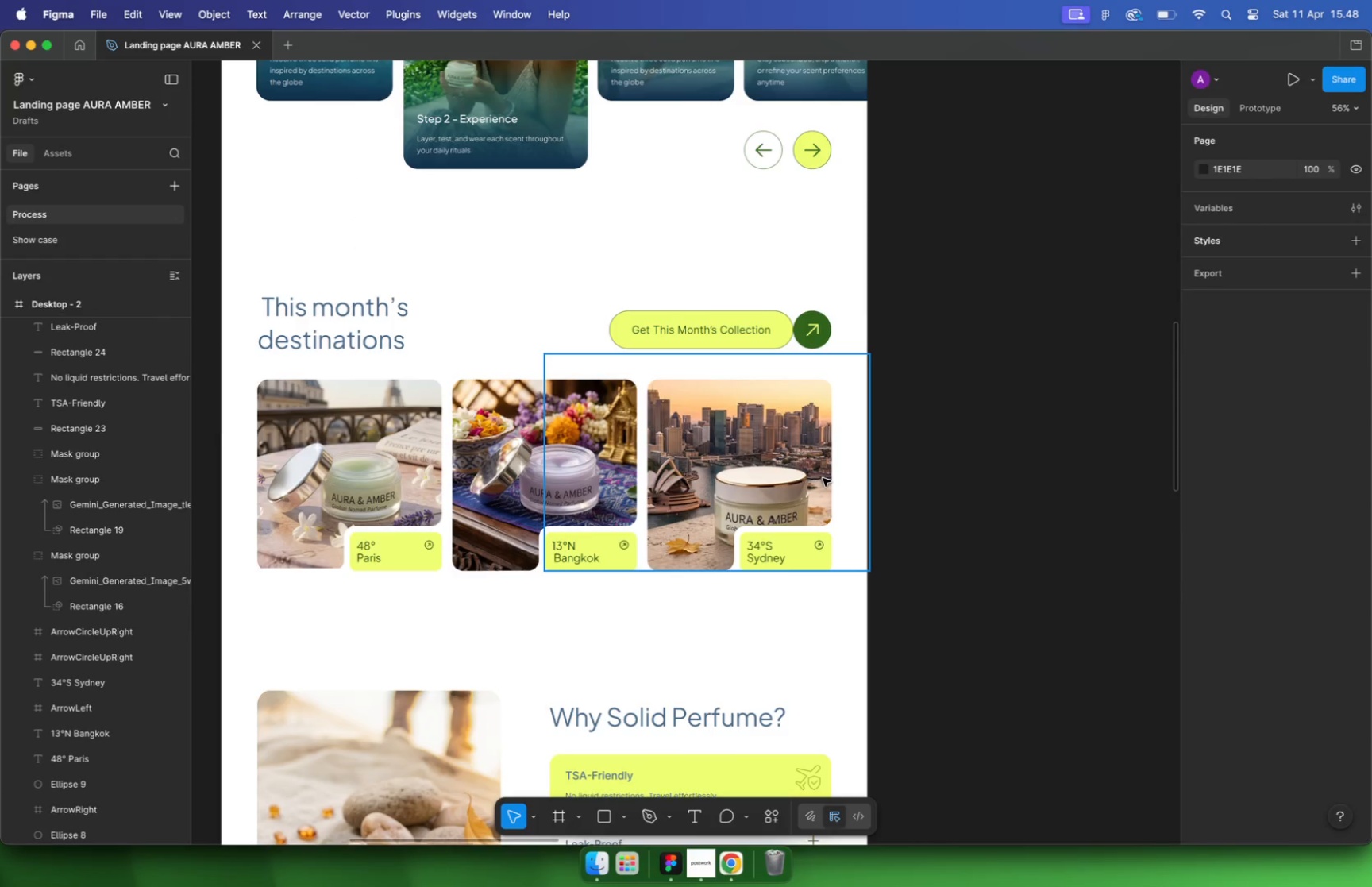 
key(Meta+CommandLeft)
 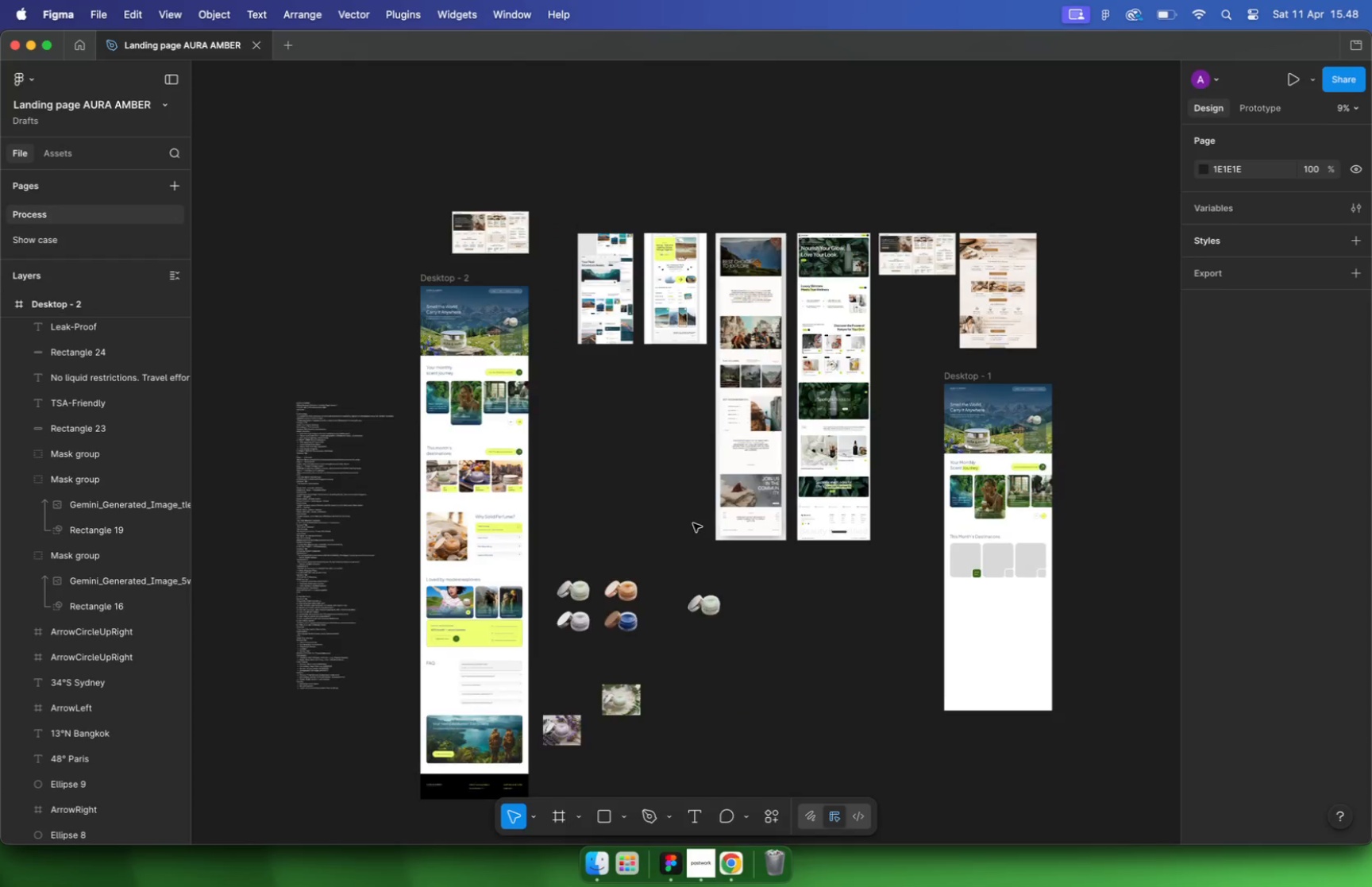 
hold_key(key=CommandLeft, duration=4.02)
scroll: coordinate [698, 531], scroll_direction: down, amount: 23.0
 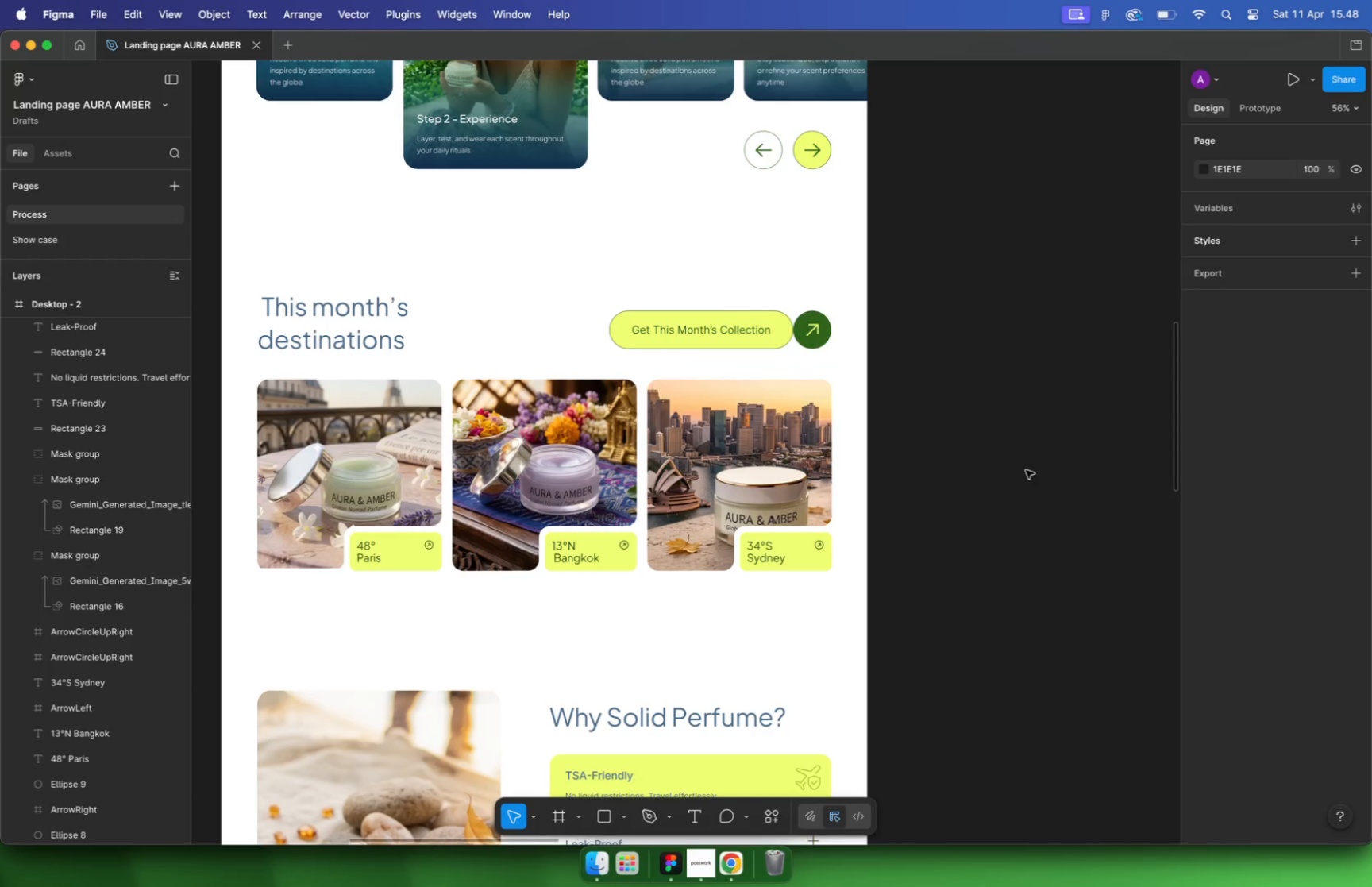 
hold_key(key=CommandLeft, duration=1.11)
scroll: coordinate [680, 233], scroll_direction: up, amount: 23.0
 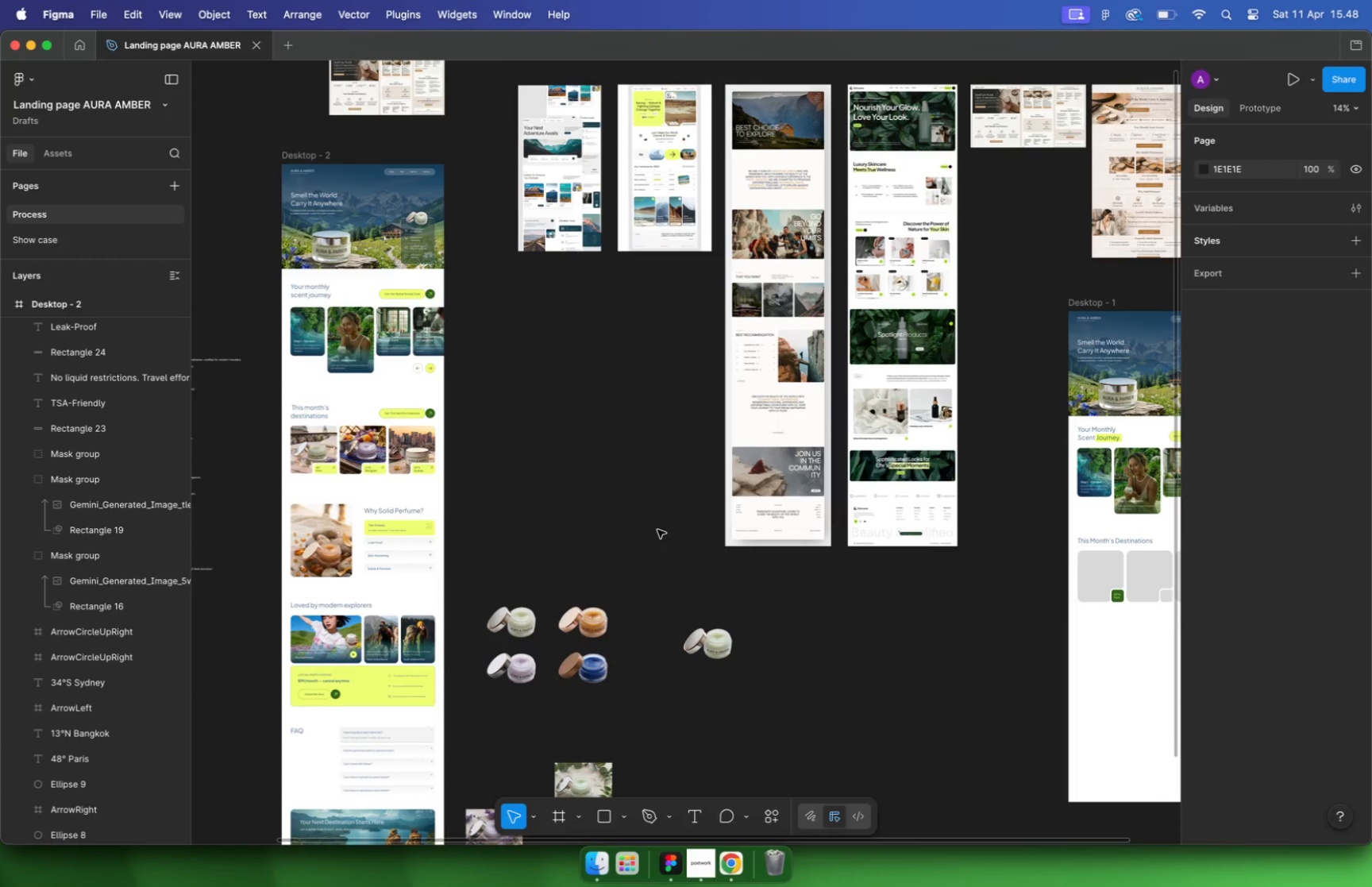 
key(Meta+CommandLeft)
 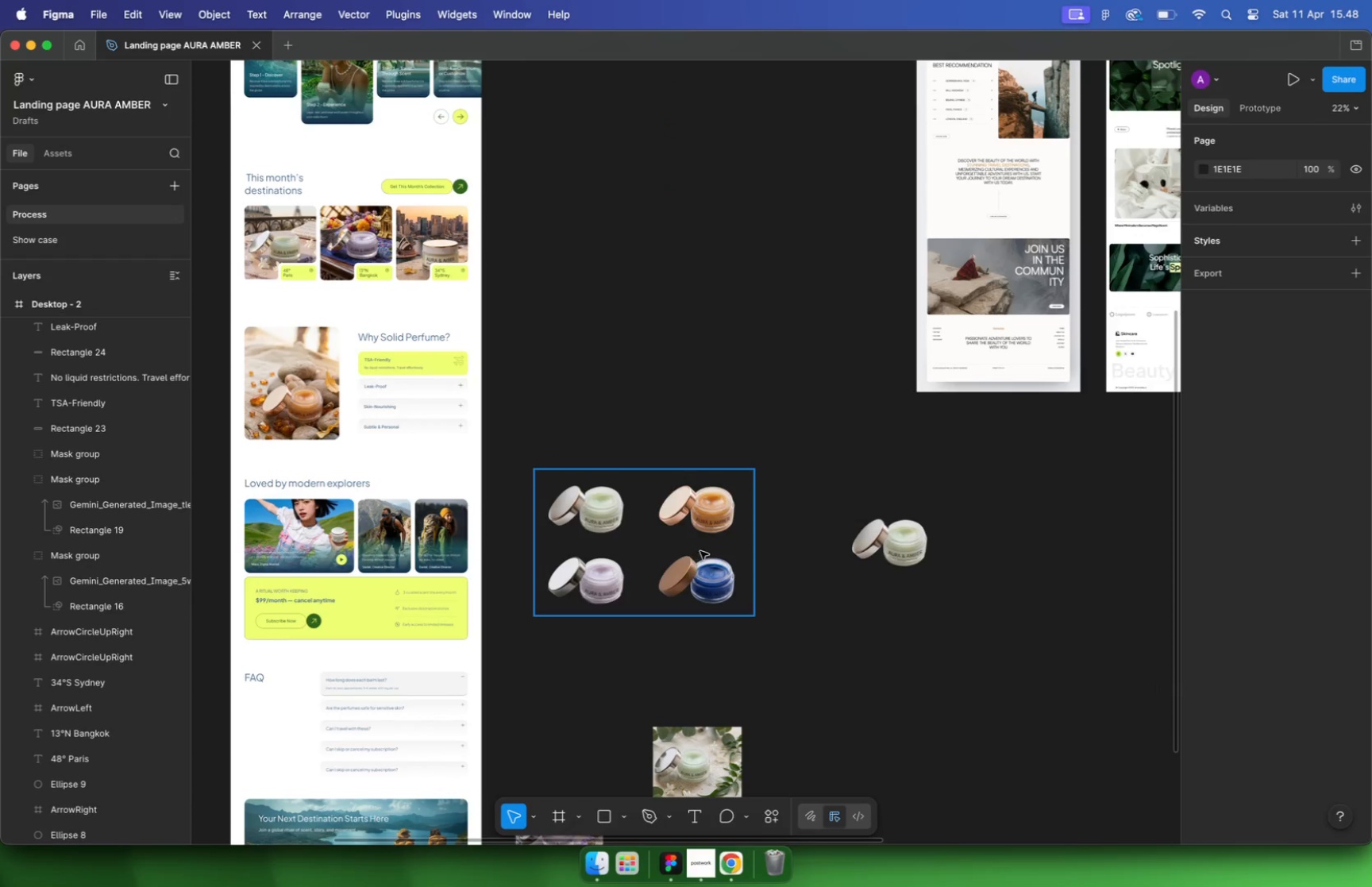 
hold_key(key=CommandLeft, duration=1.49)
scroll: coordinate [664, 583], scroll_direction: down, amount: 16.0
 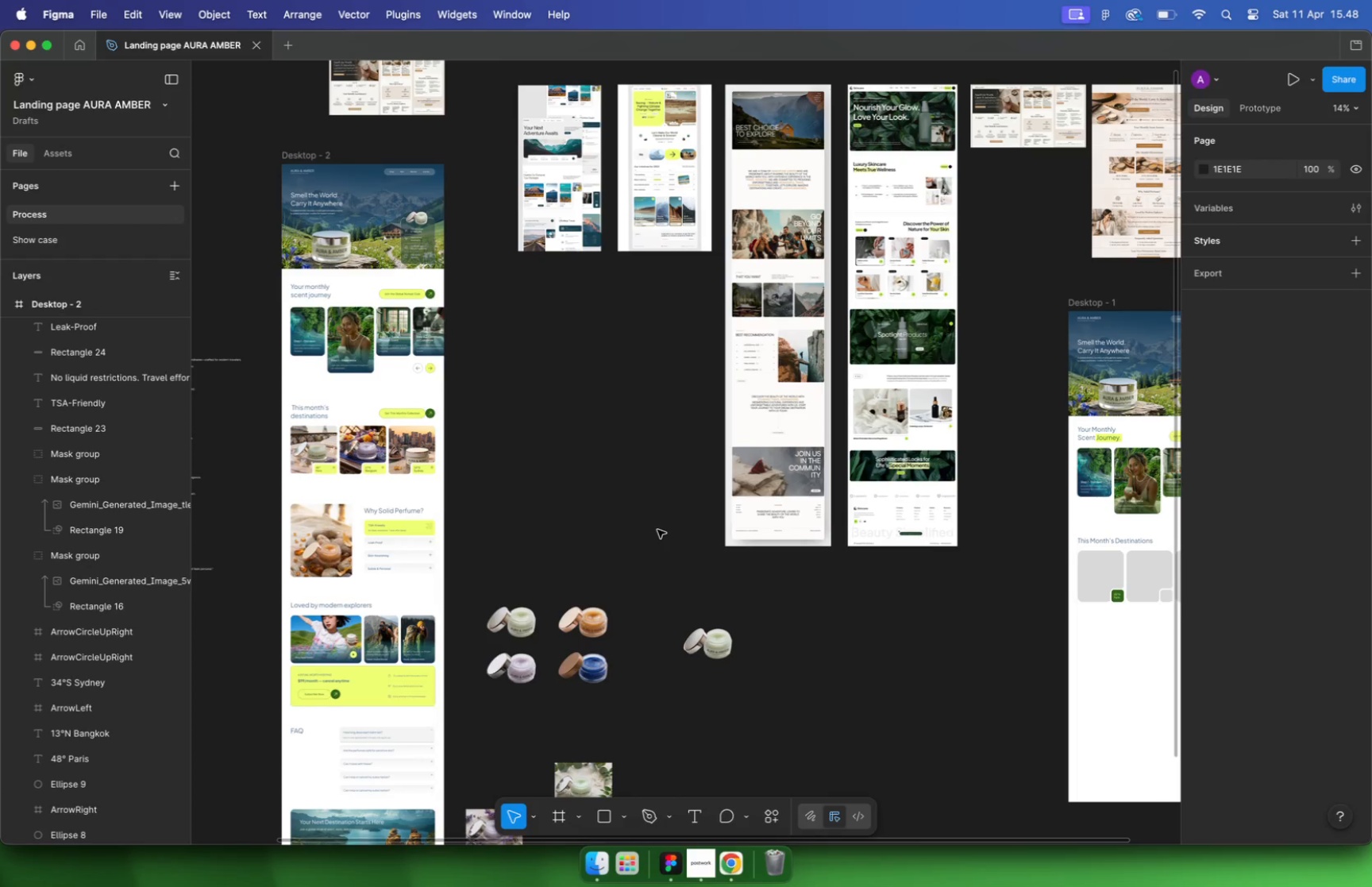 
left_click([815, 397])
 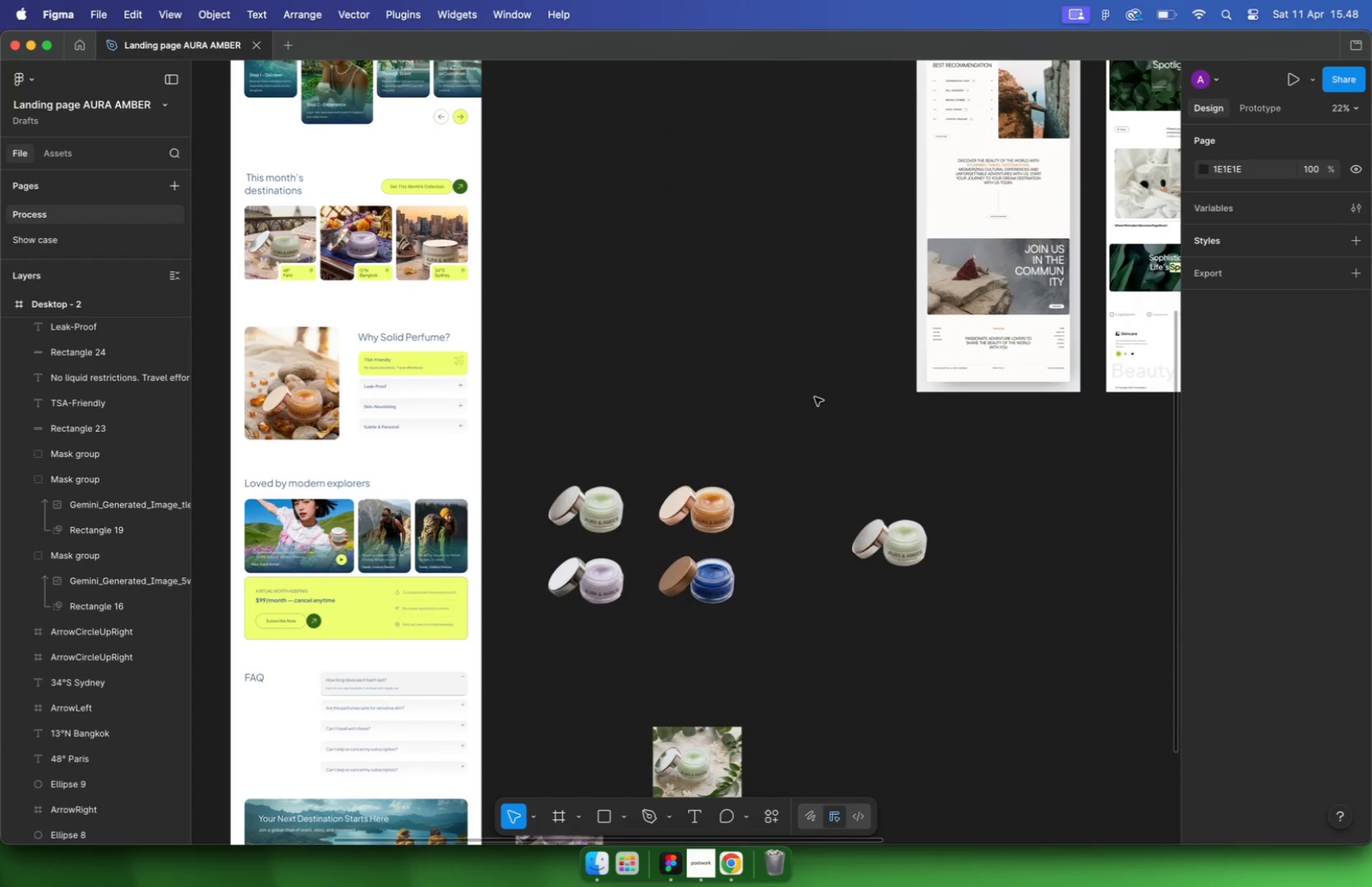 
hold_key(key=CommandLeft, duration=5.85)
scroll: coordinate [541, 373], scroll_direction: down, amount: 10.0
 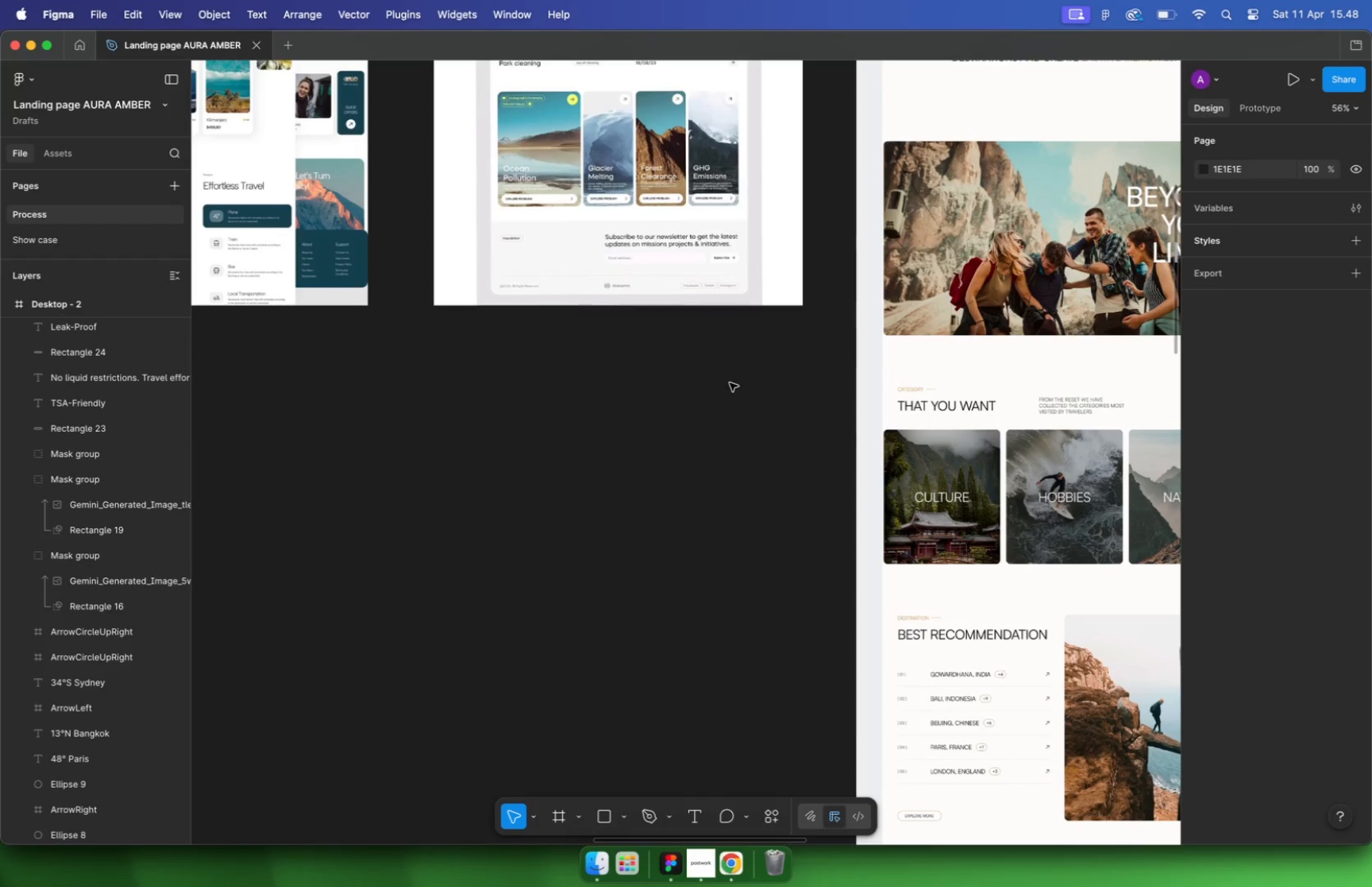 
scroll: coordinate [613, 467], scroll_direction: up, amount: 23.0
 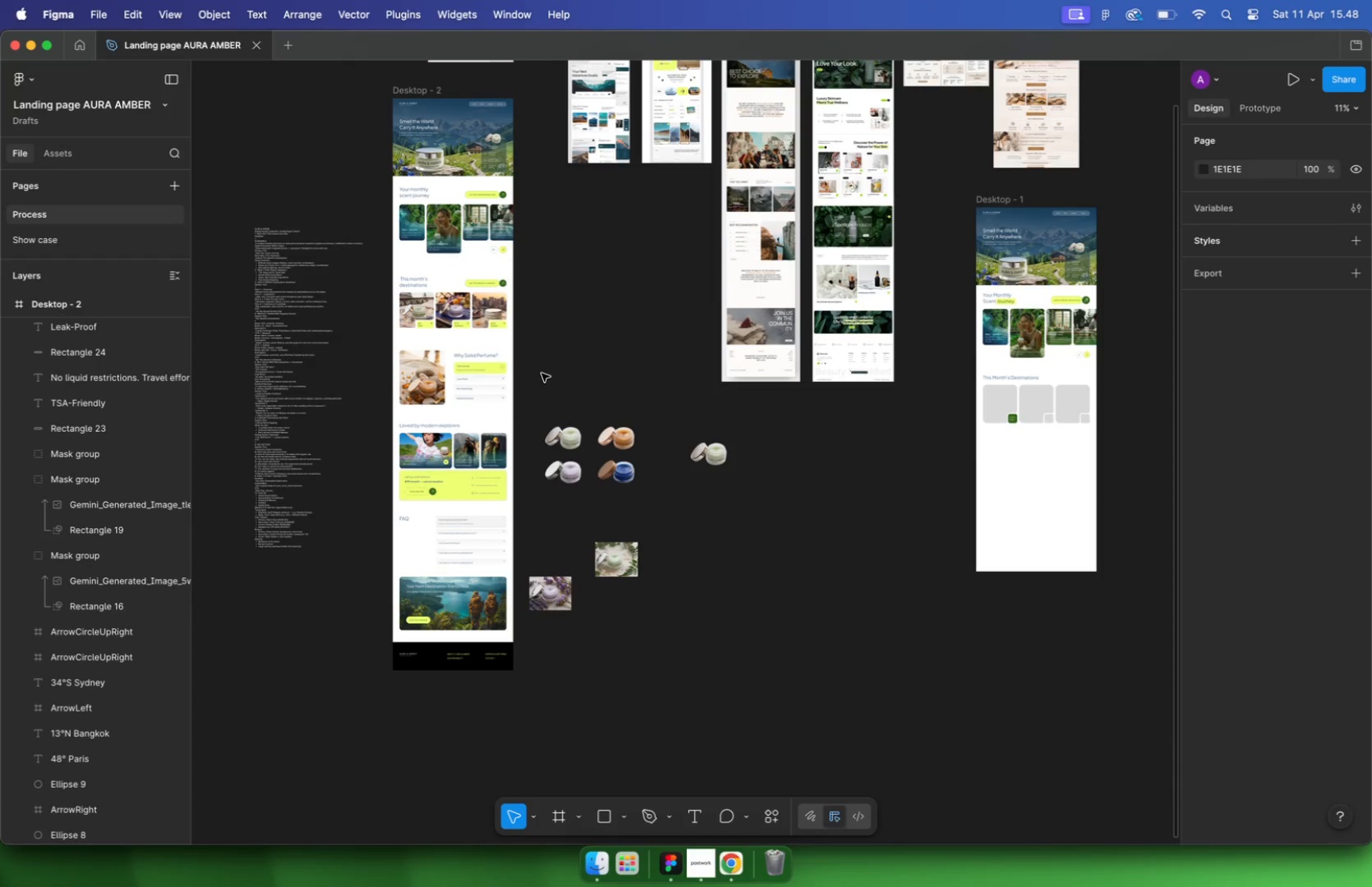 
scroll: coordinate [613, 466], scroll_direction: down, amount: 19.0
 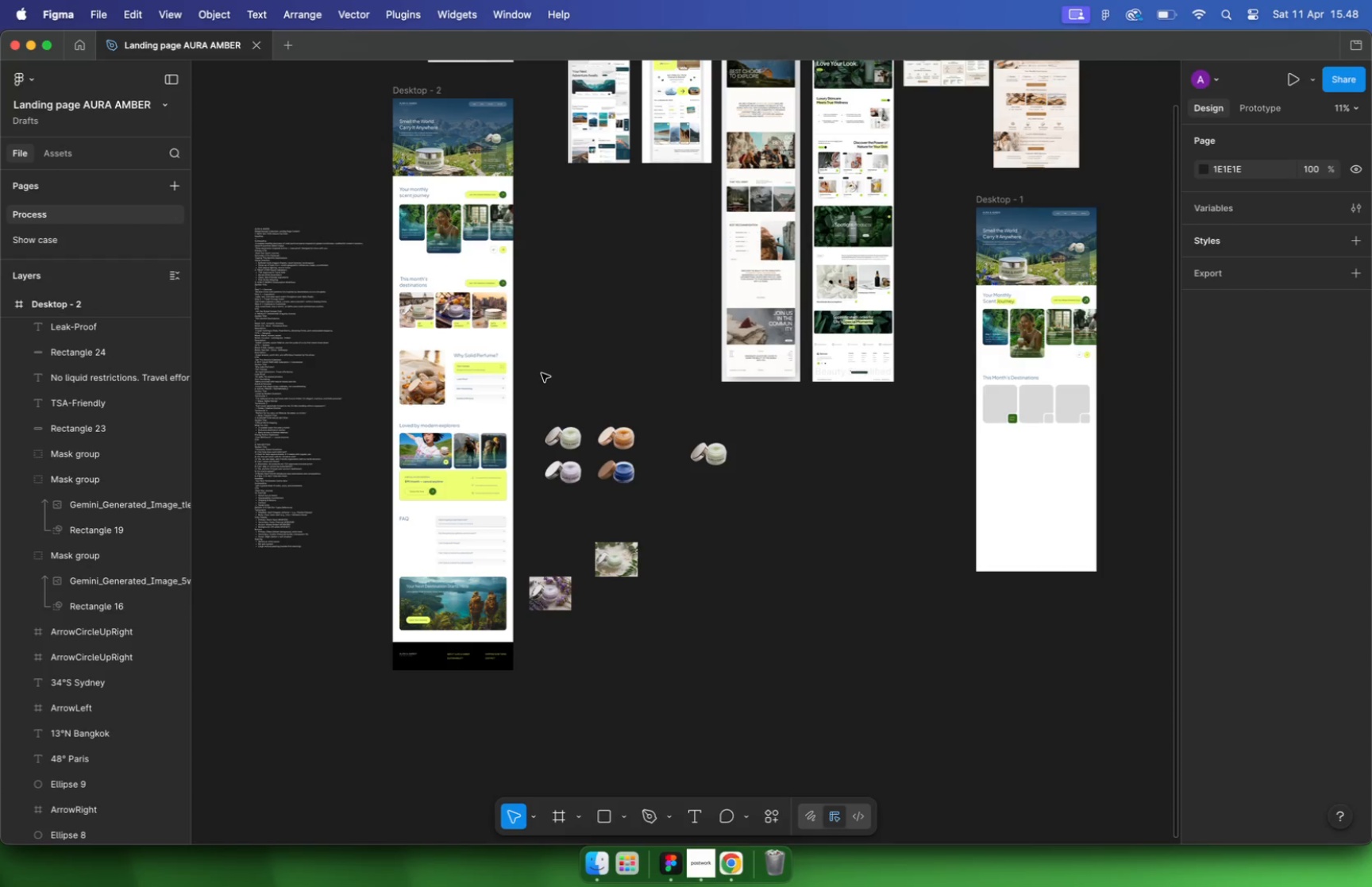 
scroll: coordinate [626, 513], scroll_direction: none, amount: 0.0
 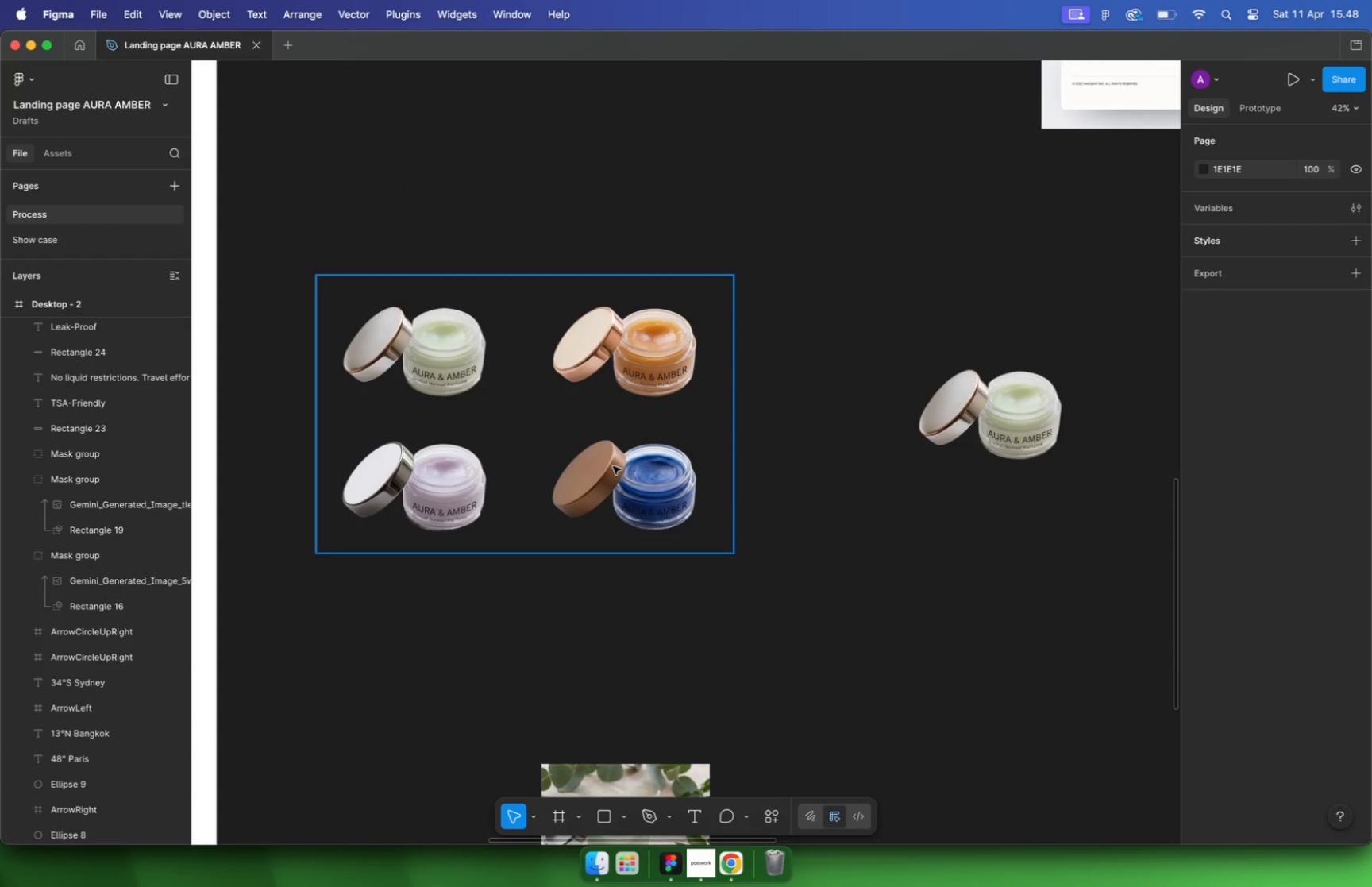 
hold_key(key=CommandLeft, duration=3.84)
scroll: coordinate [636, 589], scroll_direction: up, amount: 9.0
 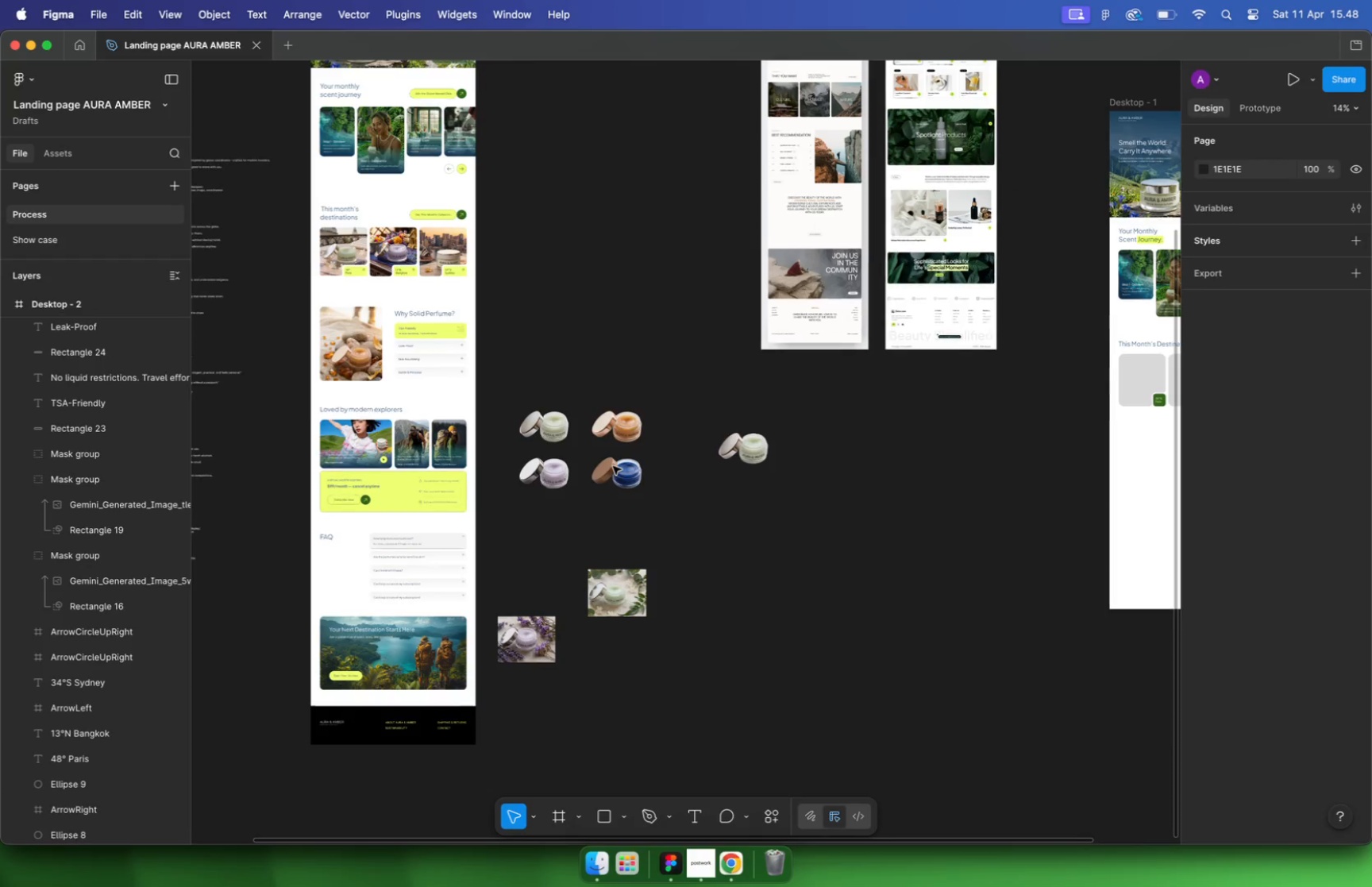 
left_click_drag(start_coordinate=[665, 602], to_coordinate=[784, 608])
 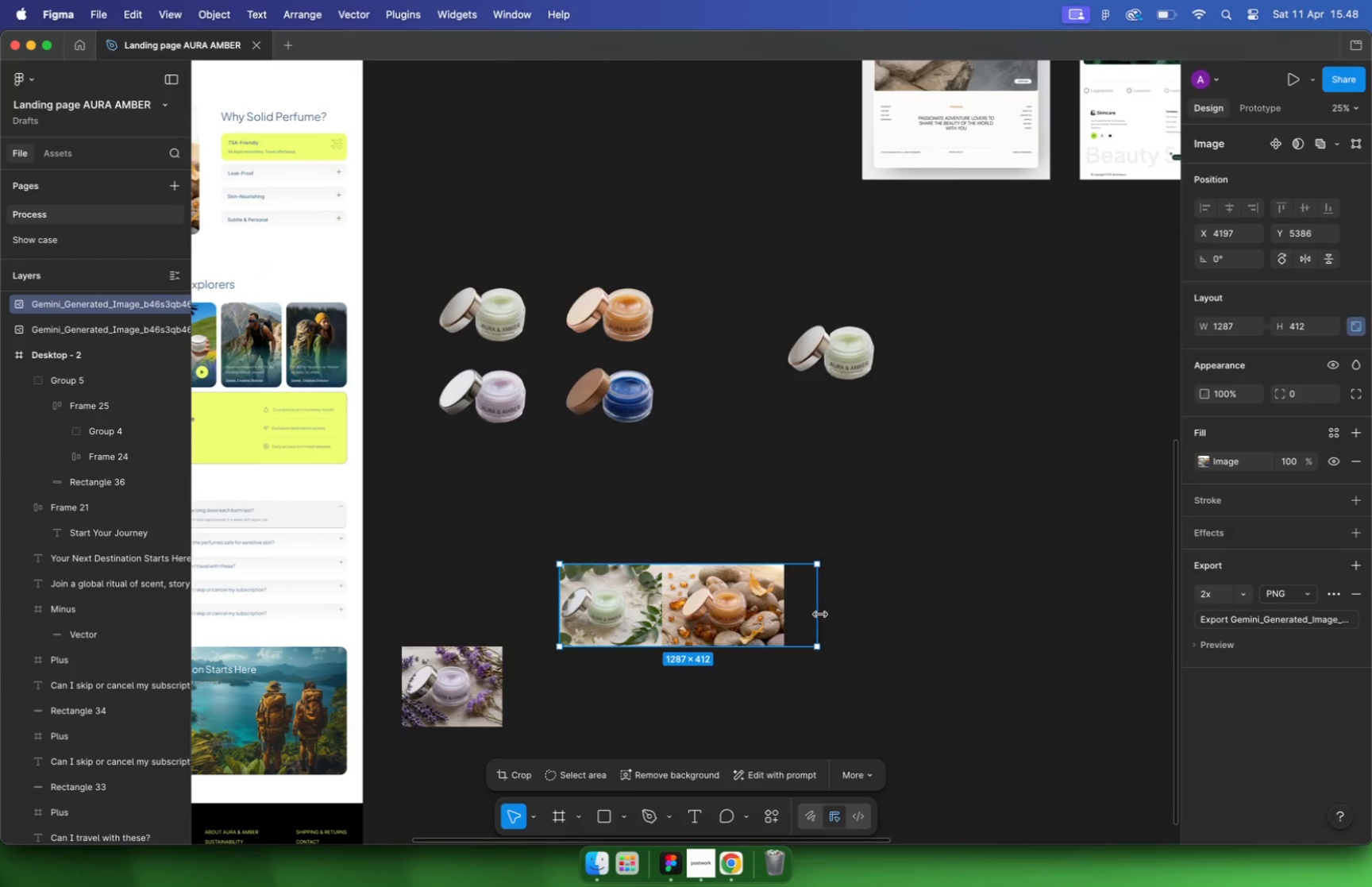 
left_click_drag(start_coordinate=[557, 607], to_coordinate=[654, 611])
 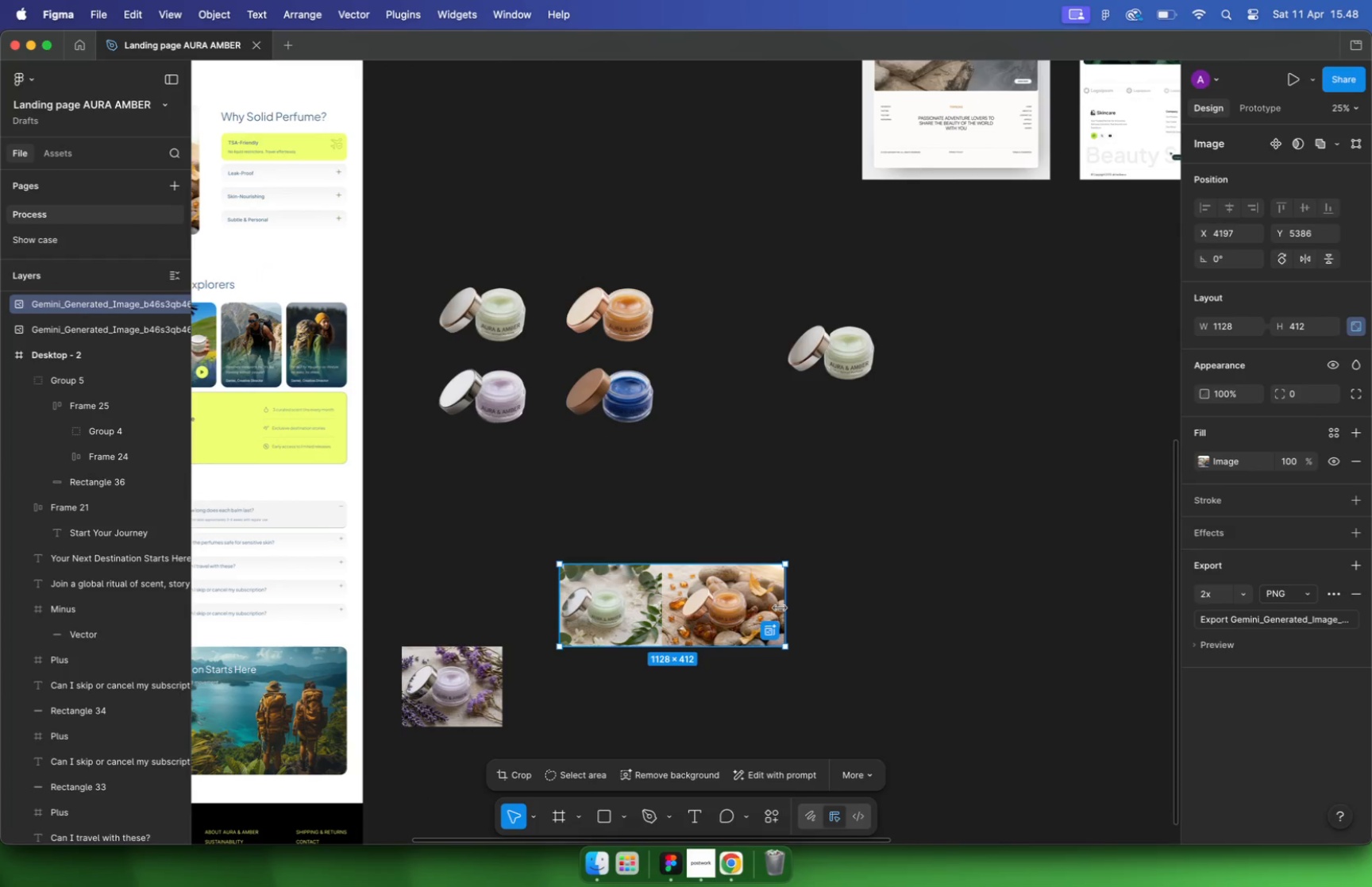 
hold_key(key=CommandLeft, duration=1.12)
 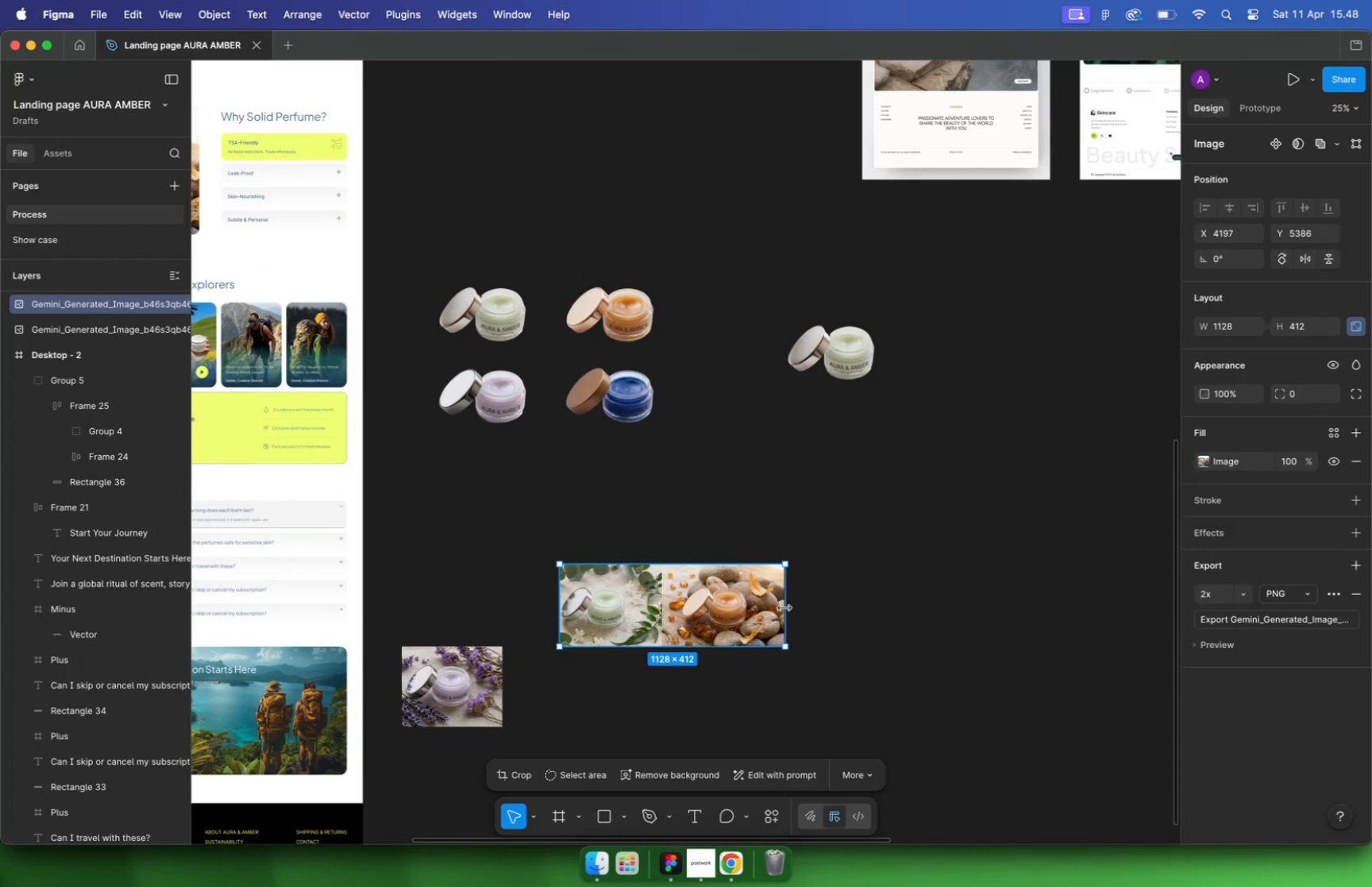 
hold_key(key=CommandLeft, duration=0.43)
scroll: coordinate [731, 615], scroll_direction: up, amount: 17.0
 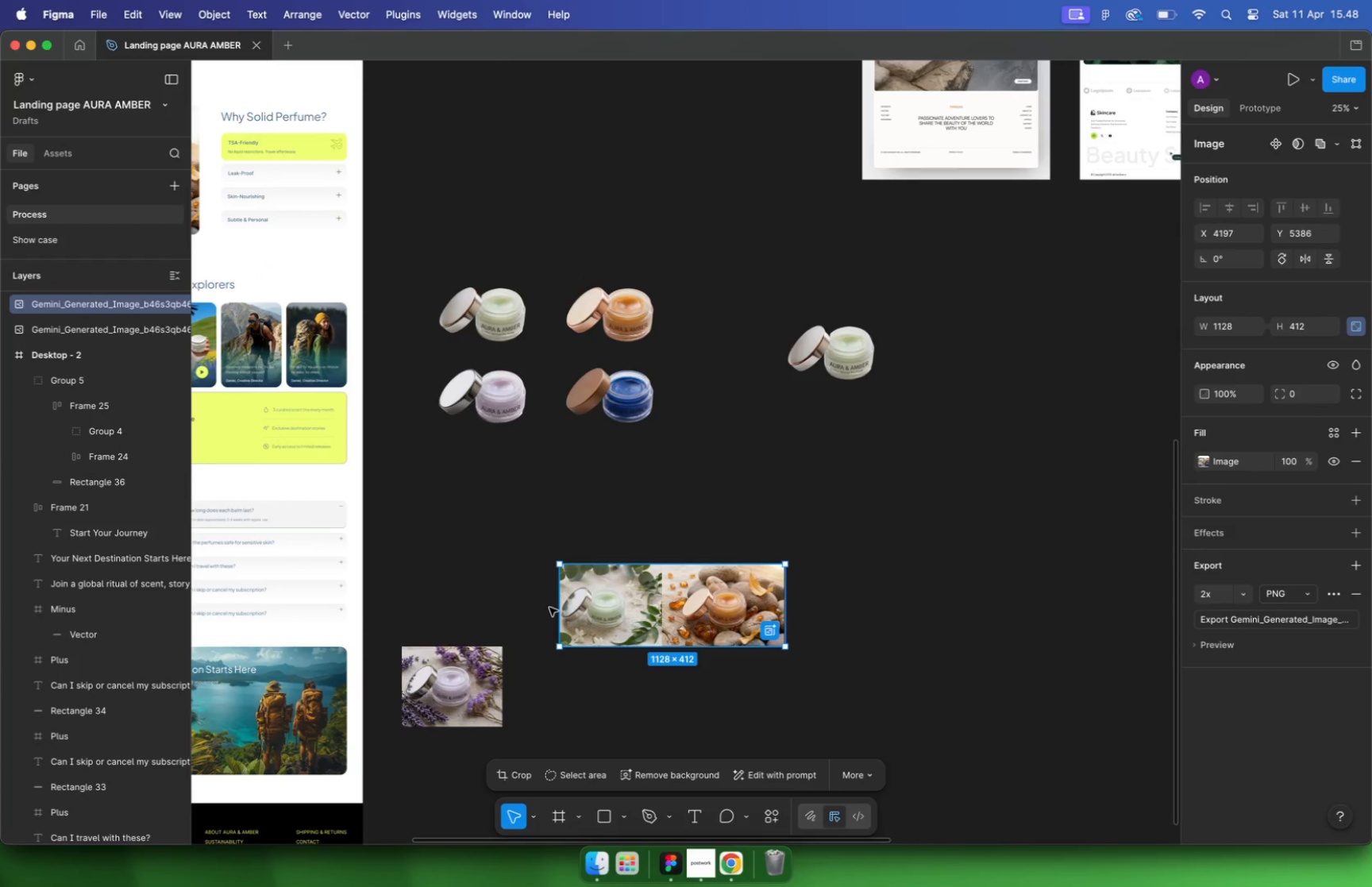 
left_click_drag(start_coordinate=[886, 593], to_coordinate=[880, 594])
 